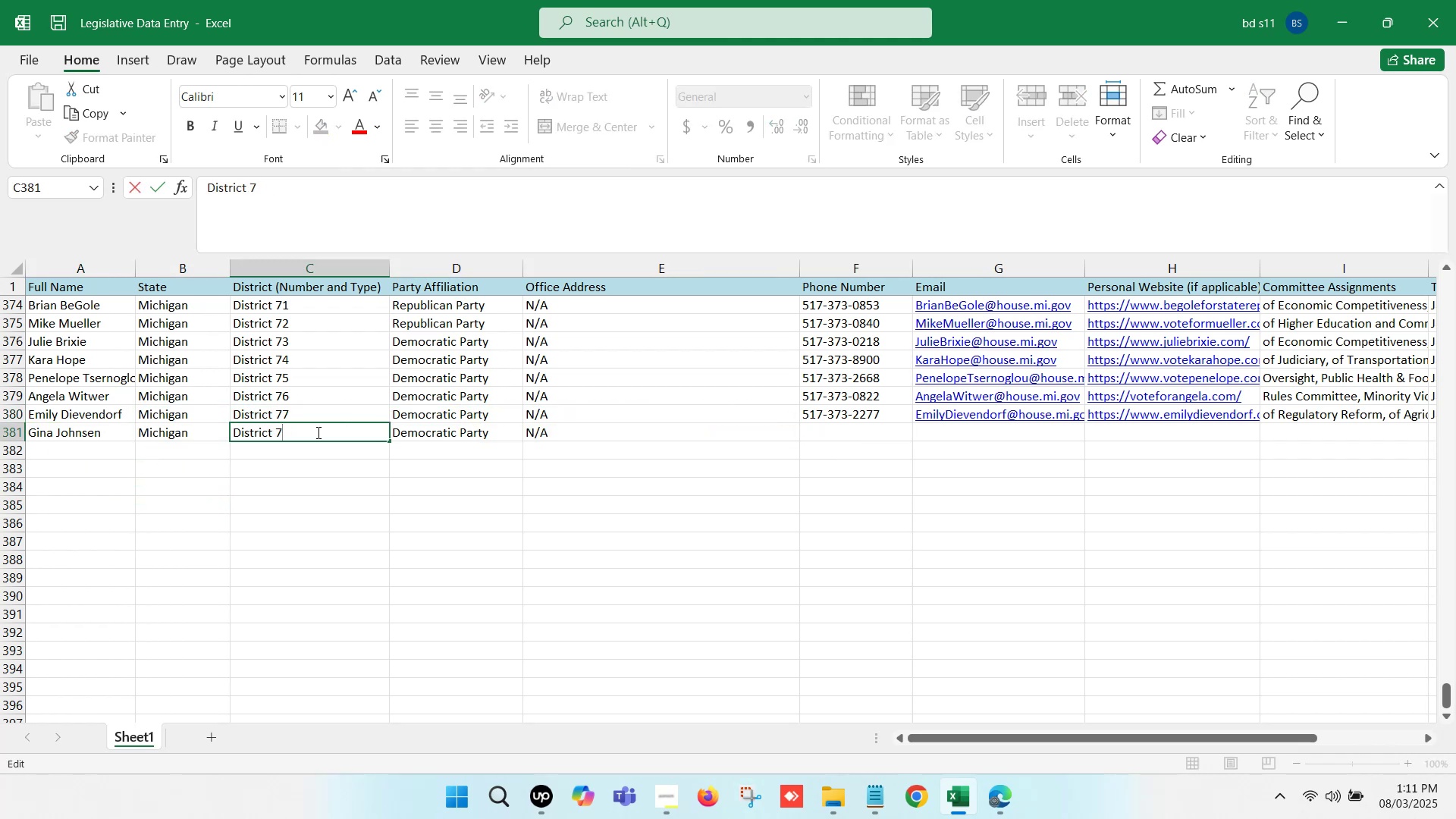 
key(8)
 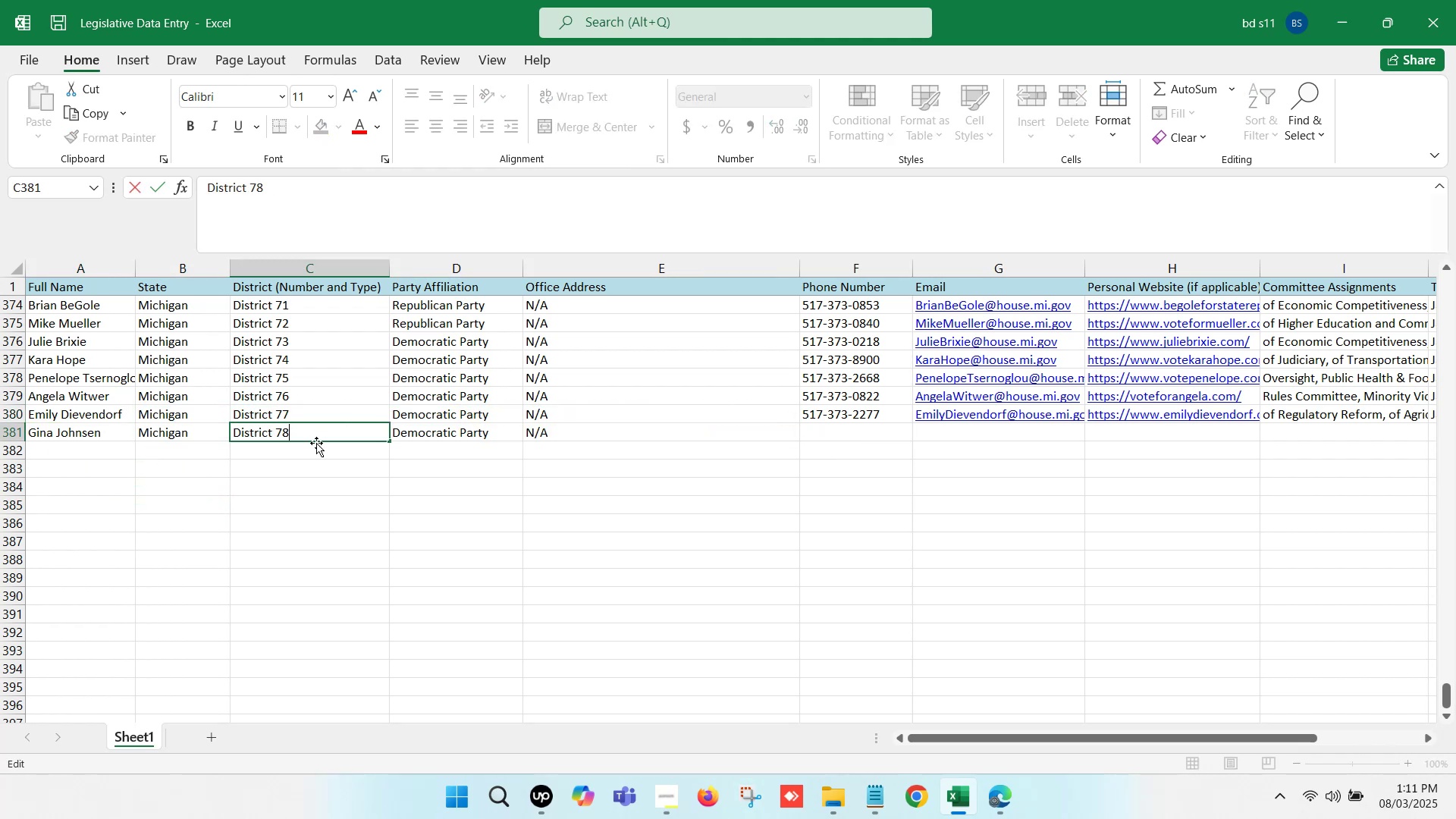 
left_click([318, 464])
 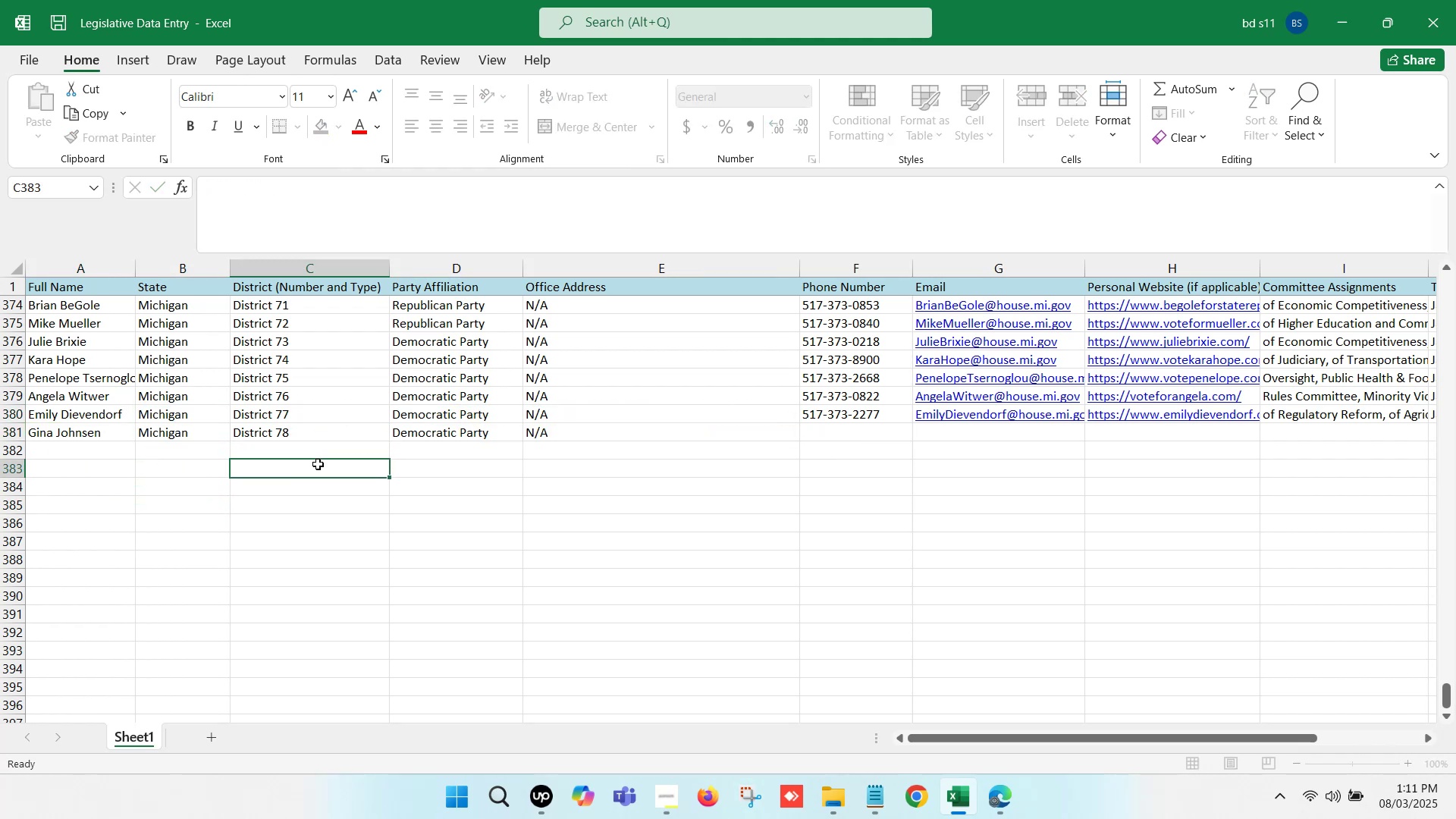 
key(Control+S)
 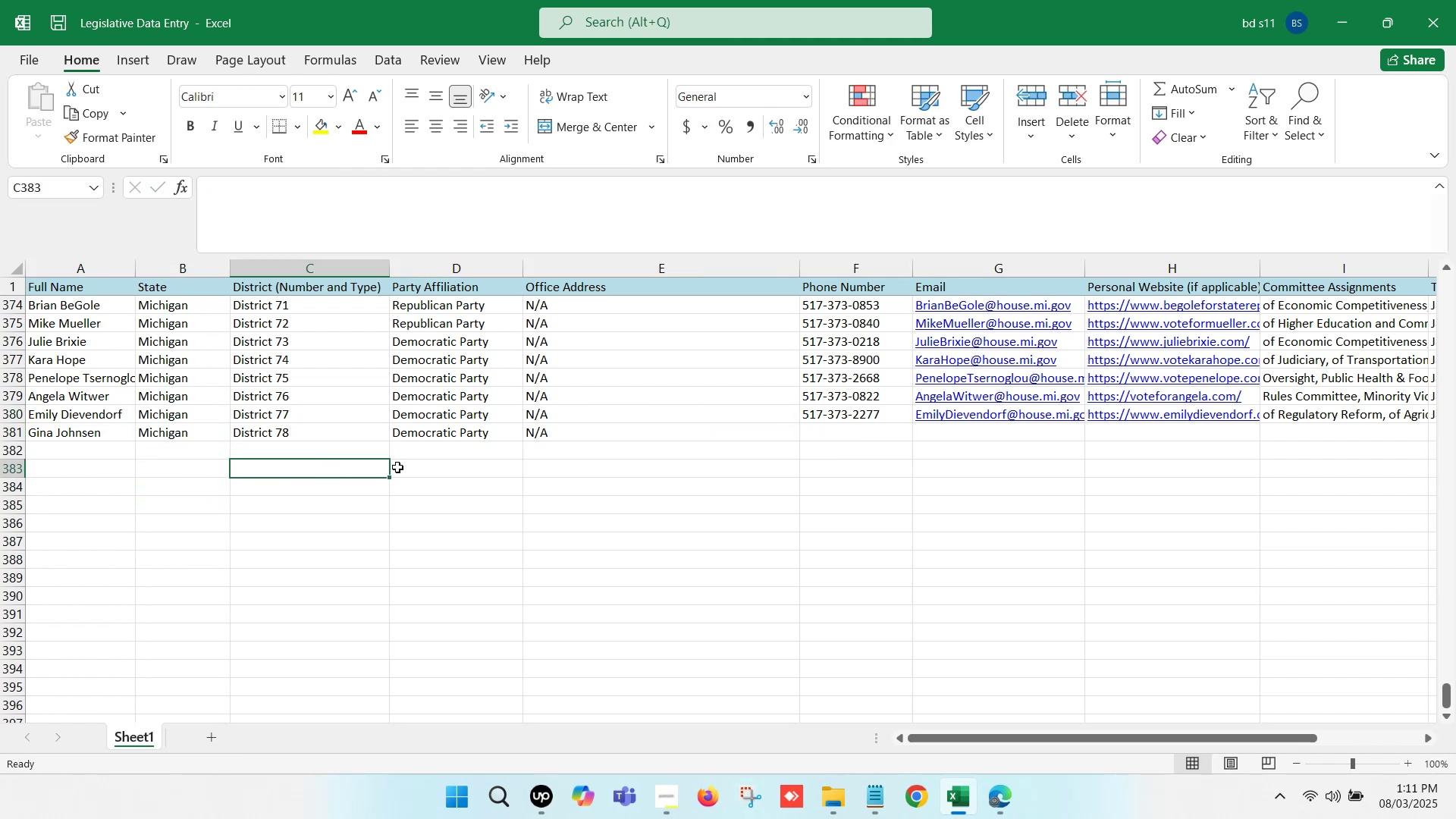 
left_click([427, 457])
 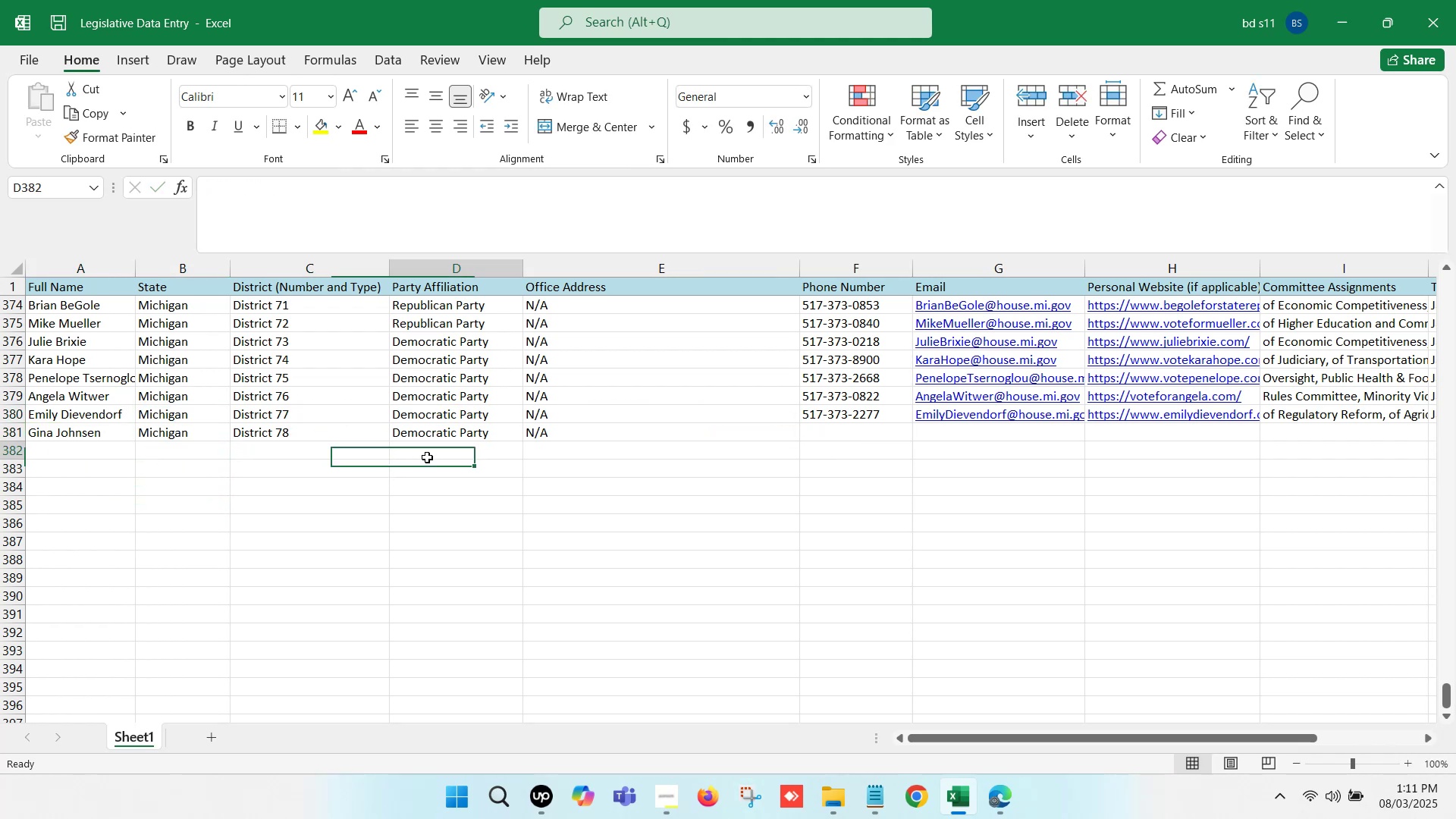 
key(ArrowRight)
 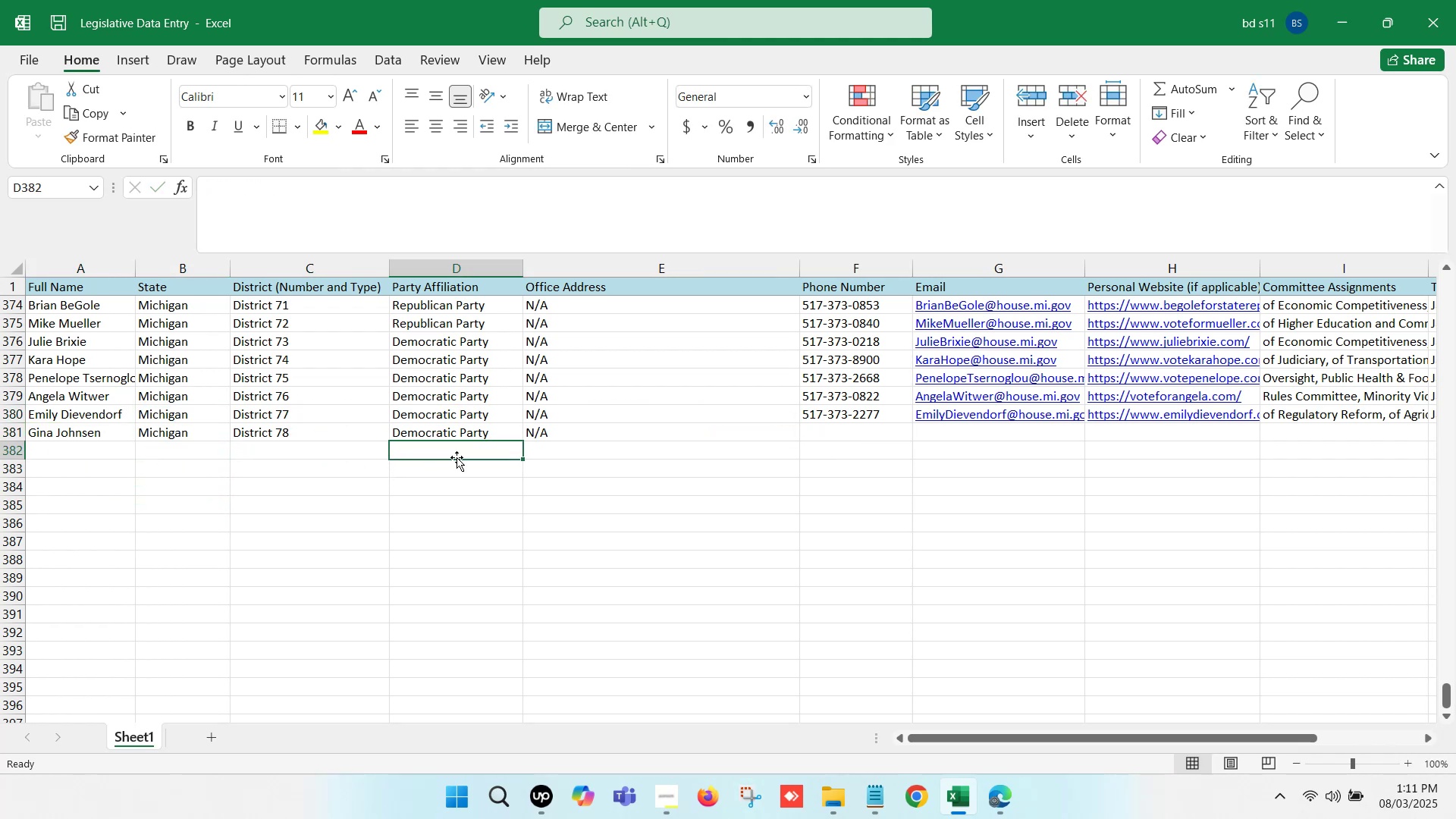 
key(ArrowRight)
 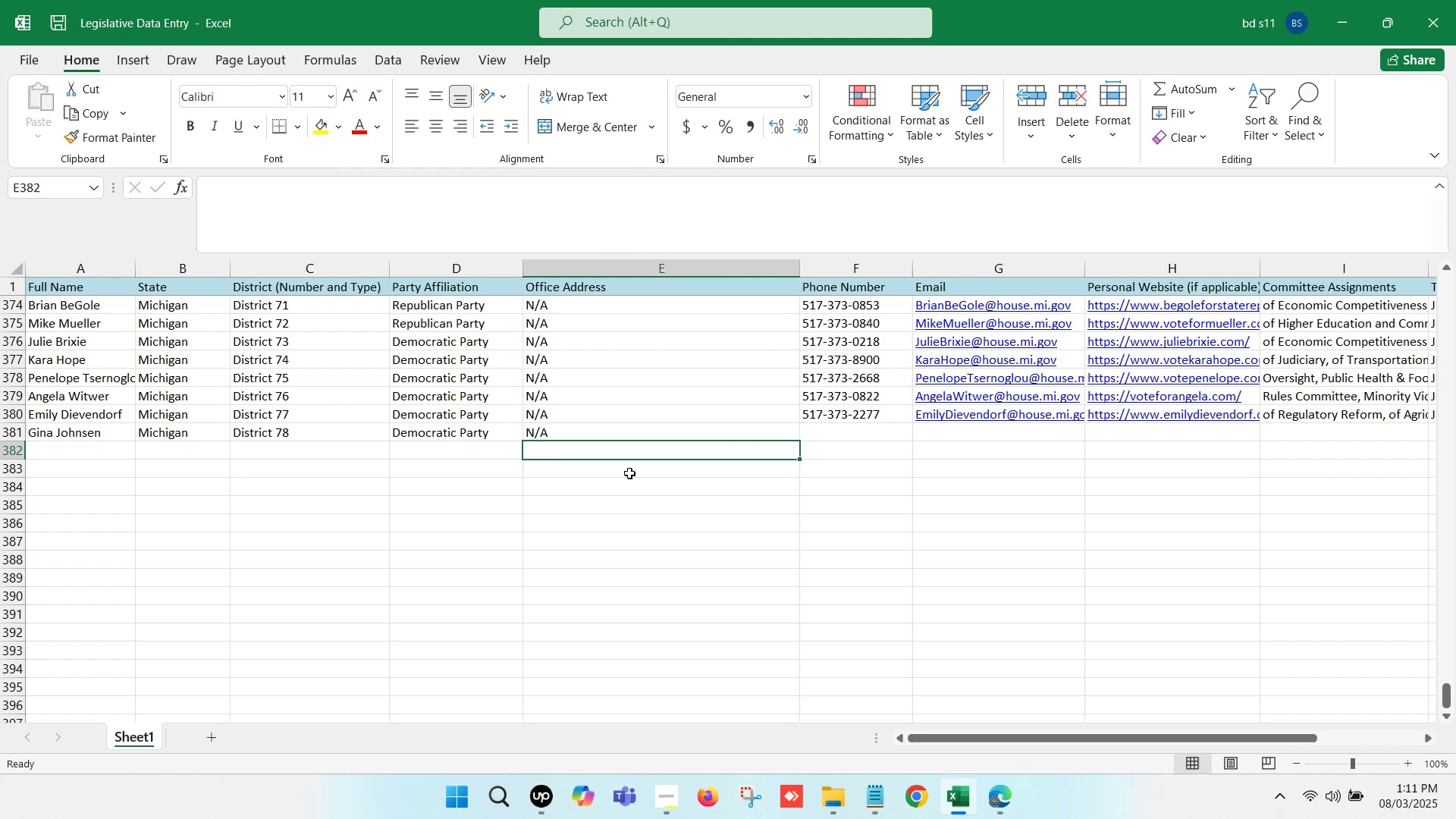 
key(ArrowRight)
 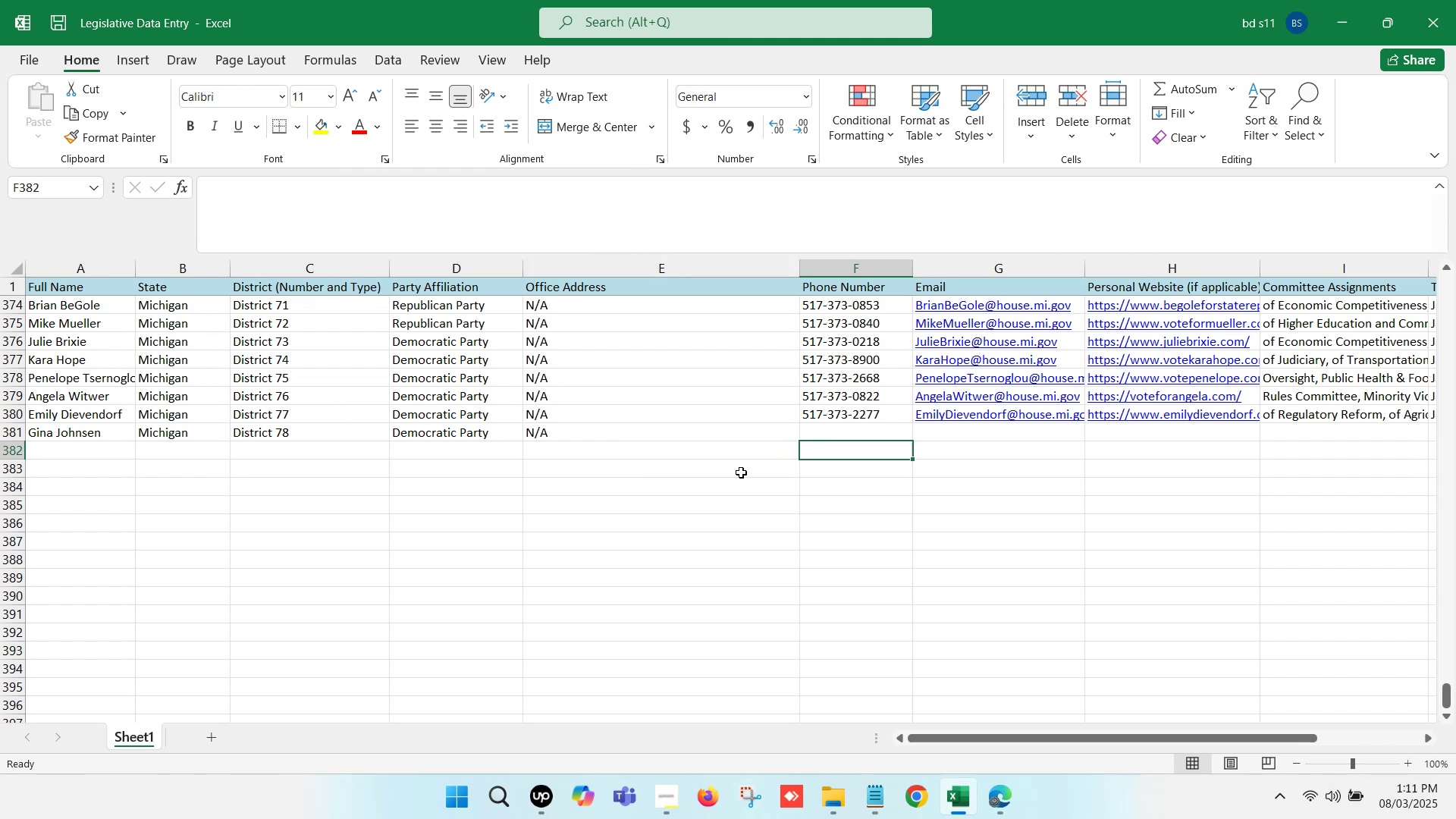 
key(ArrowRight)
 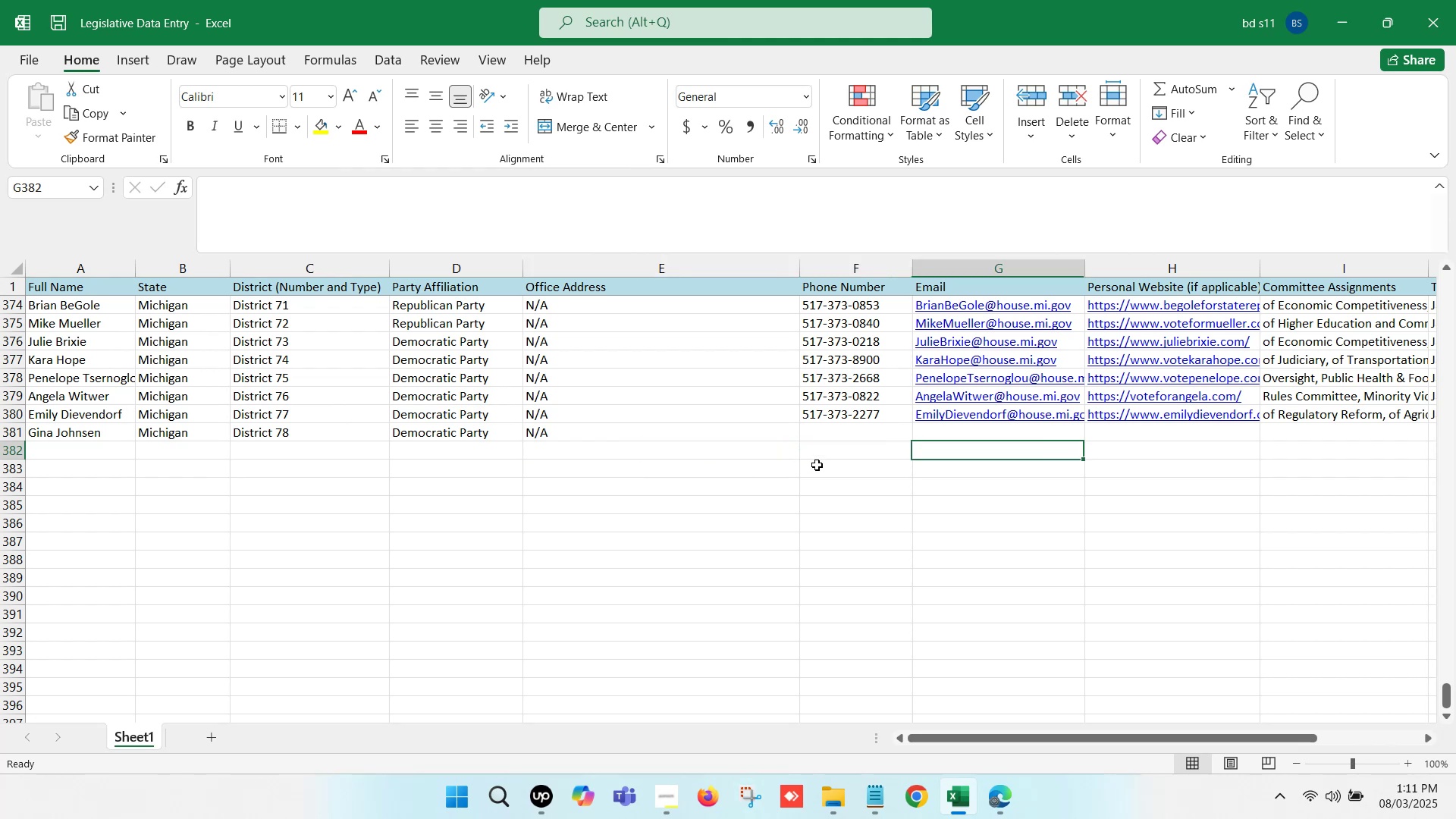 
key(ArrowRight)
 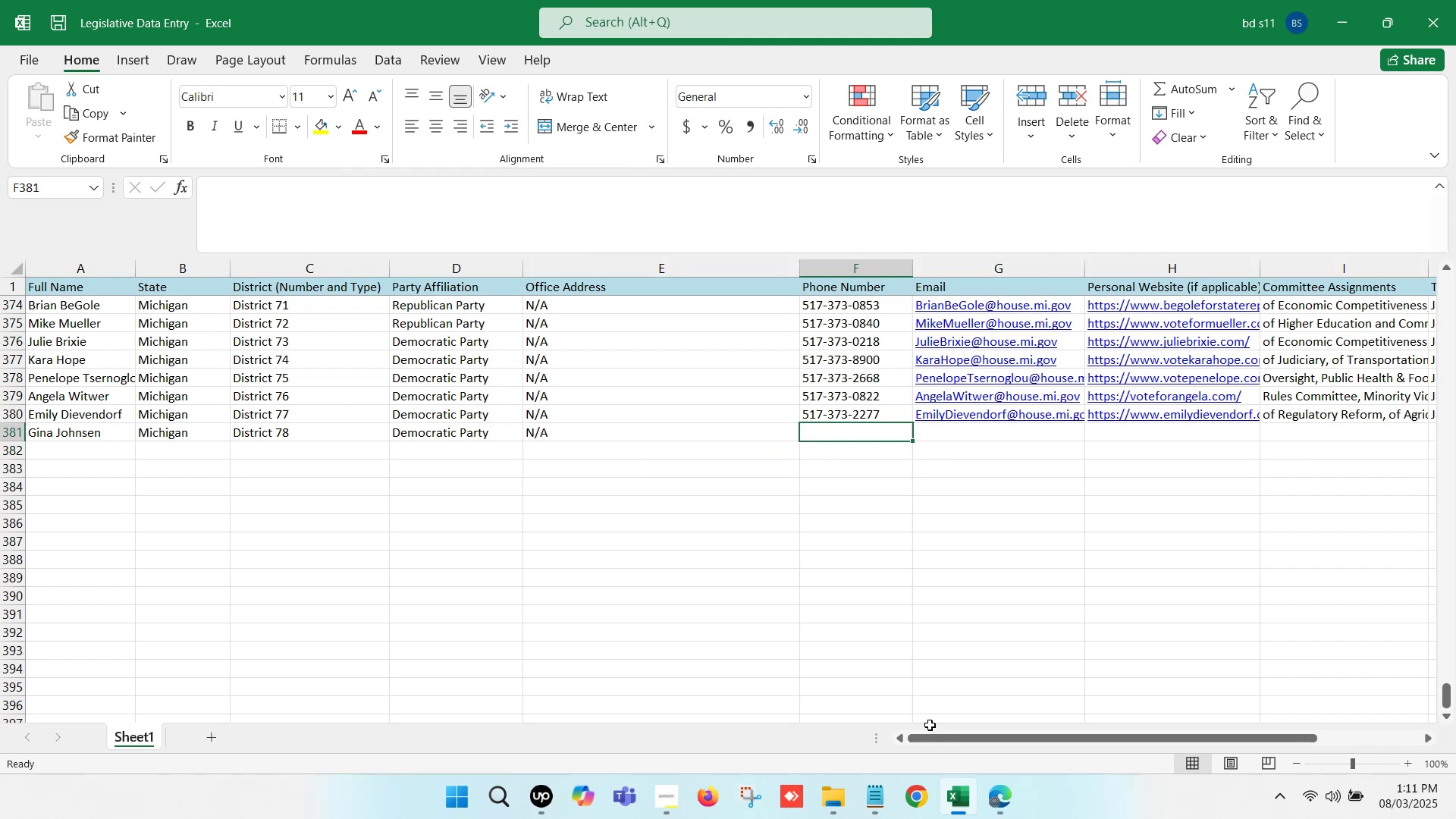 
left_click([954, 815])
 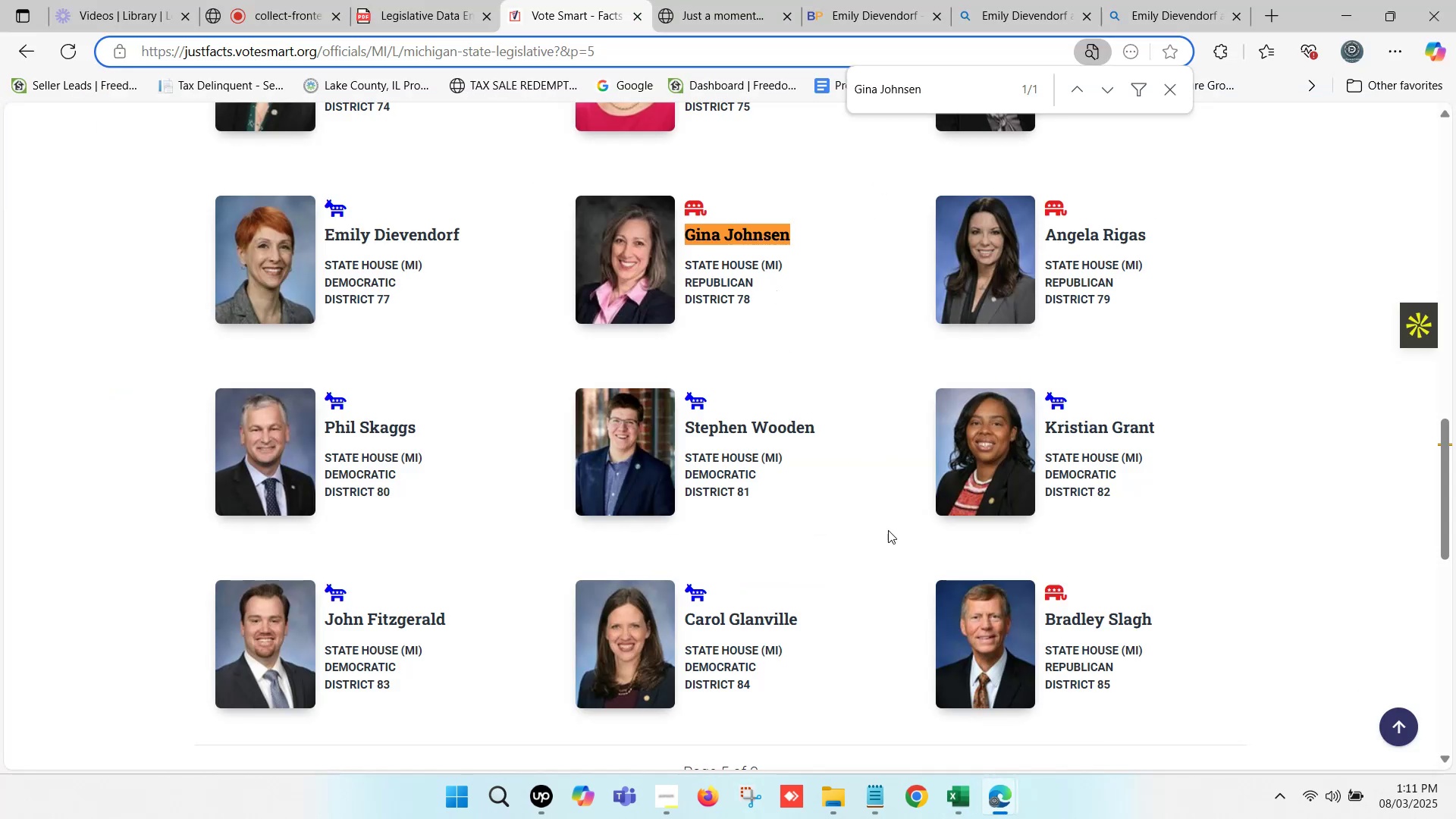 
left_click([953, 801])
 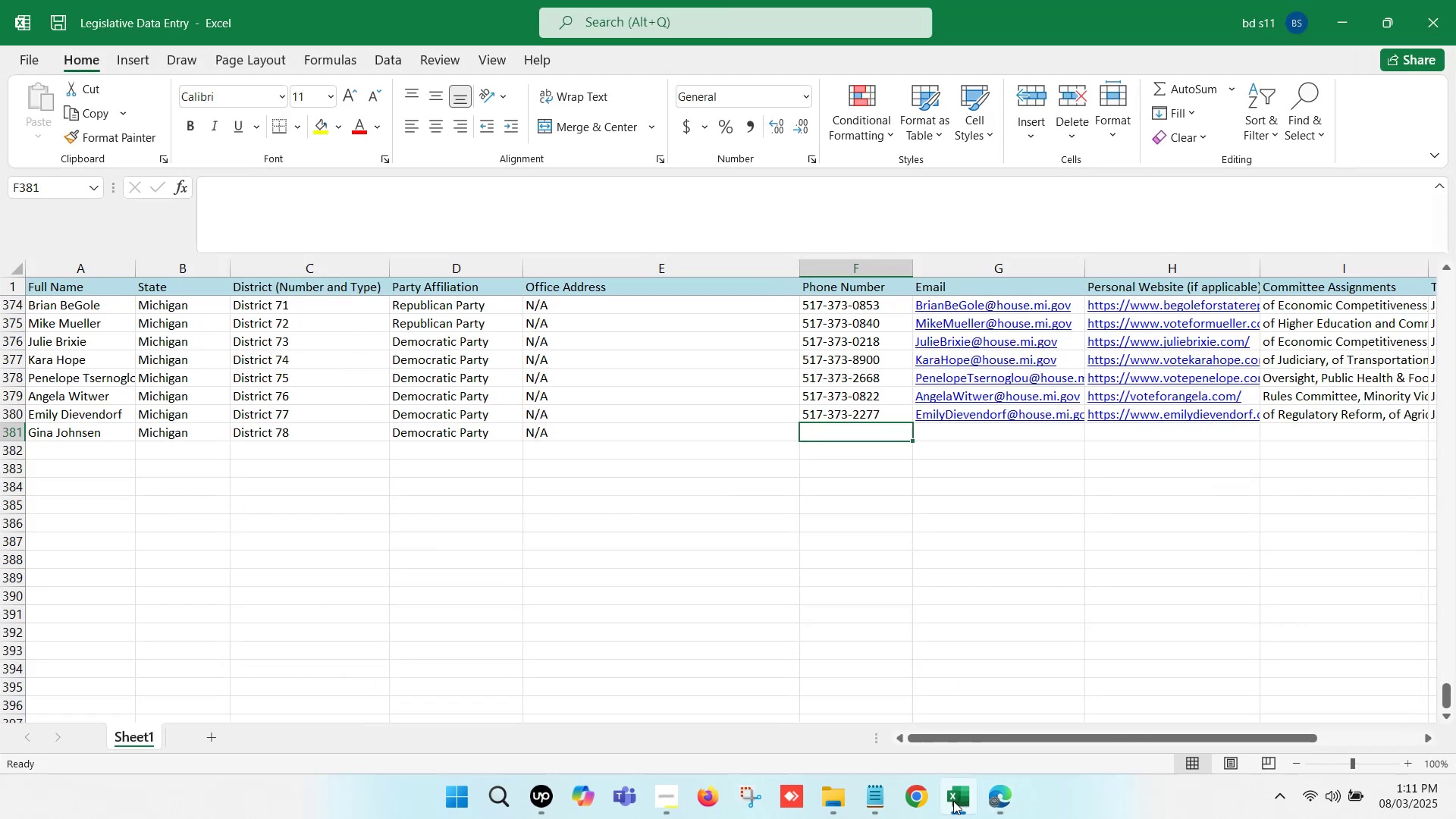 
left_click([953, 801])
 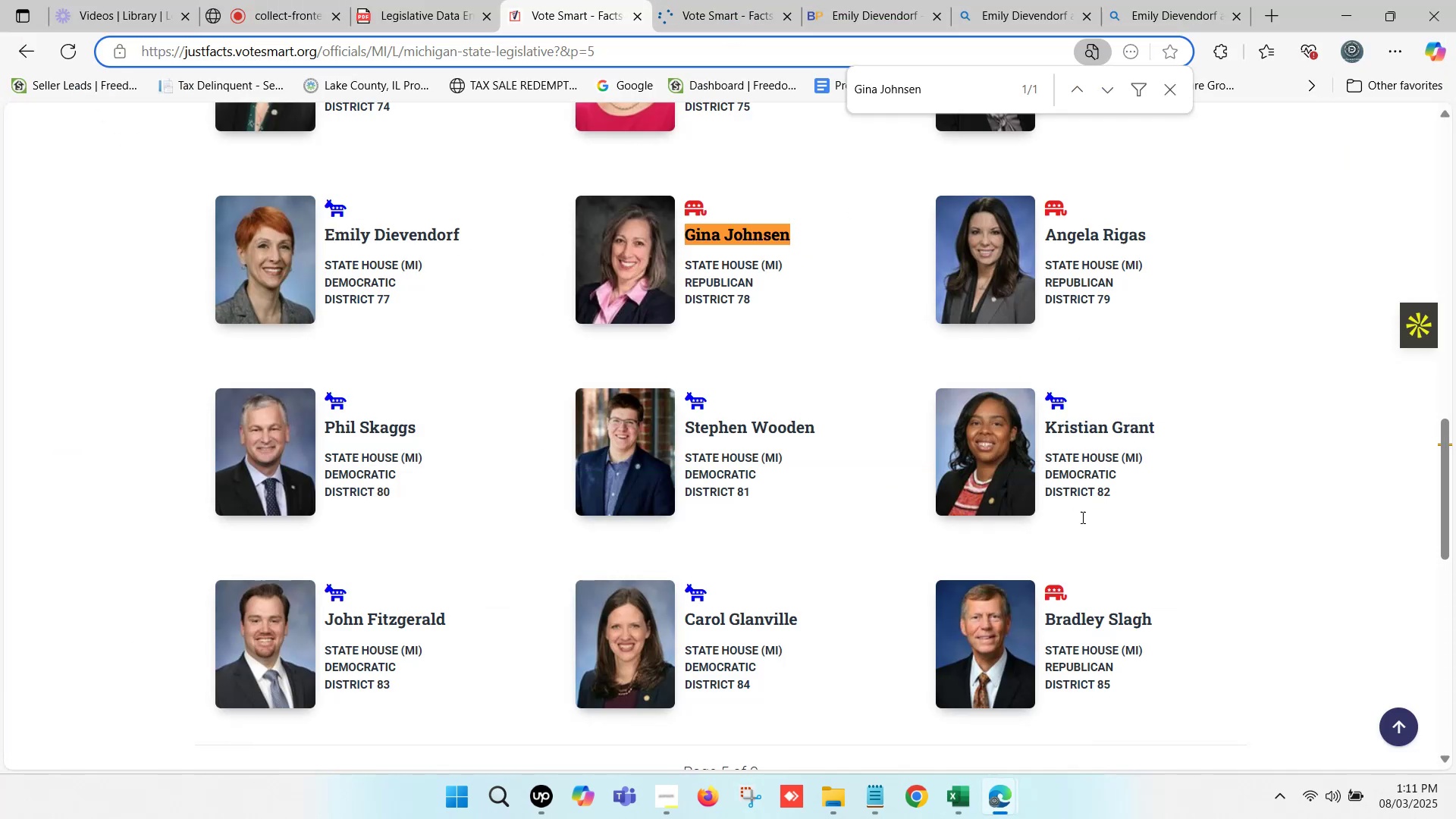 
left_click([952, 777])
 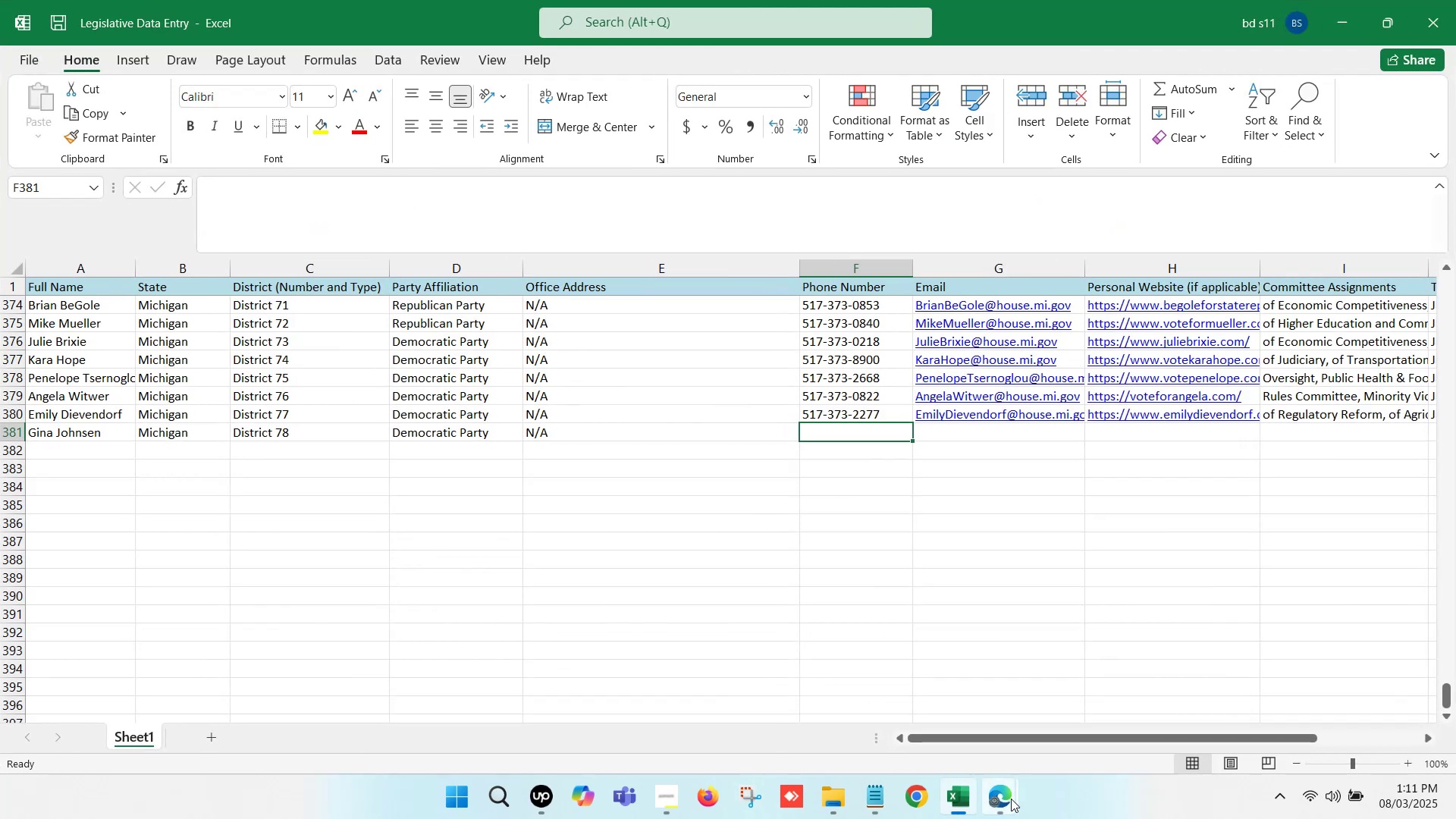 
left_click([1011, 799])
 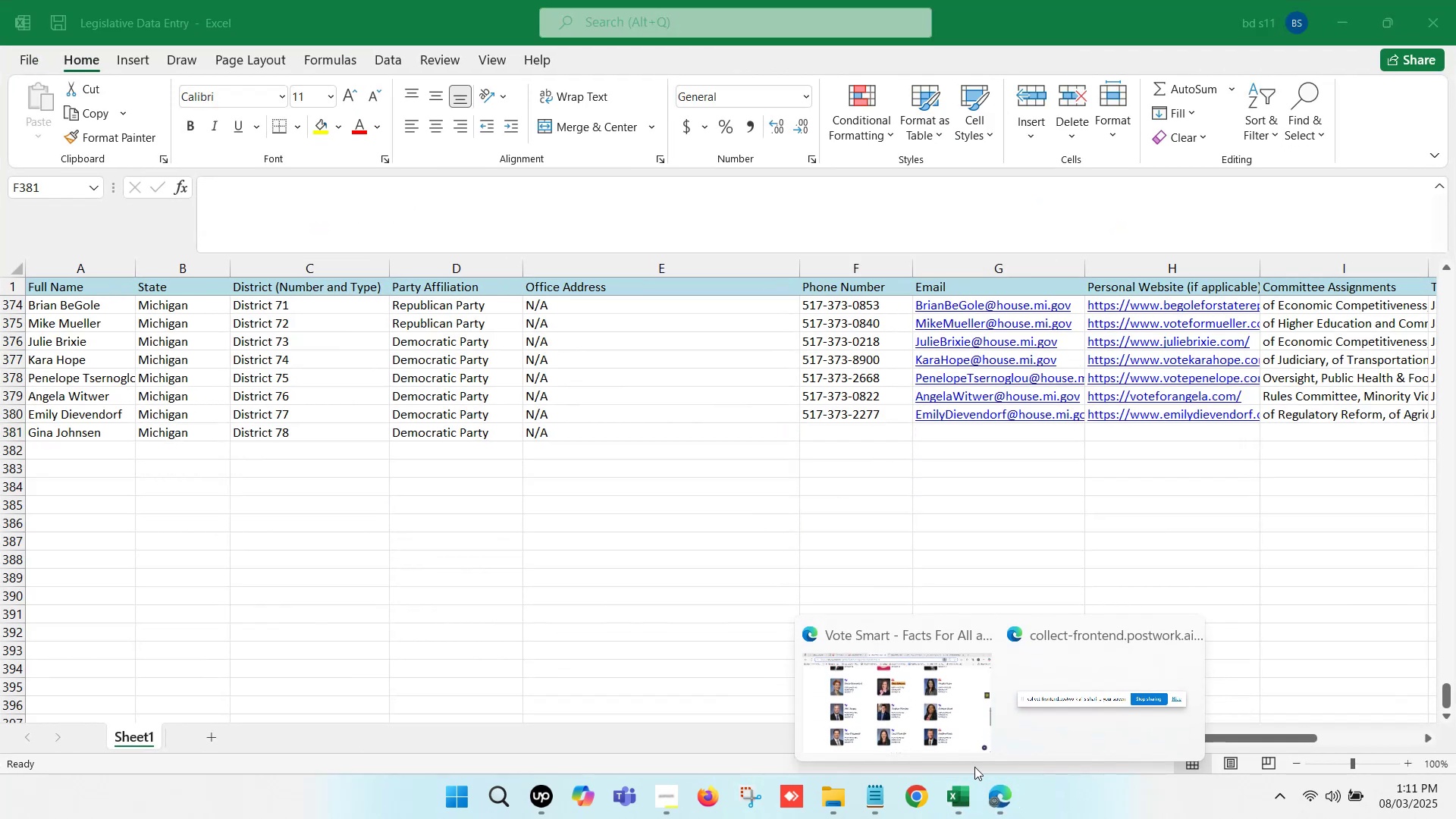 
left_click([907, 709])
 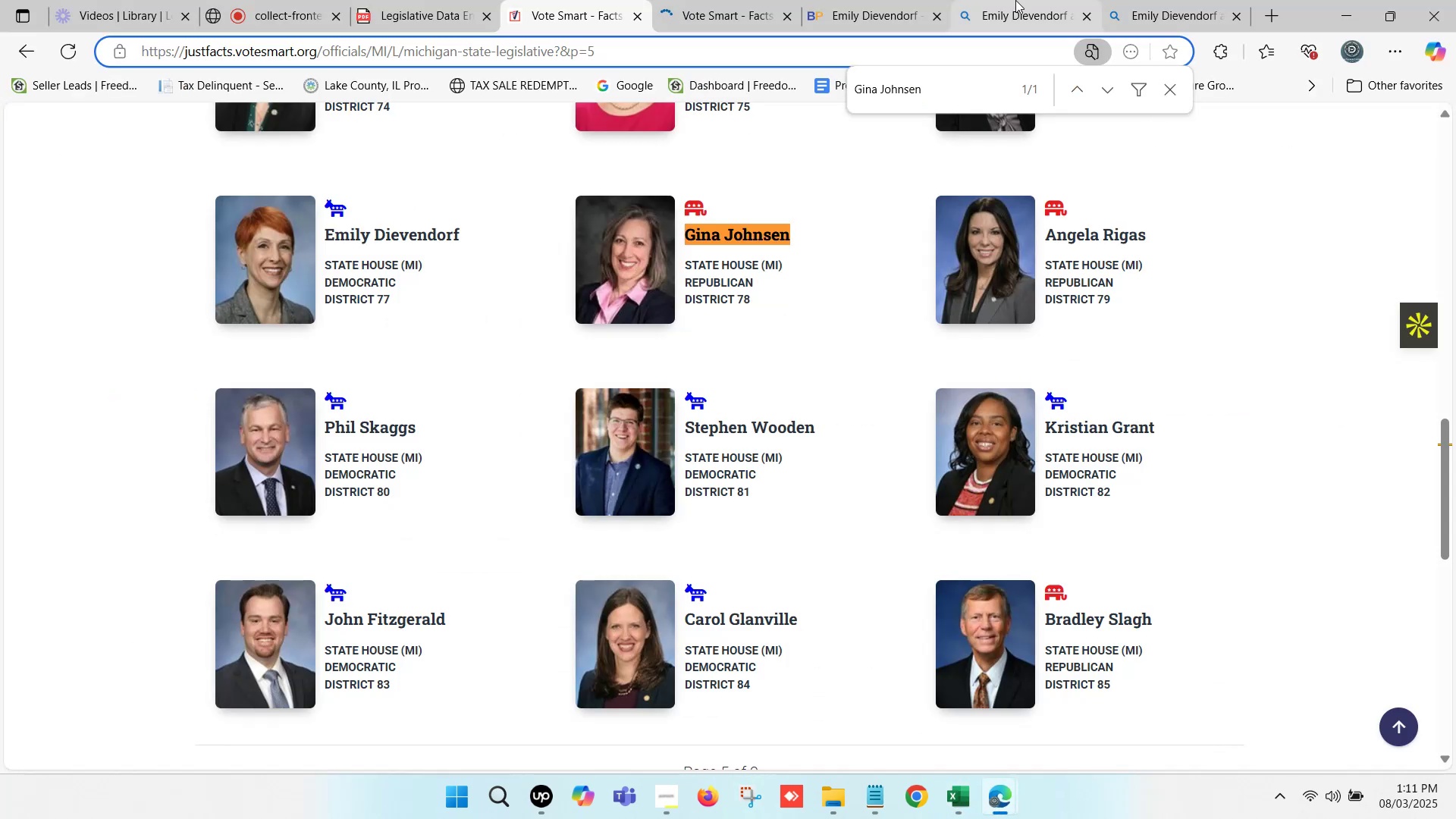 
double_click([1015, 0])
 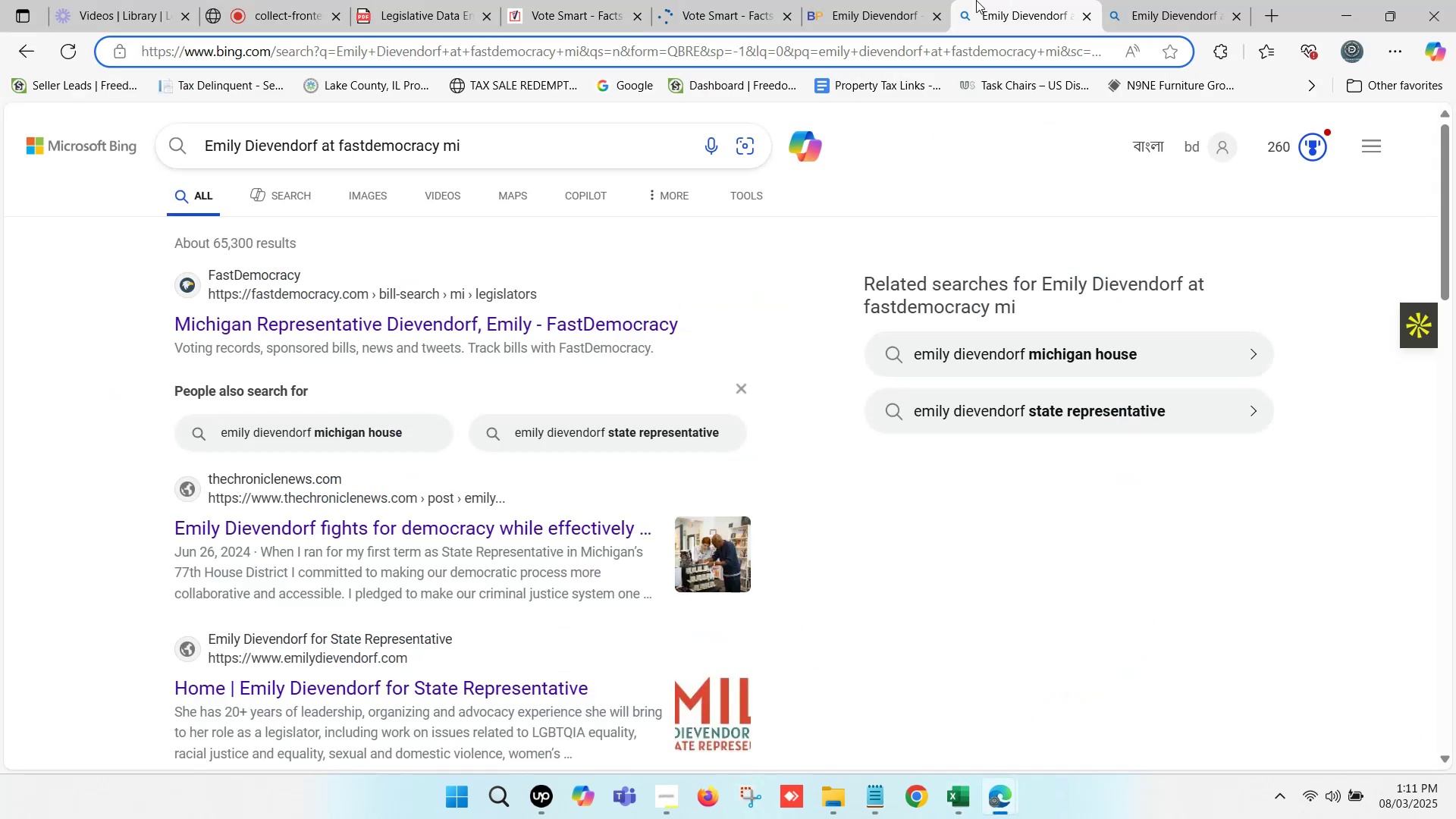 
triple_click([830, 0])
 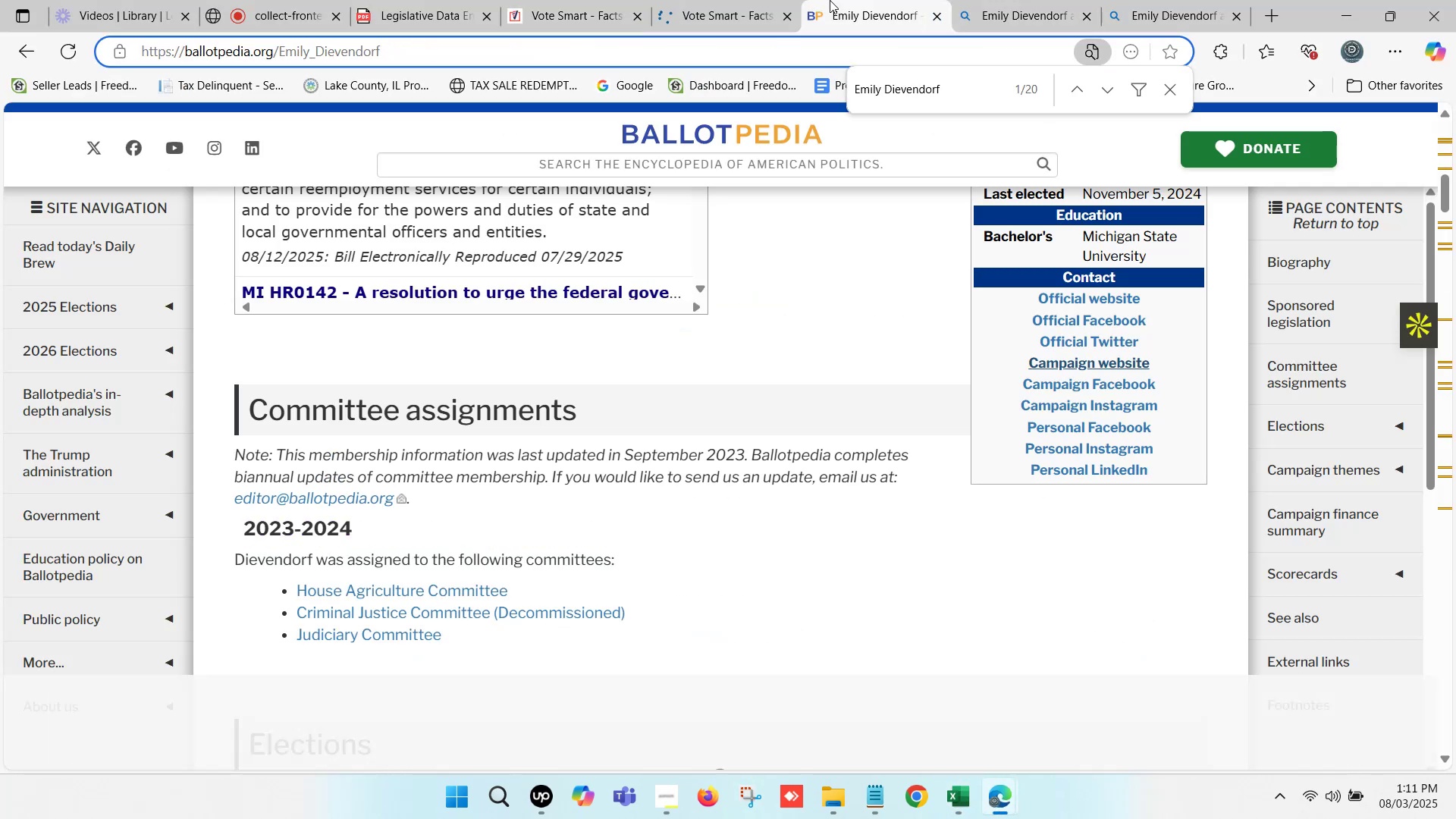 
left_click([704, 0])
 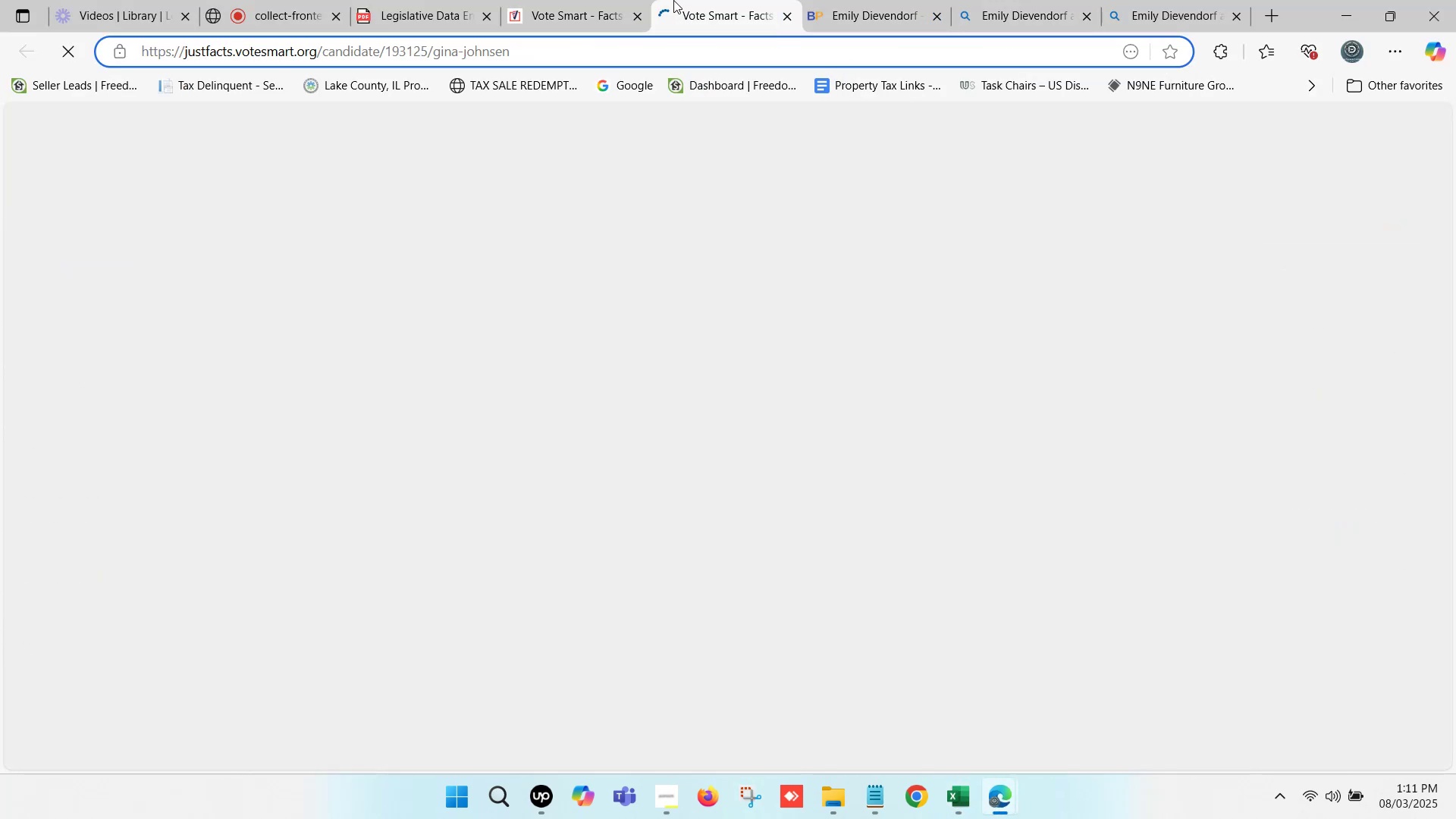 
left_click([571, 0])
 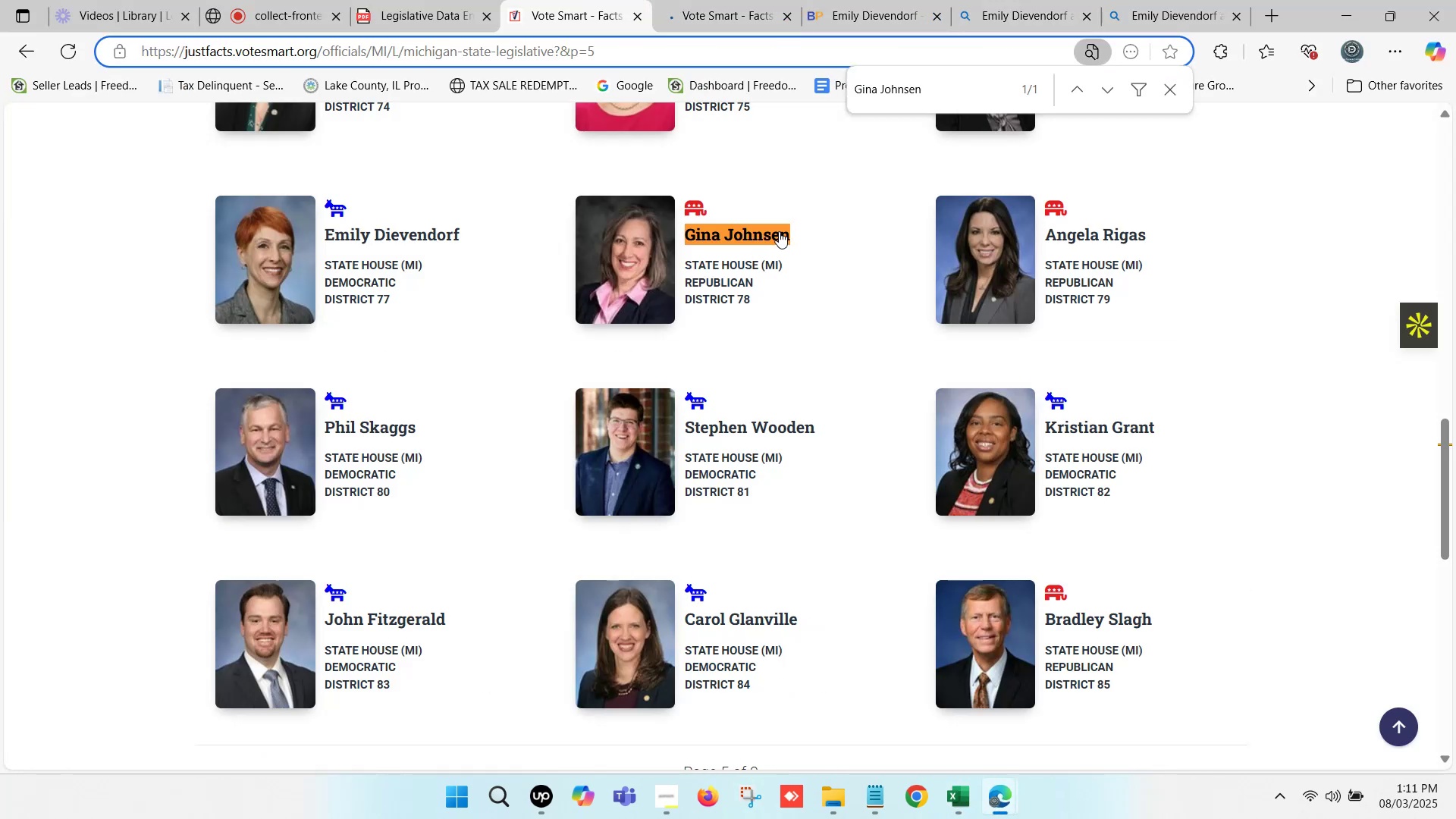 
left_click_drag(start_coordinate=[799, 233], to_coordinate=[682, 240])
 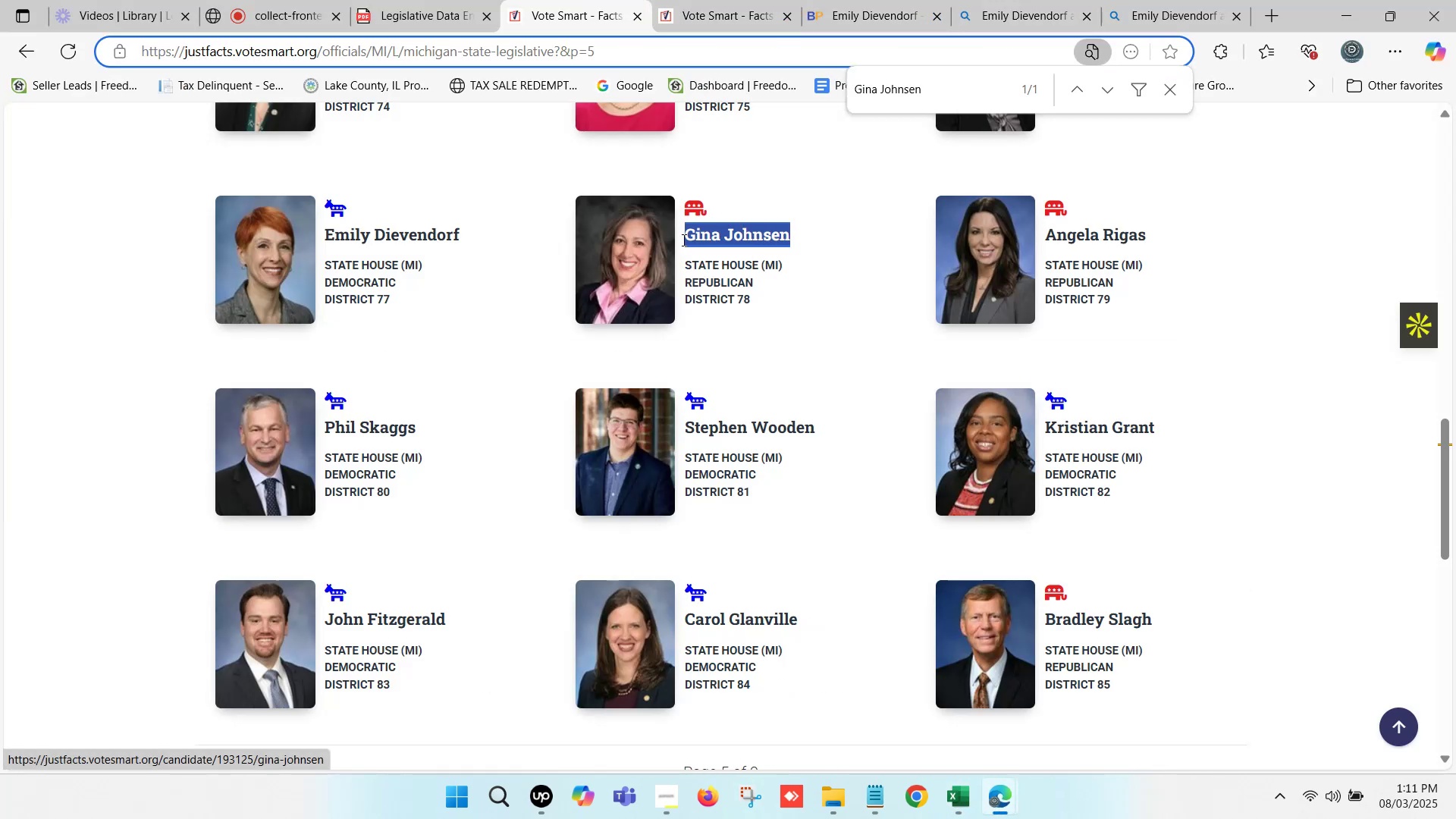 
key(Control+ControlLeft)
 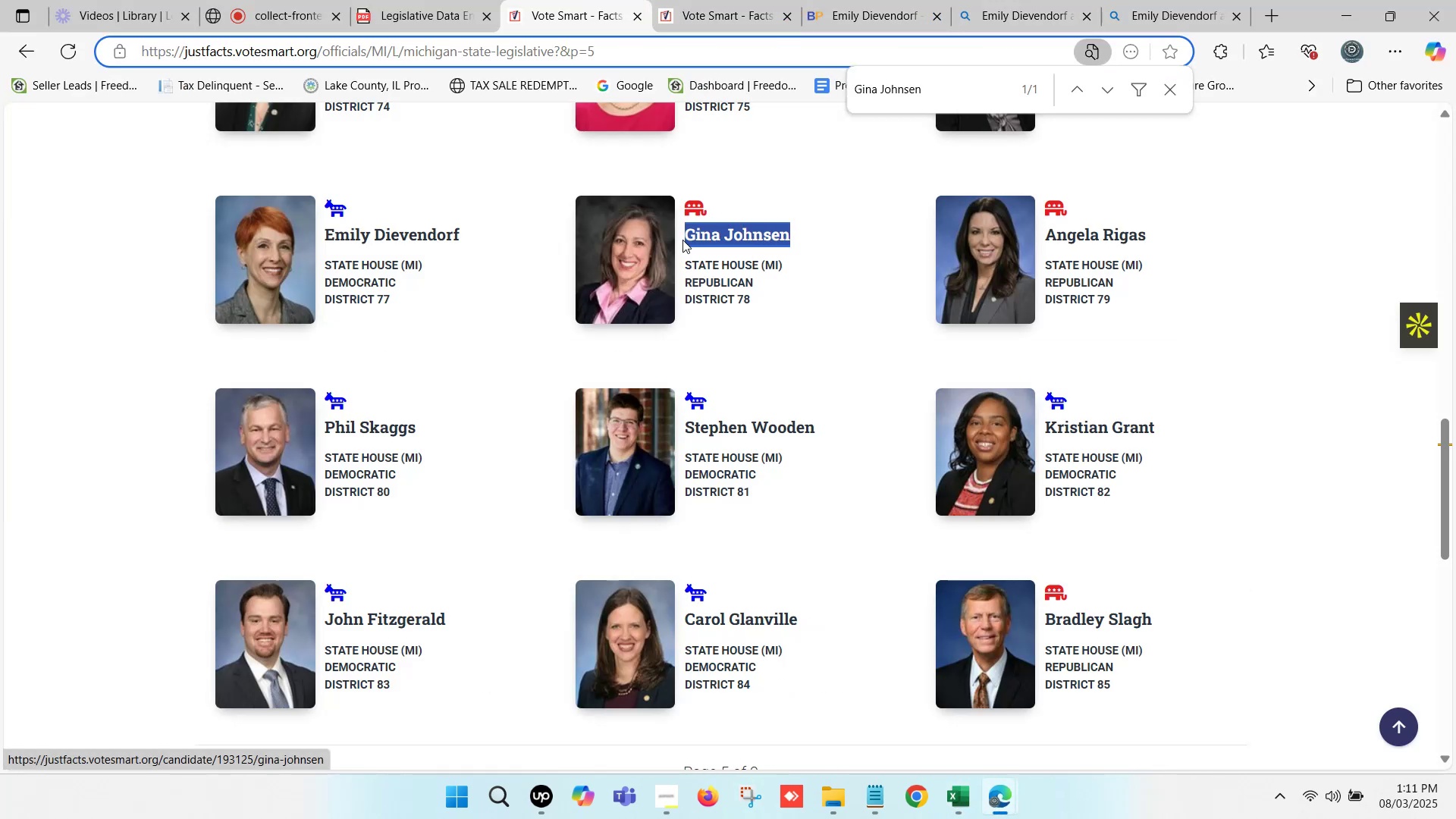 
key(Control+C)
 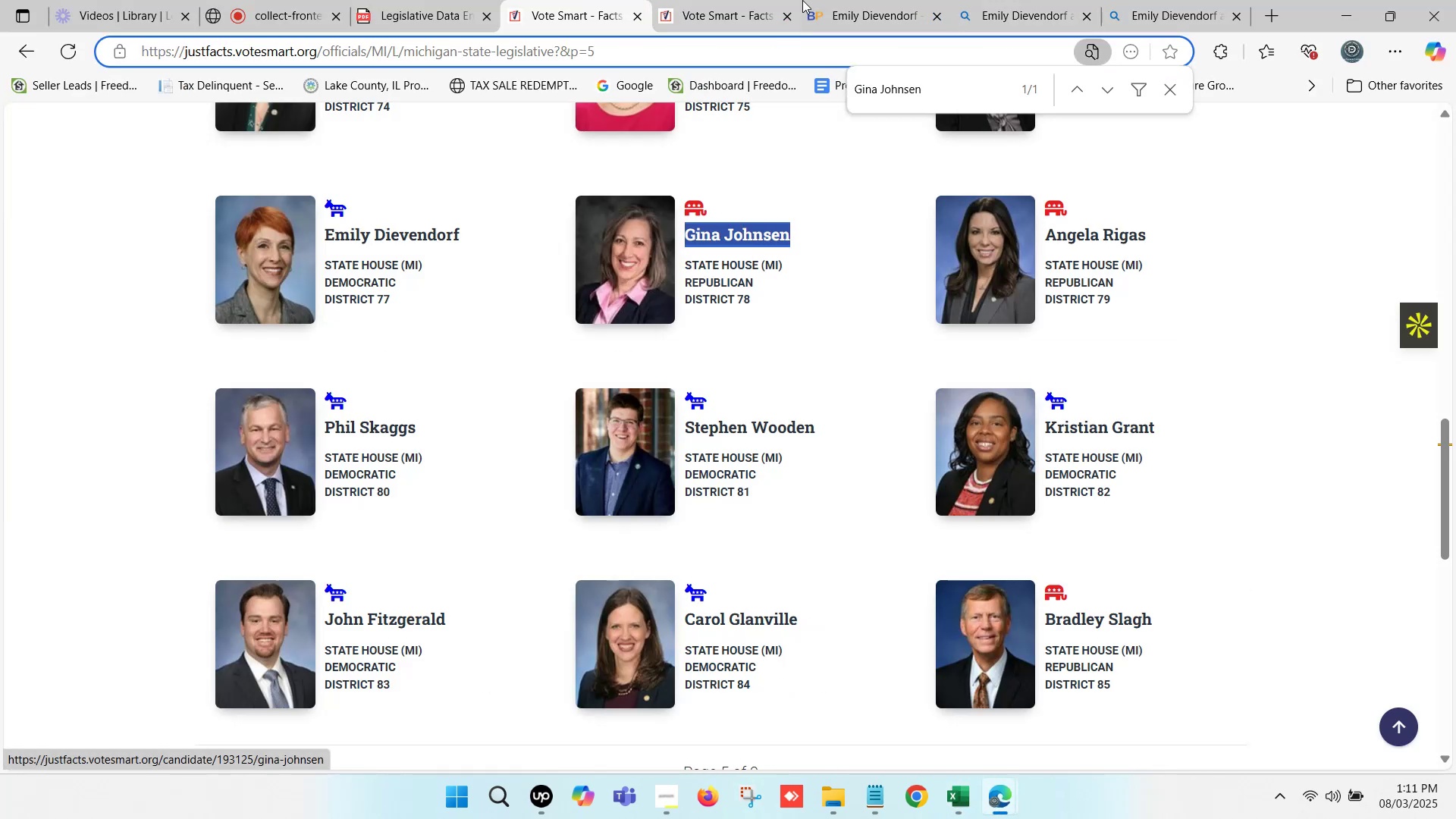 
left_click([802, 0])
 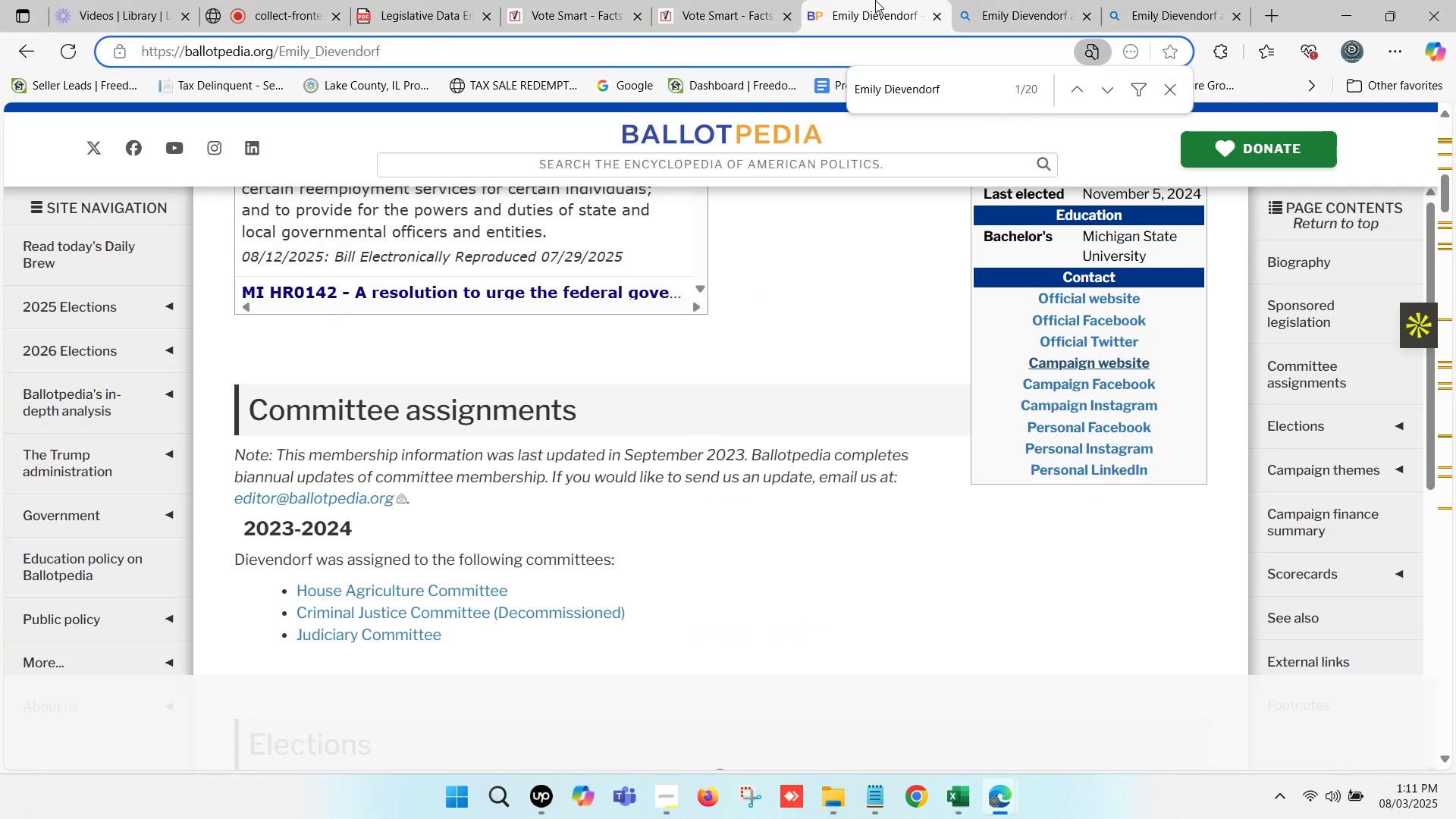 
triple_click([877, 0])
 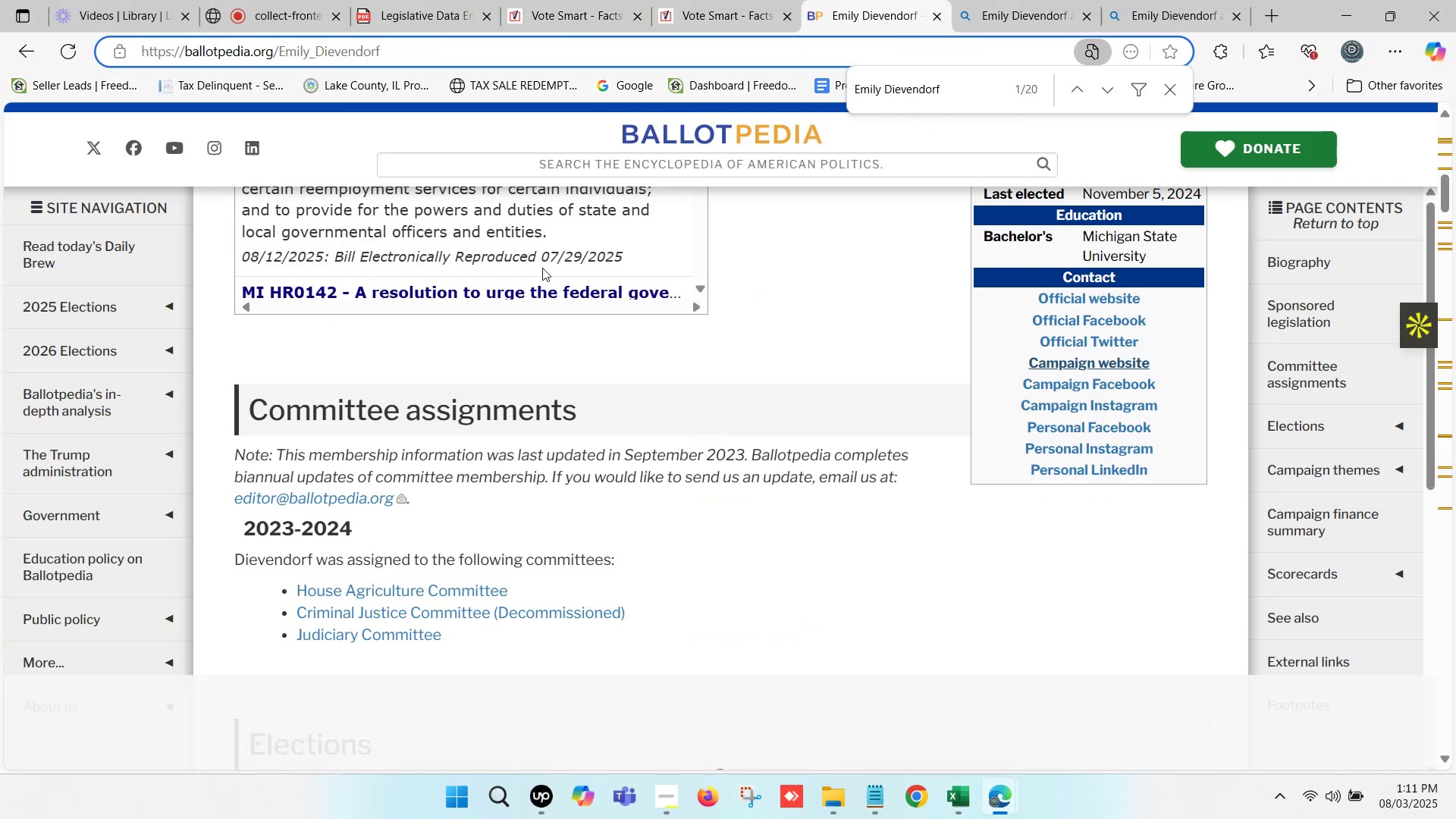 
scroll: coordinate [518, 205], scroll_direction: up, amount: 5.0
 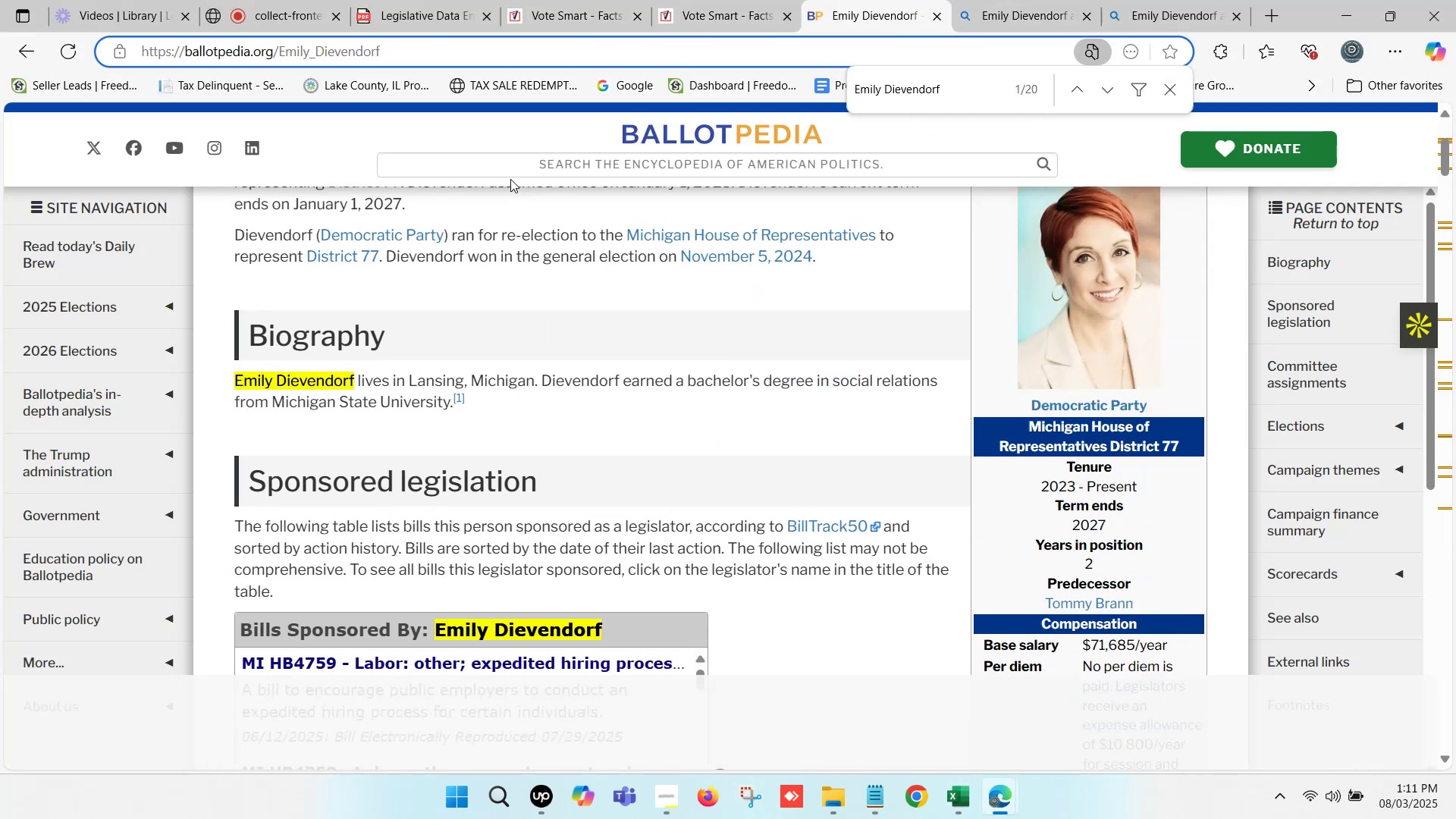 
key(Control+V)
 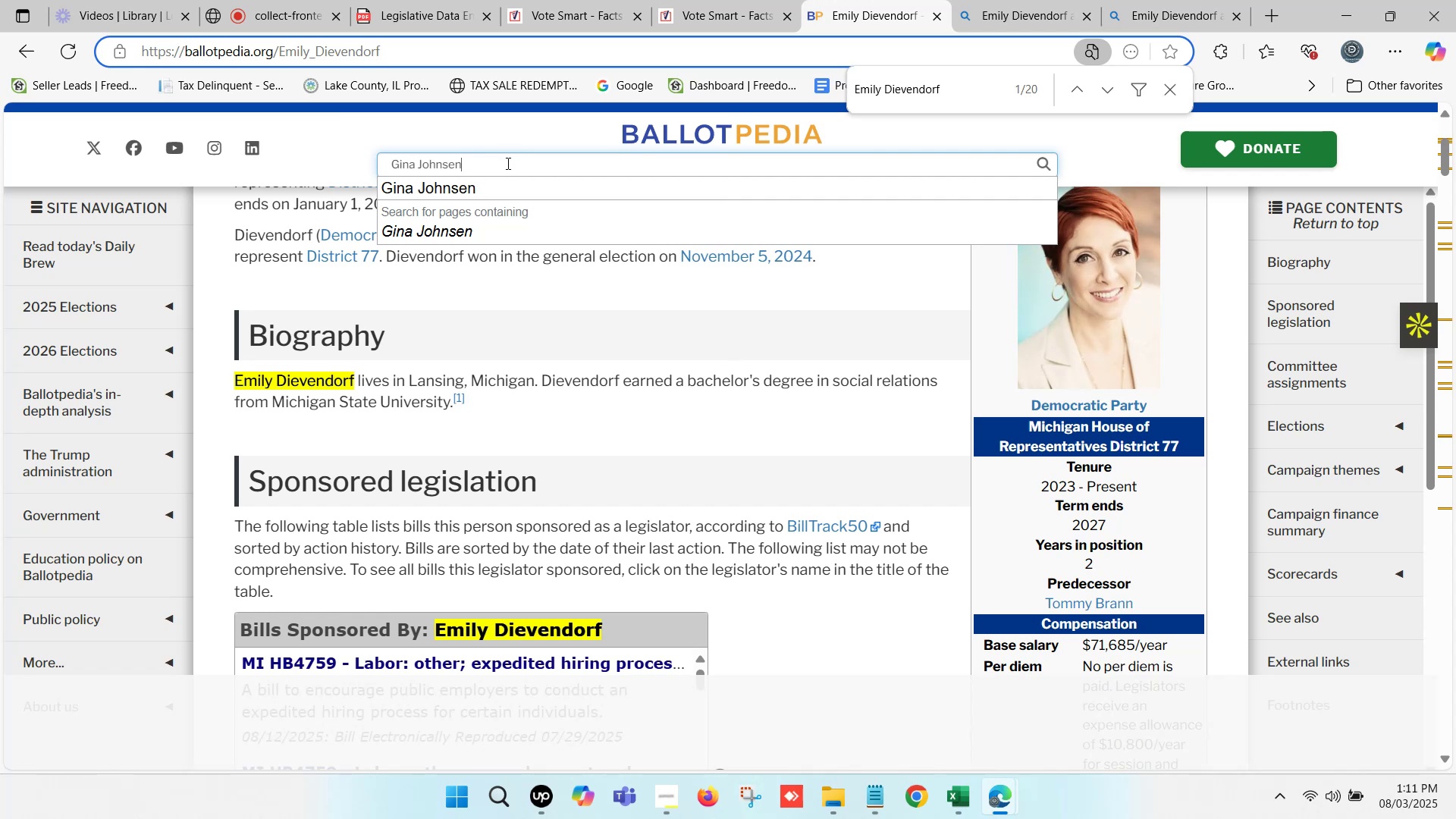 
left_click([493, 188])
 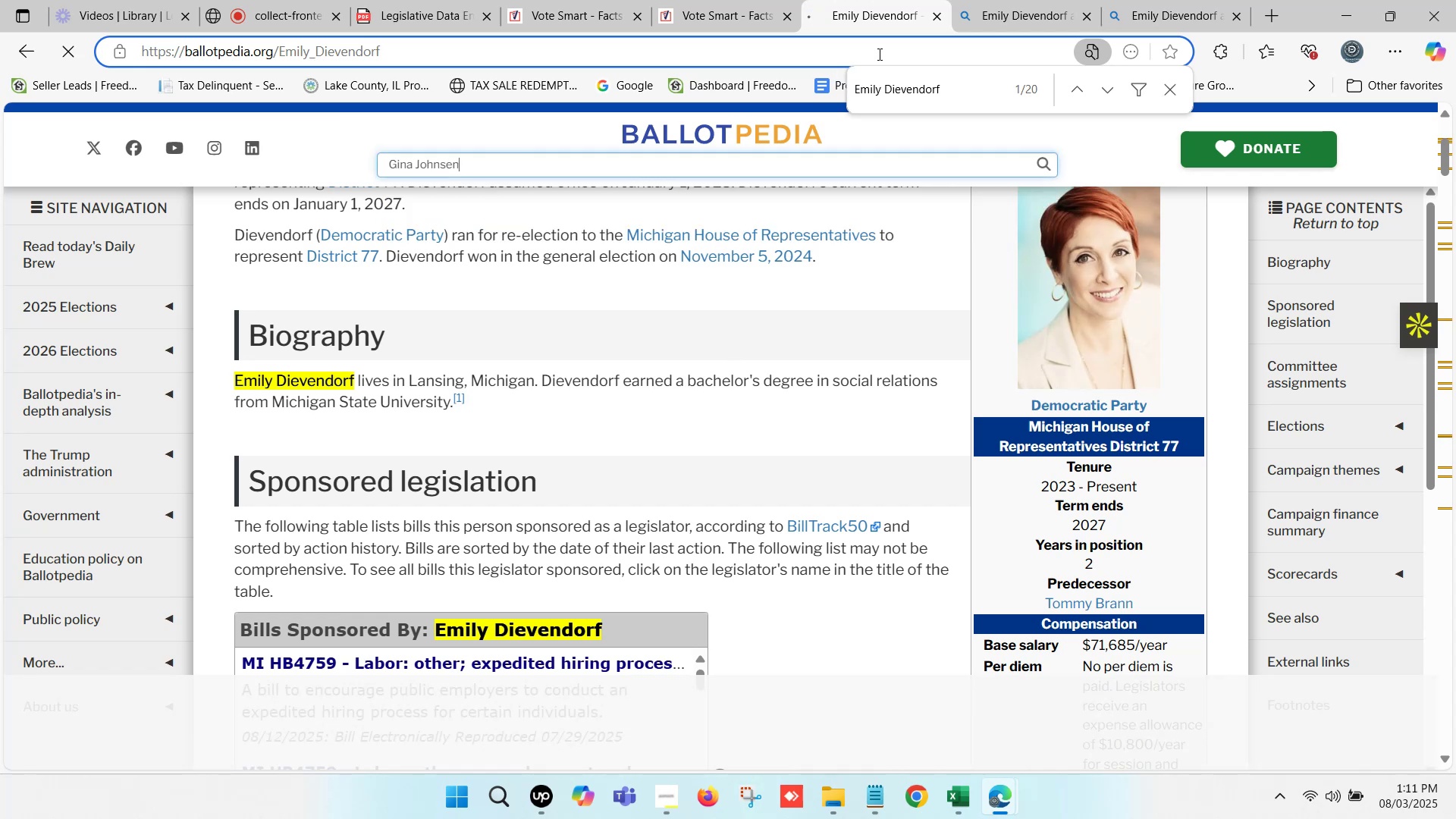 
left_click([997, 0])
 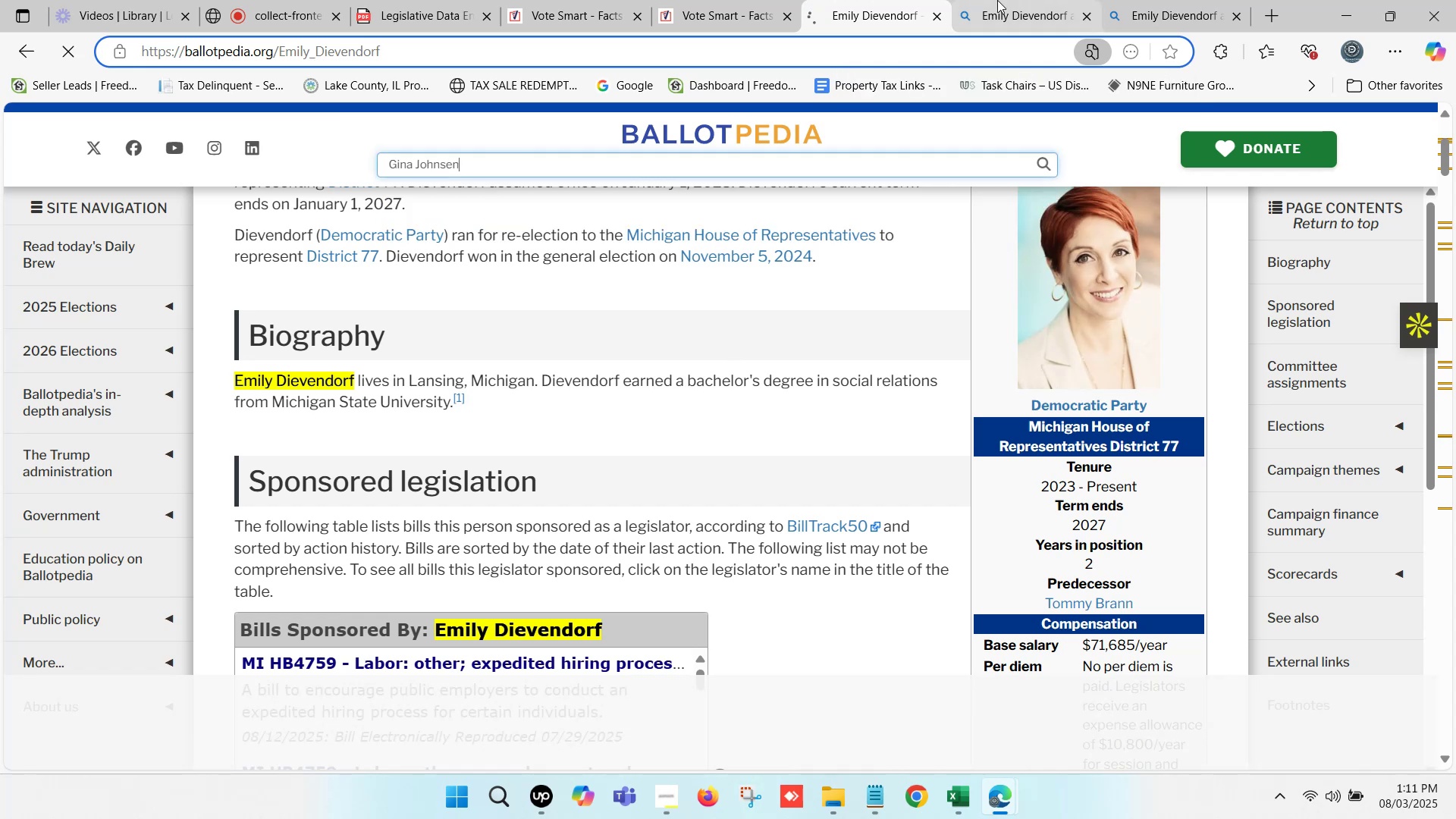 
scroll: coordinate [498, 214], scroll_direction: up, amount: 9.0
 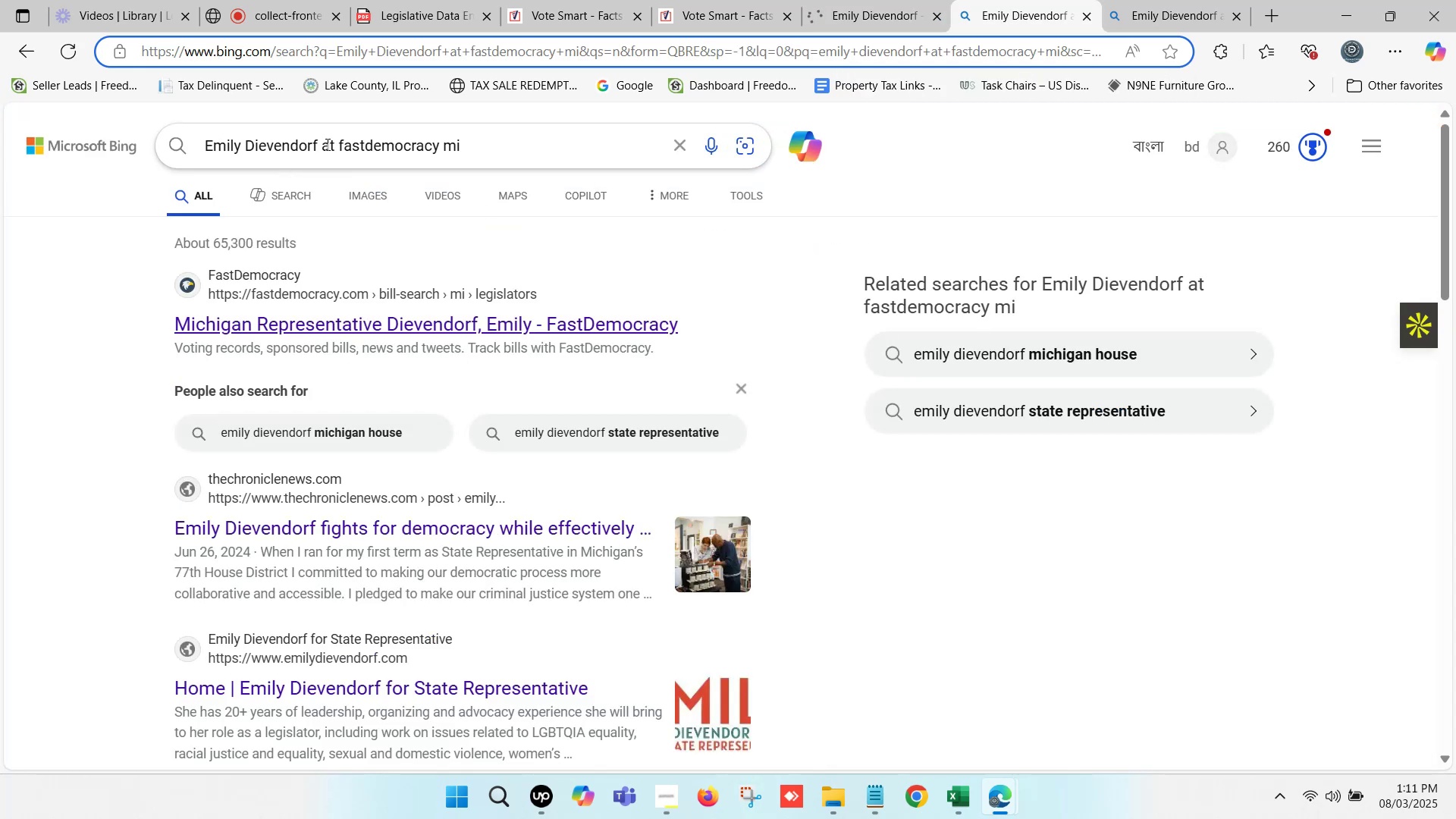 
left_click_drag(start_coordinate=[321, 140], to_coordinate=[220, 139])
 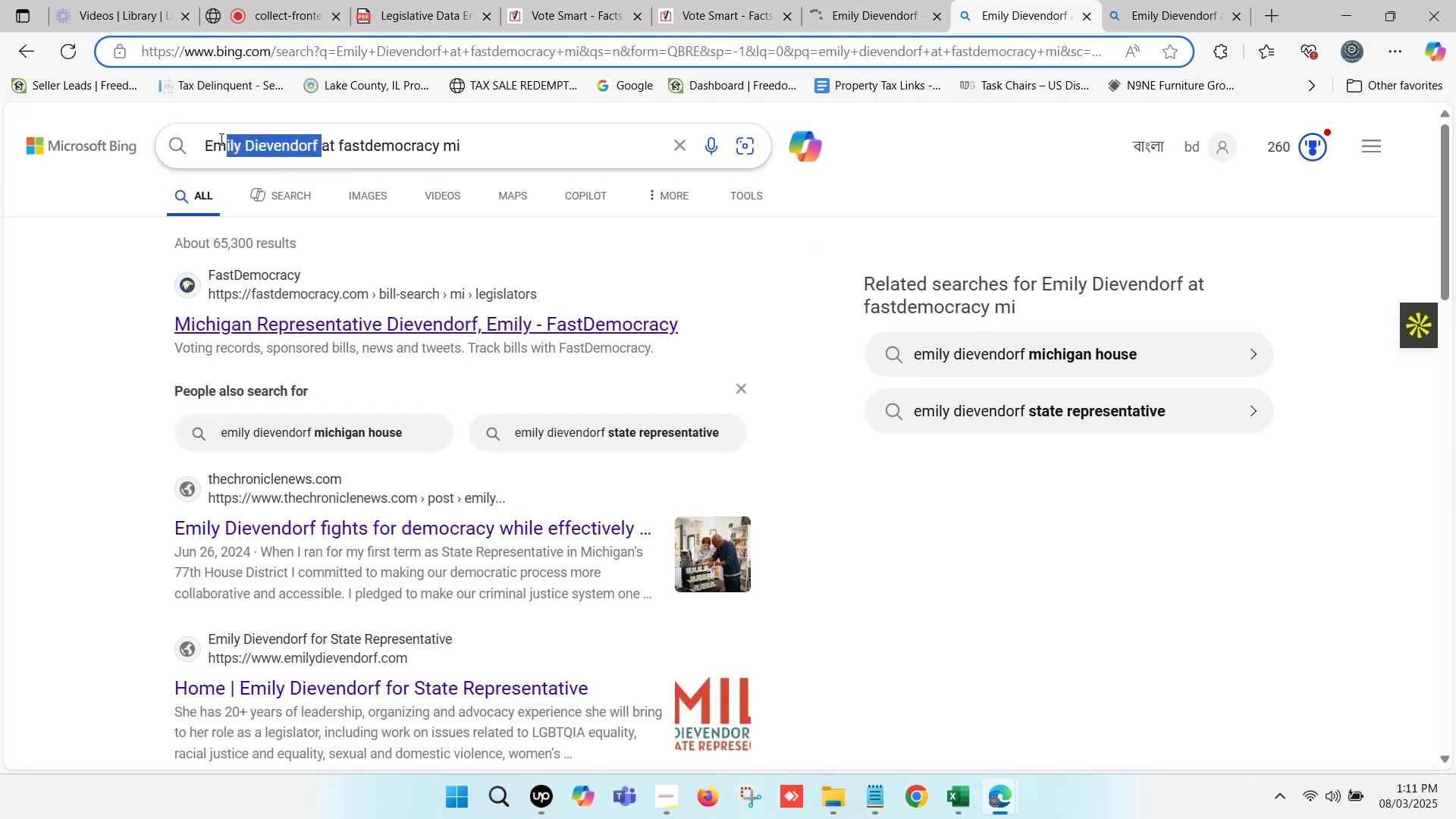 
hold_key(key=ControlLeft, duration=0.56)
 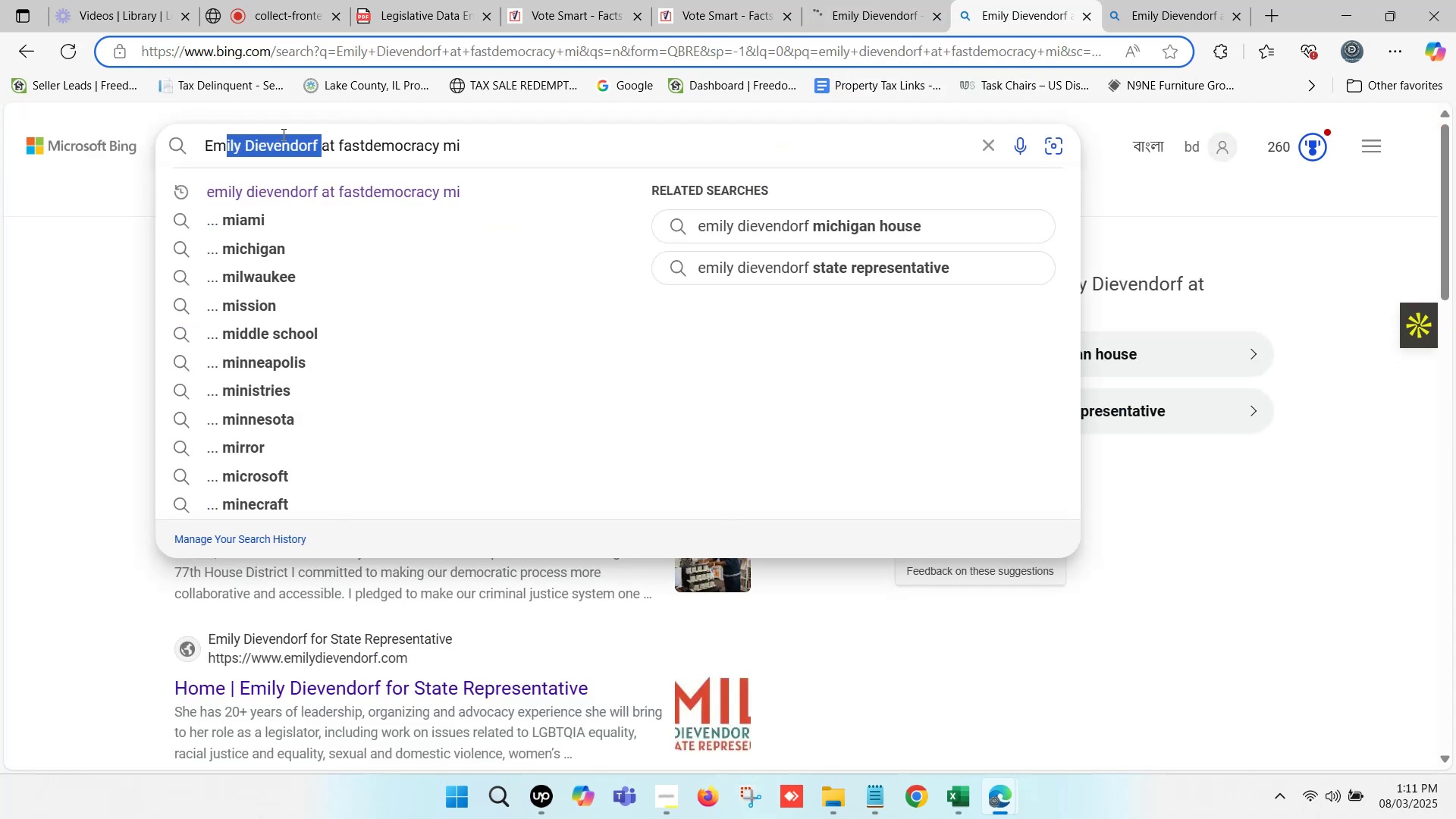 
key(Backspace)
 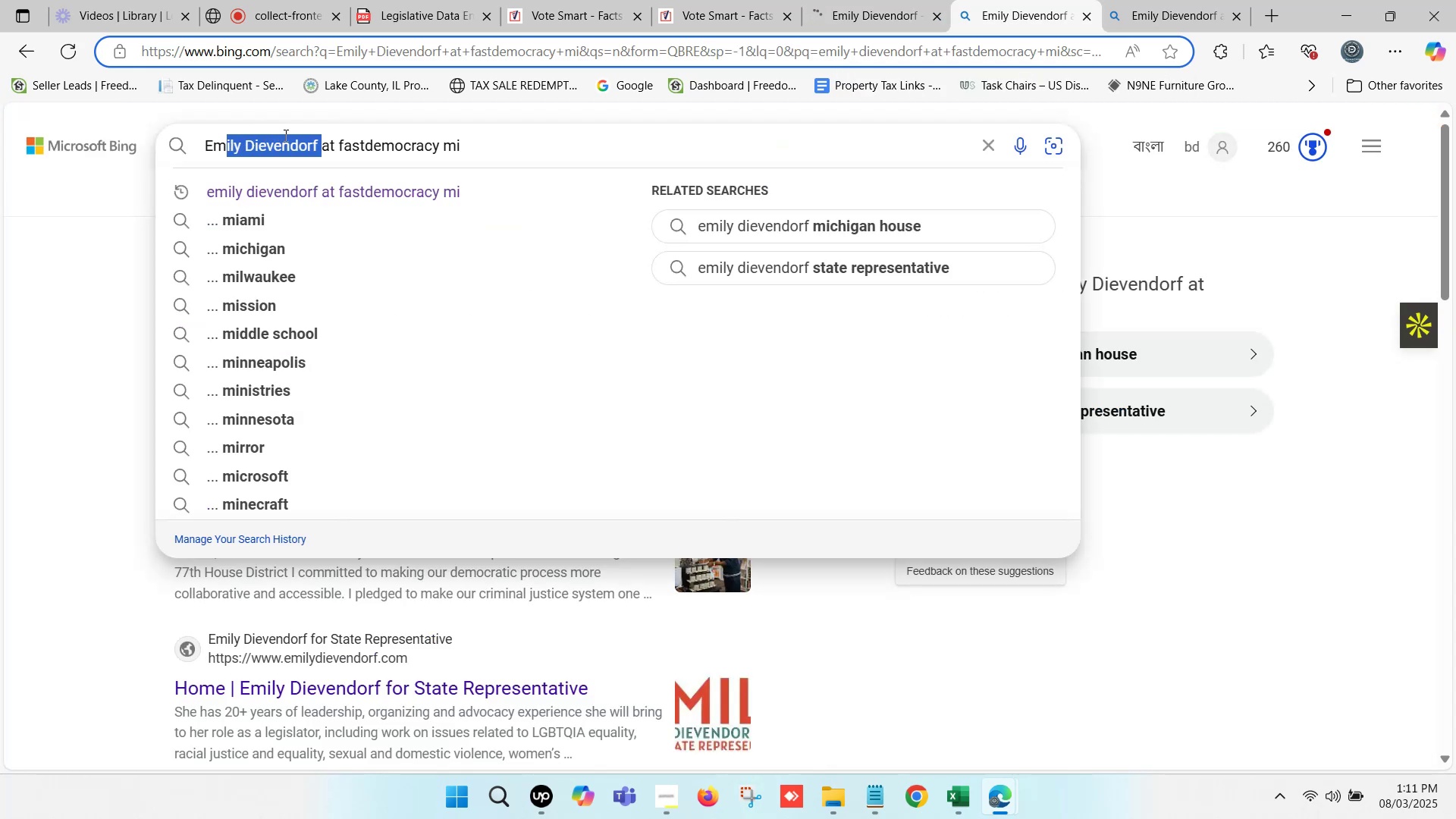 
key(Backspace)
 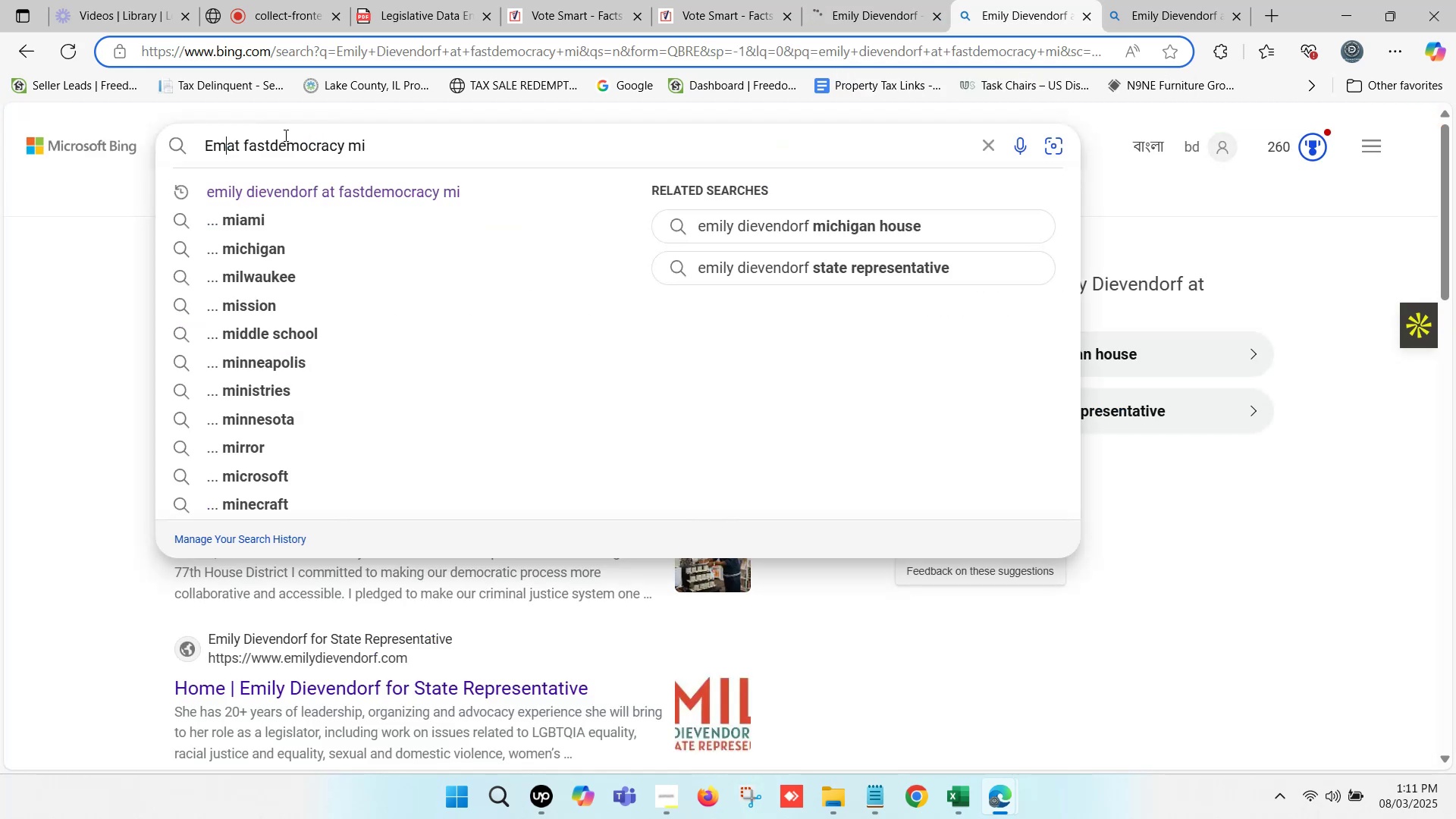 
key(Backspace)
 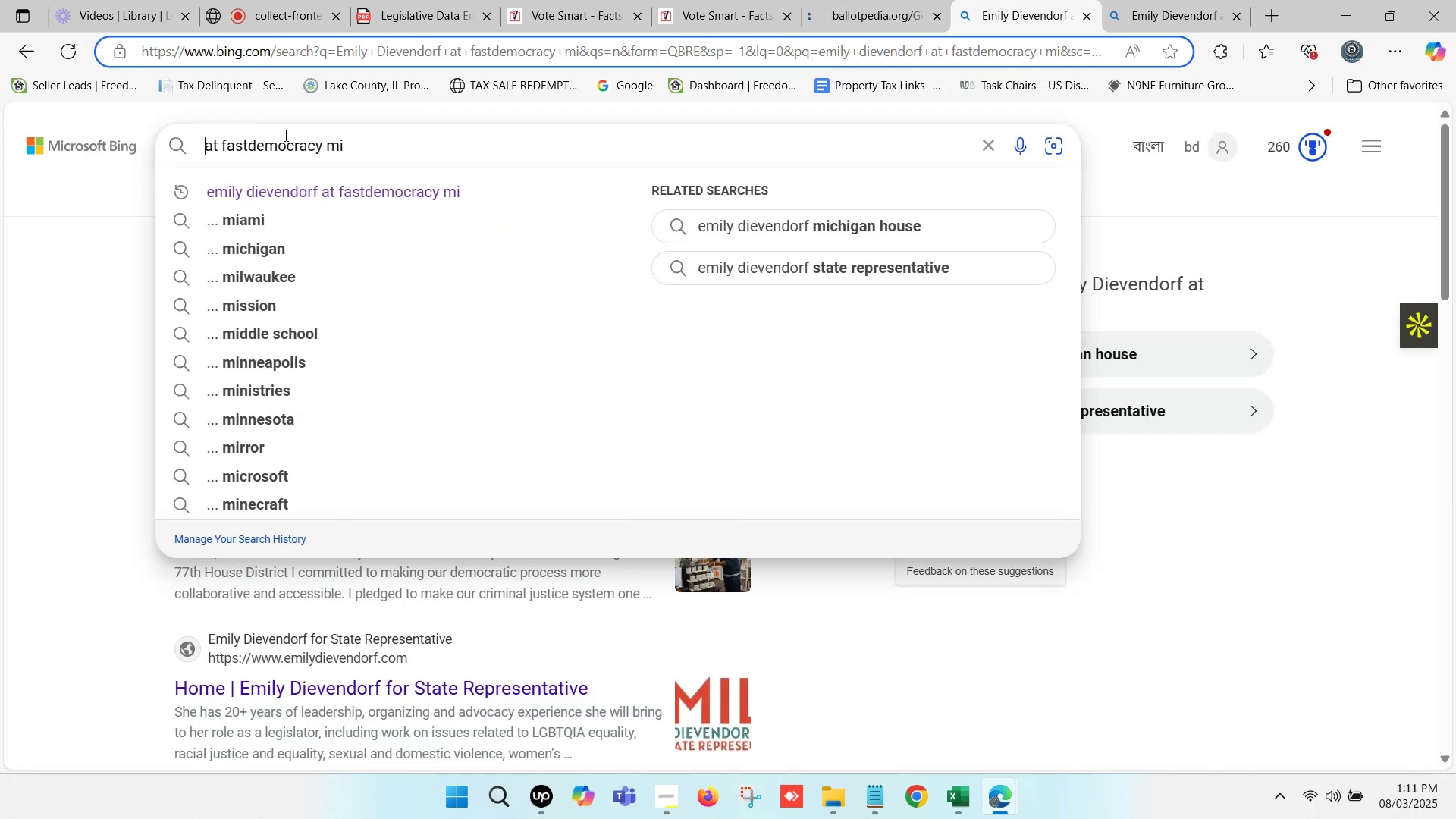 
key(Backspace)
 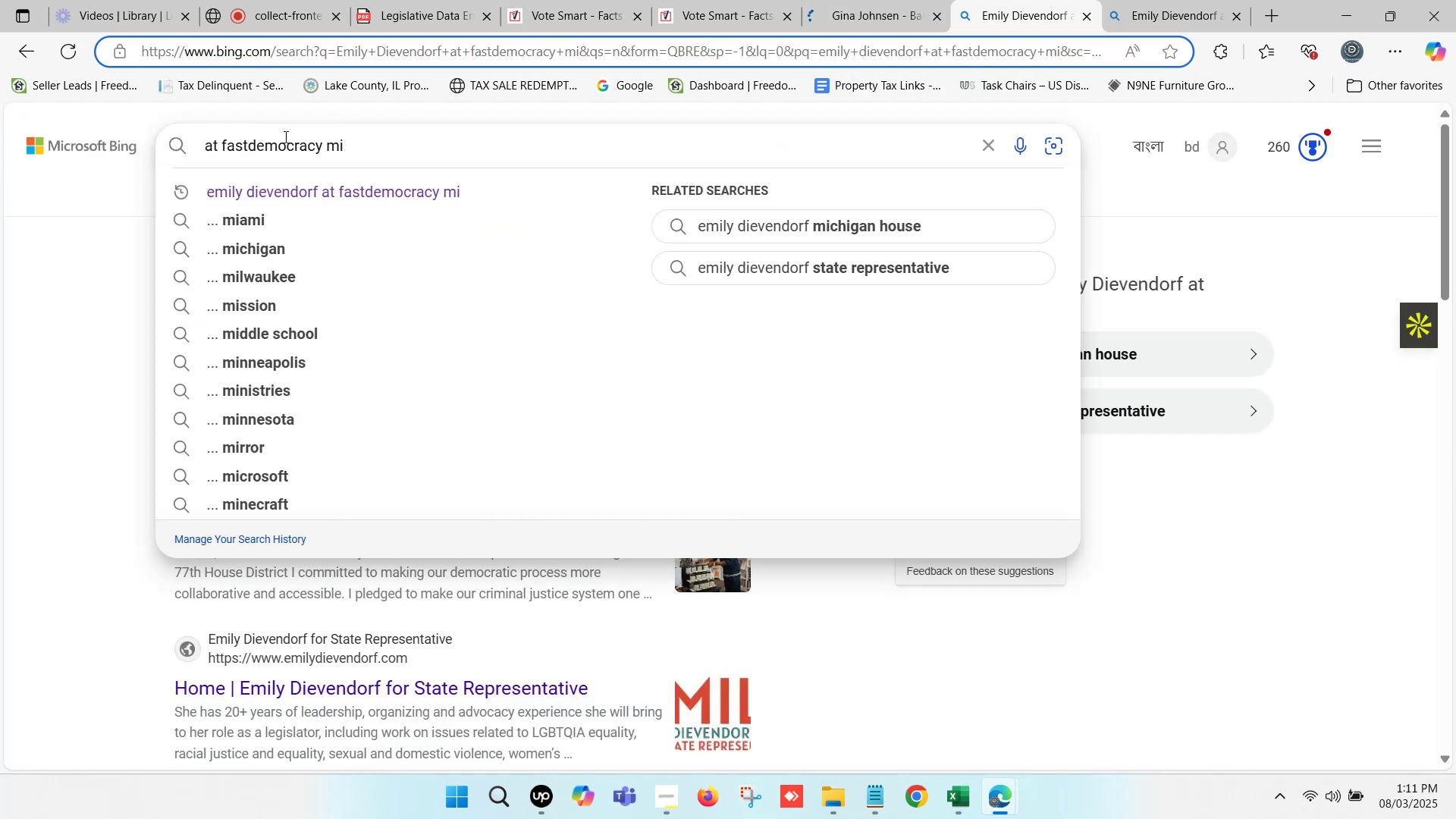 
key(Control+ControlLeft)
 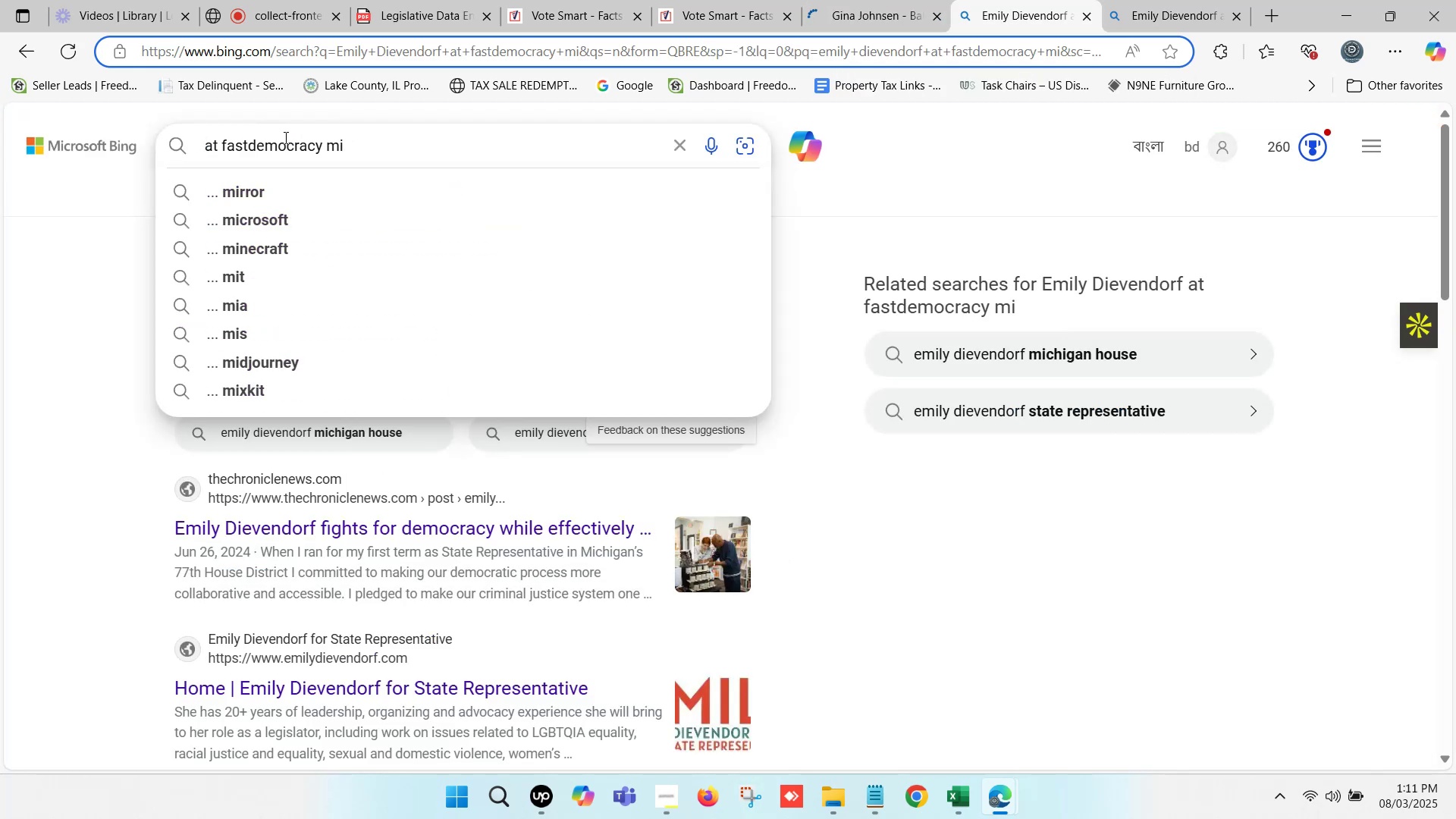 
key(Control+V)
 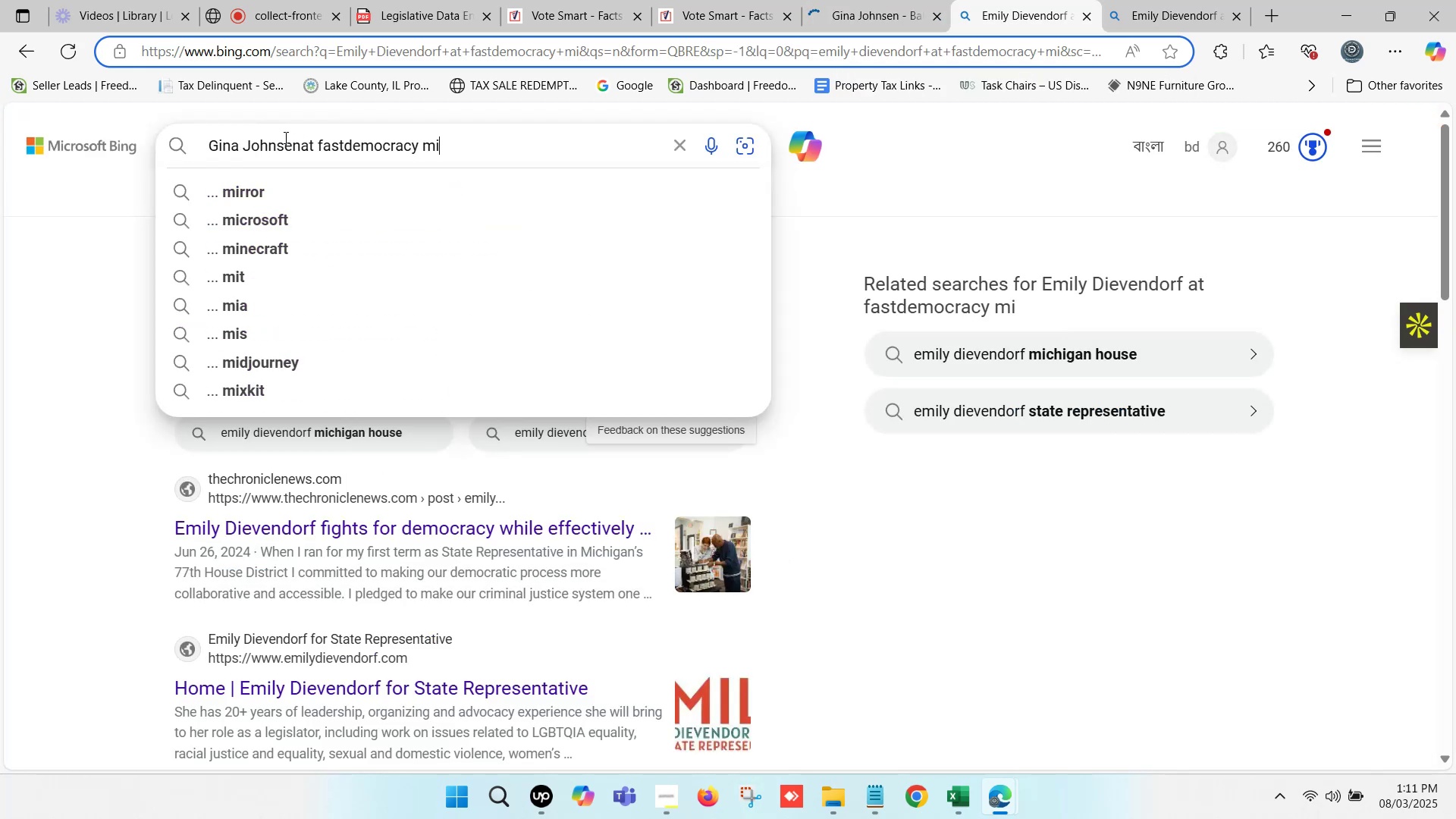 
key(Space)
 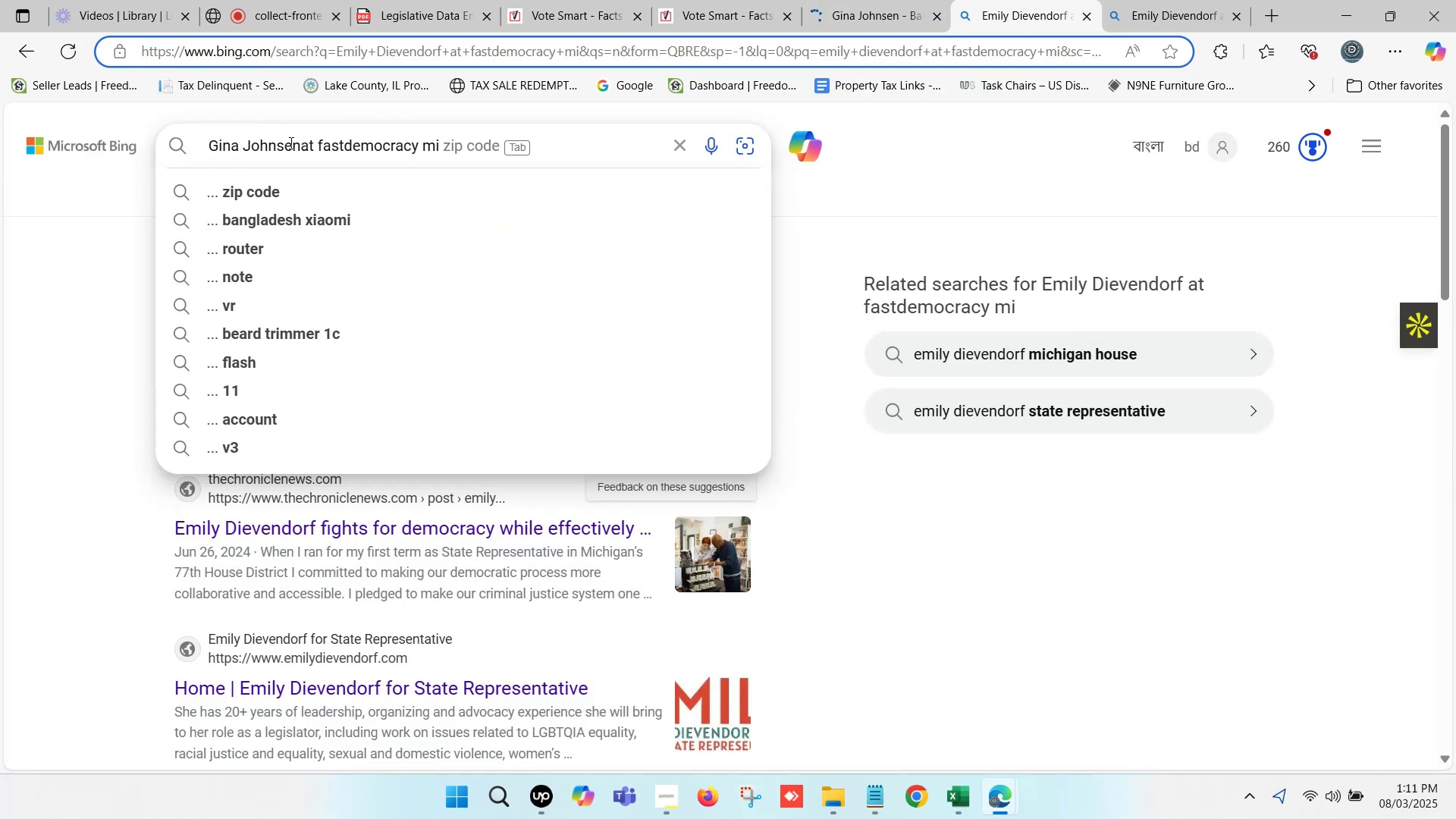 
key(Enter)
 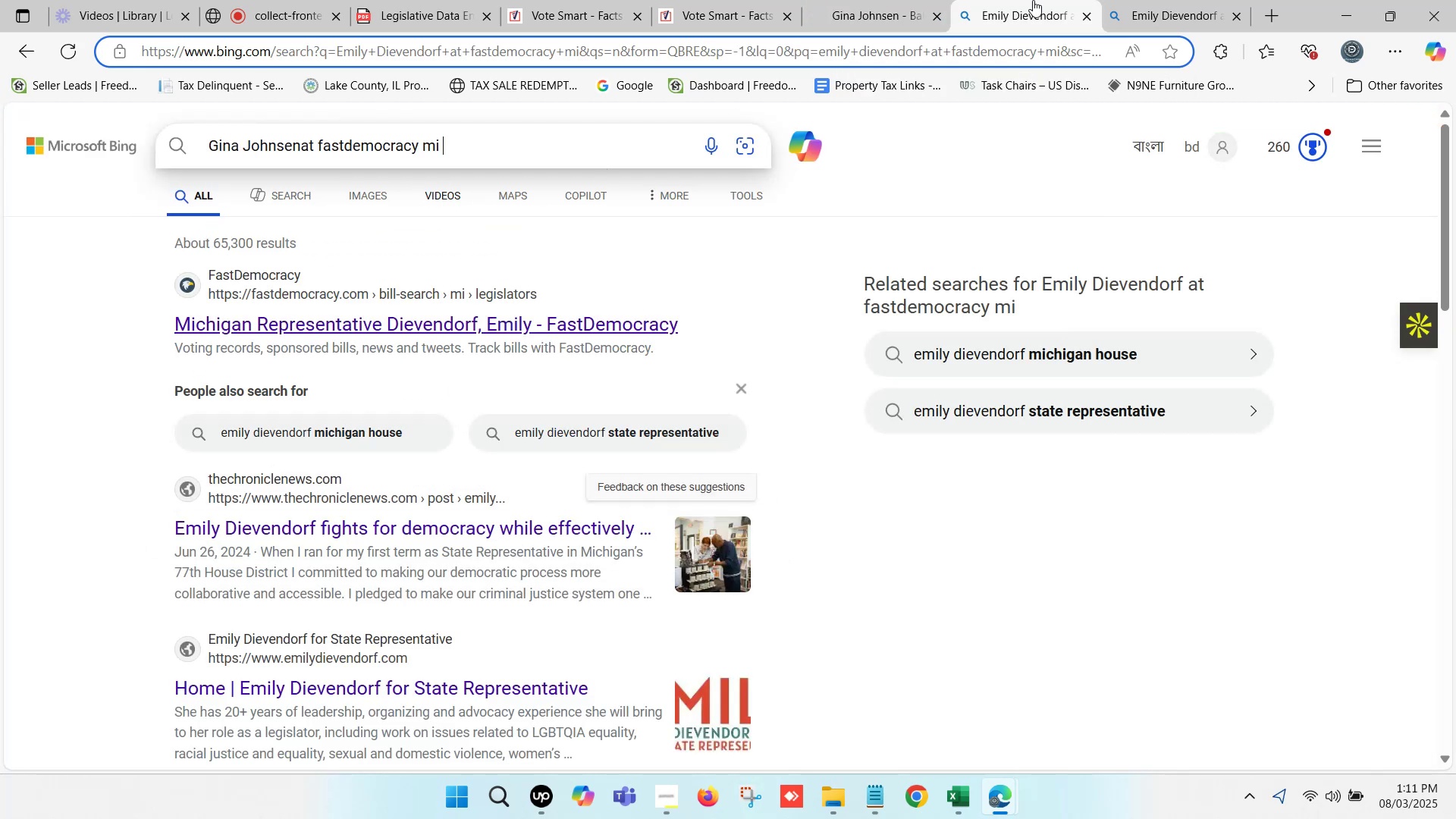 
left_click([1137, 0])
 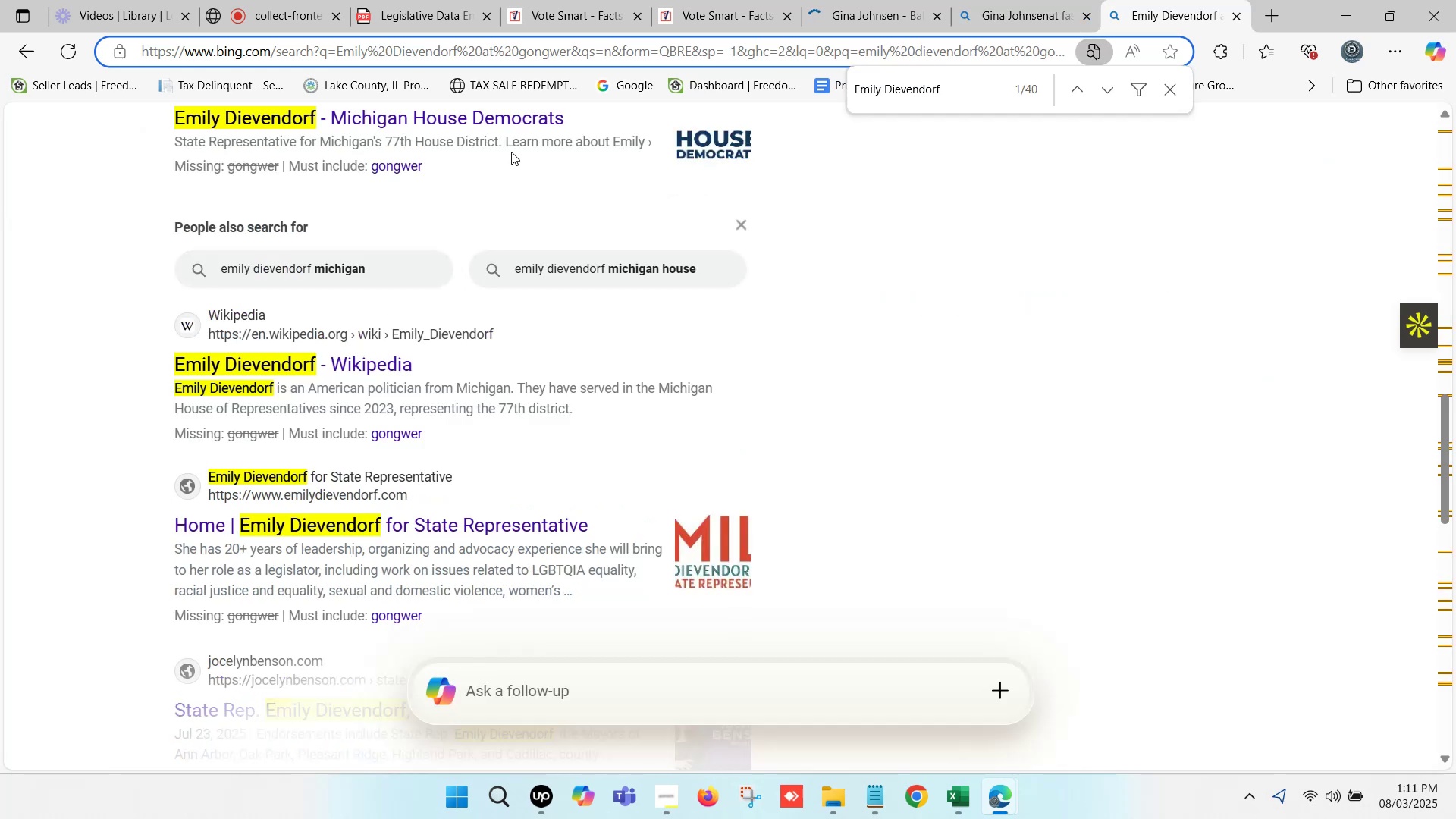 
scroll: coordinate [354, 202], scroll_direction: up, amount: 20.0
 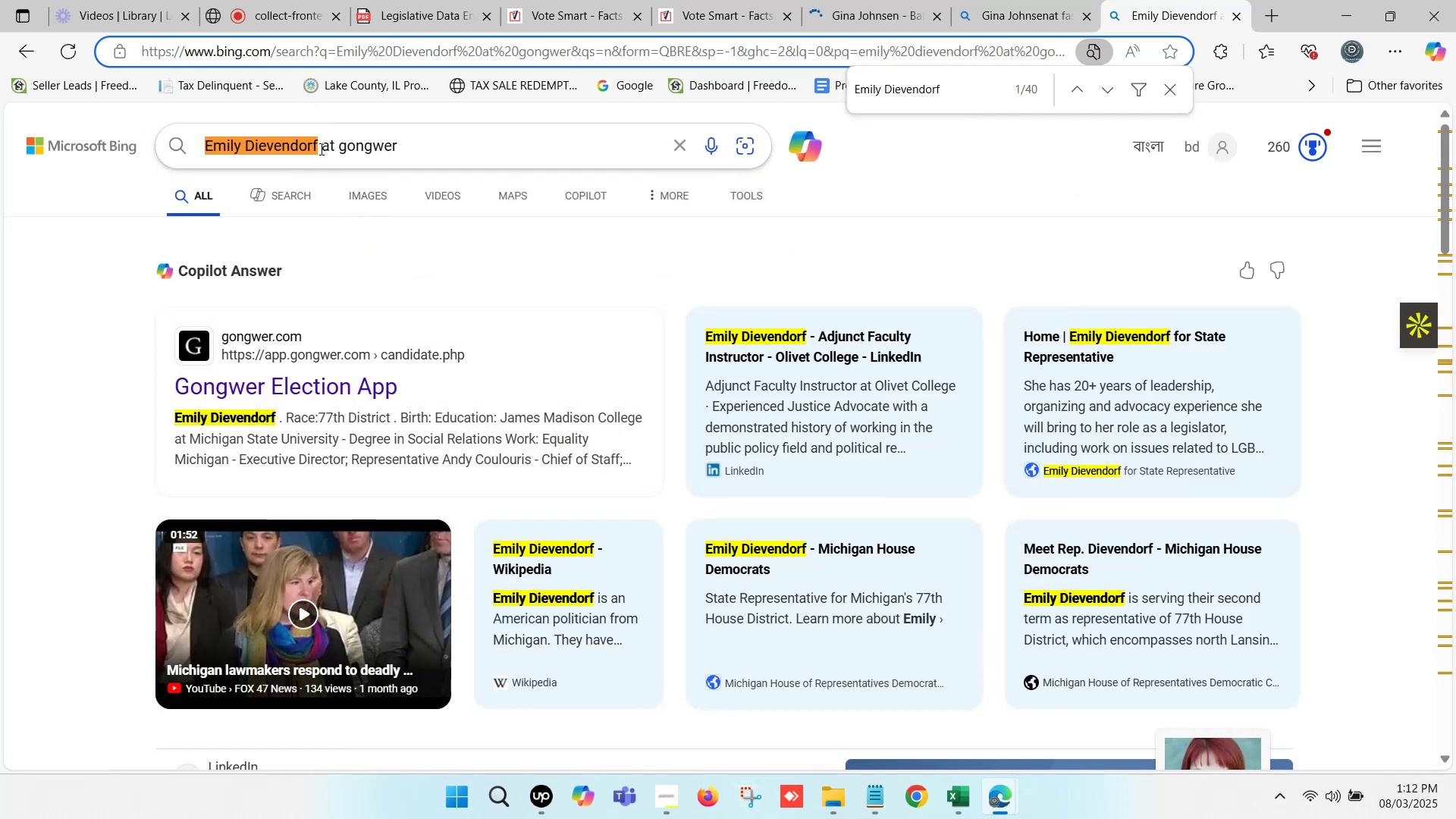 
left_click_drag(start_coordinate=[320, 146], to_coordinate=[199, 145])
 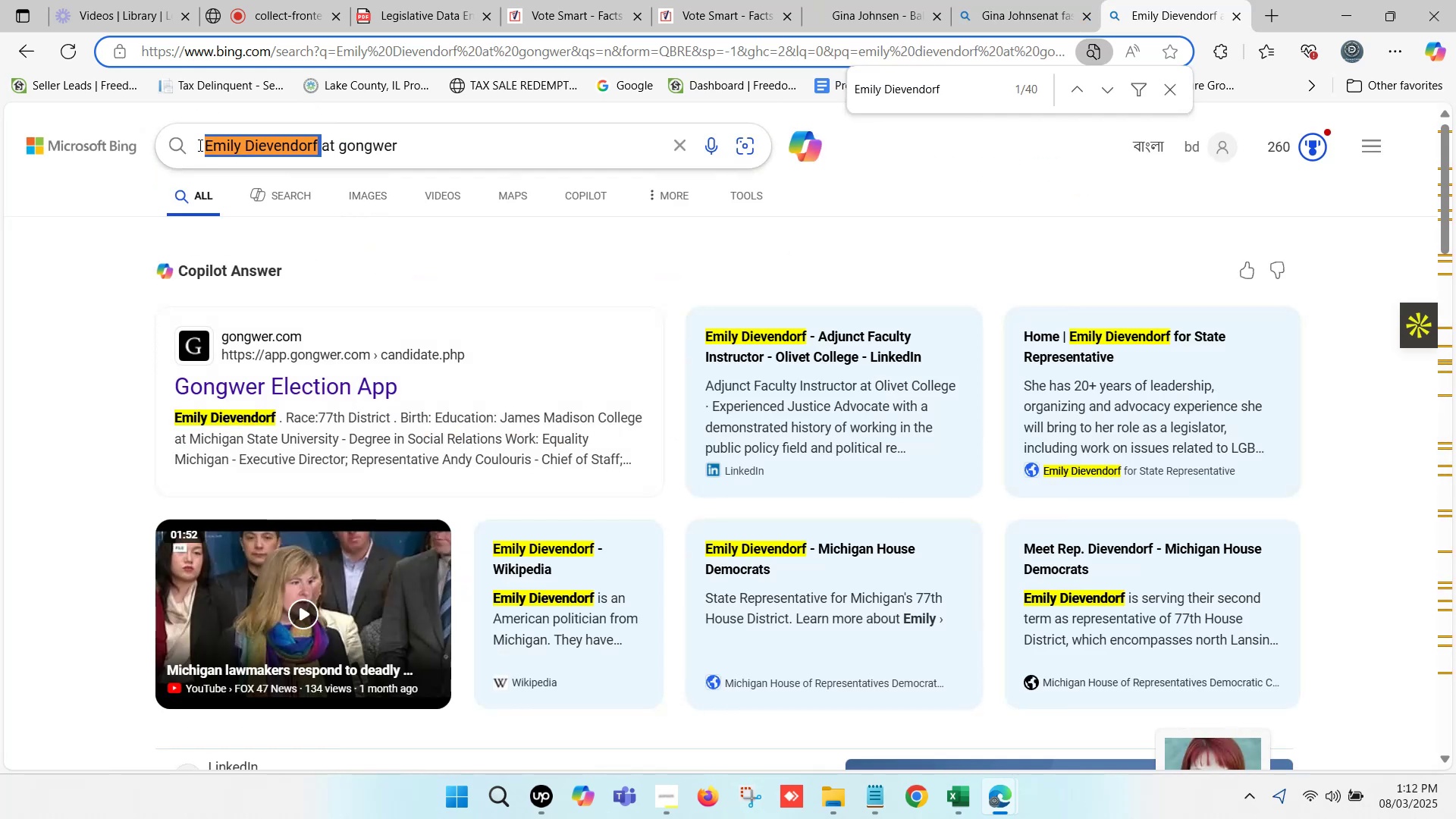 
key(Control+ControlLeft)
 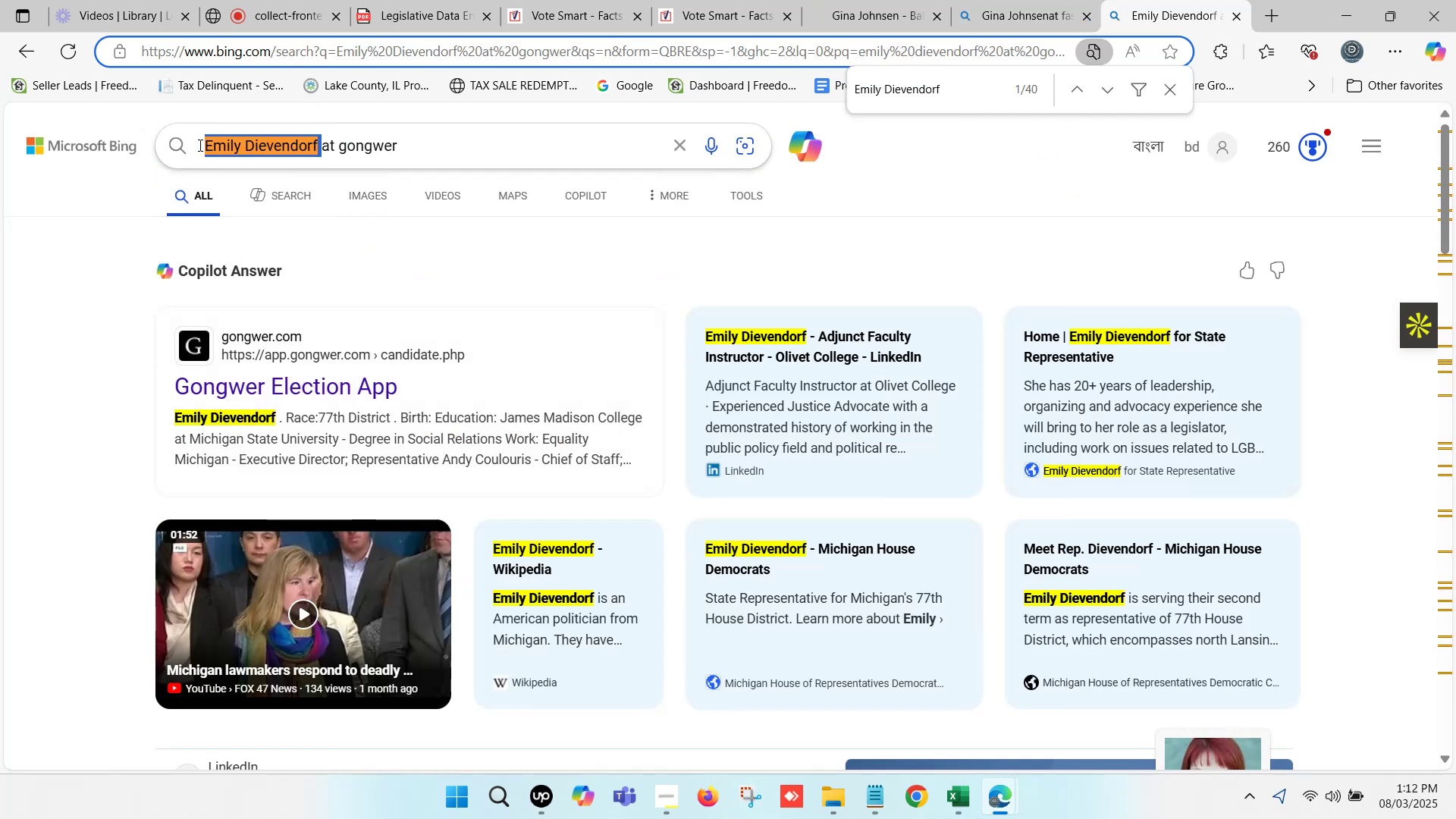 
key(Control+V)
 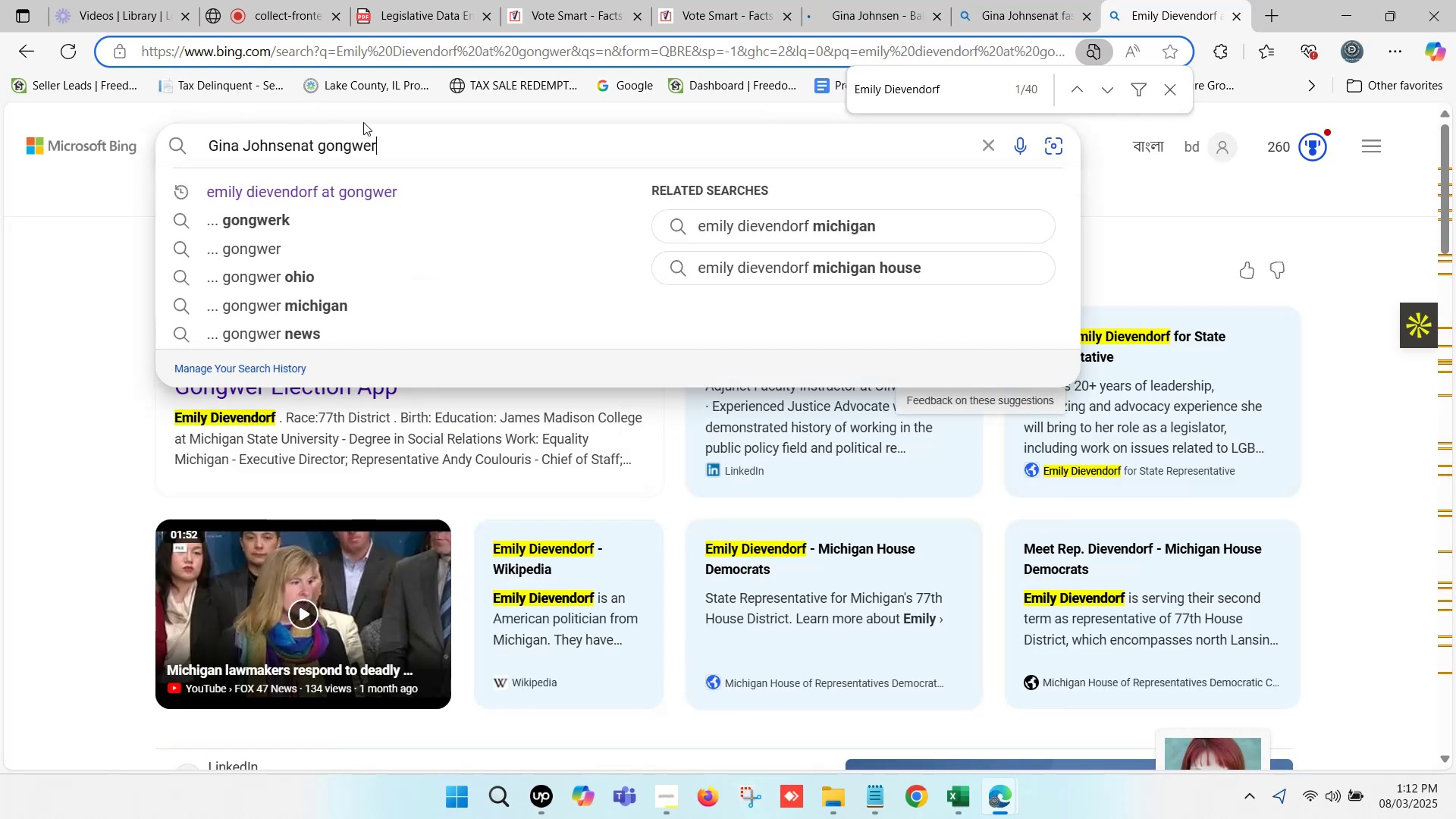 
key(Enter)
 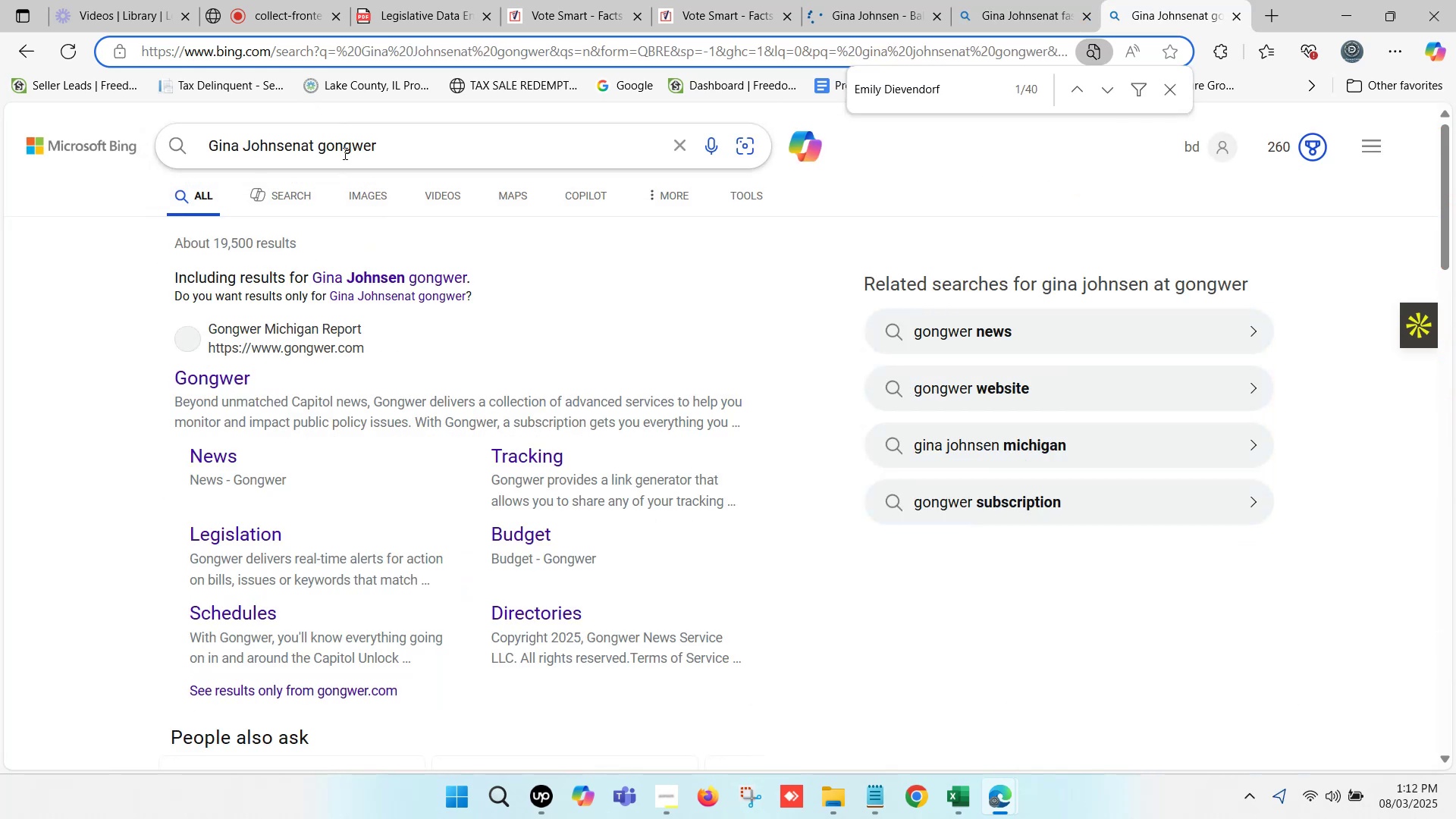 
left_click([300, 145])
 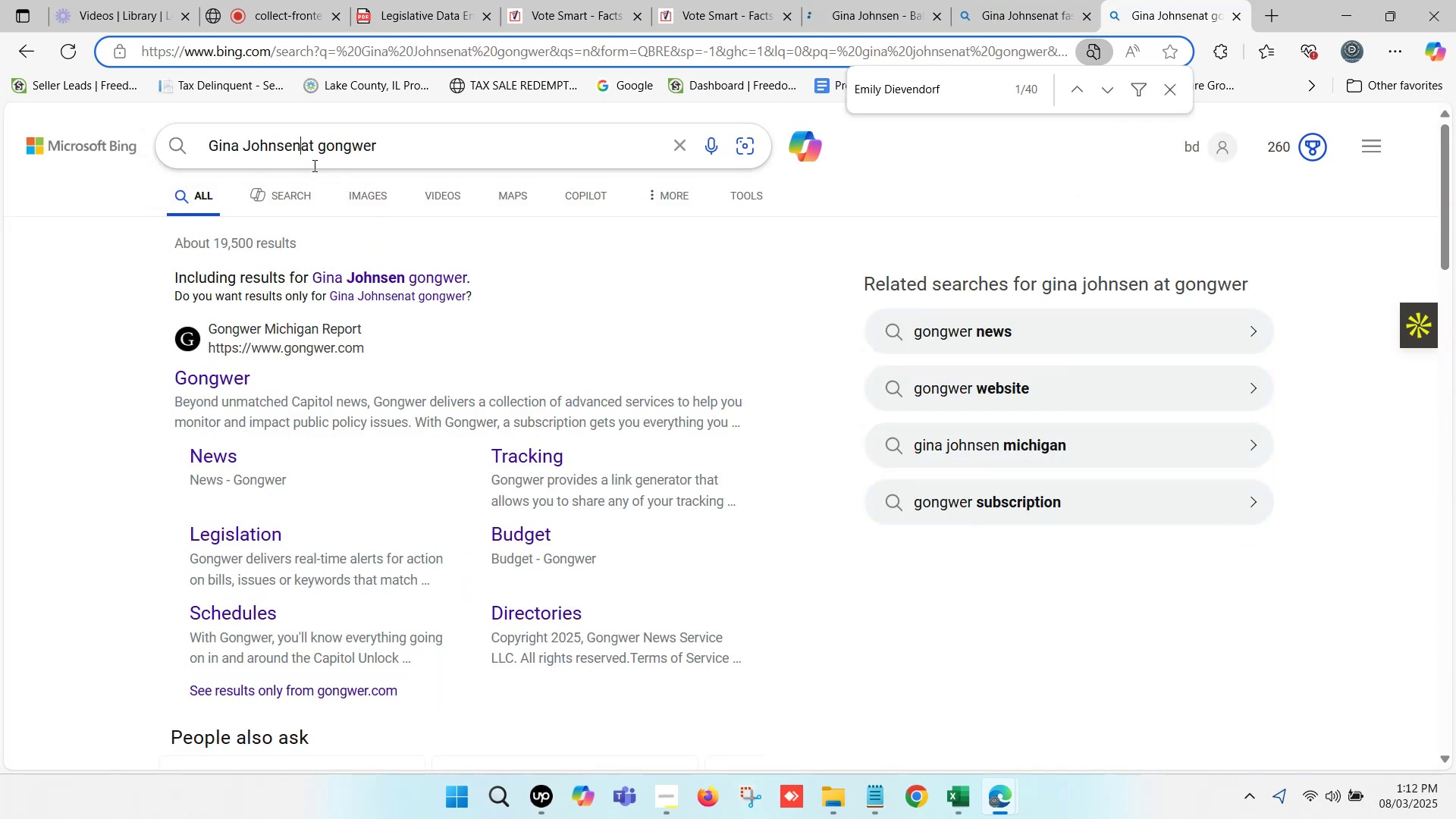 
key(Space)
 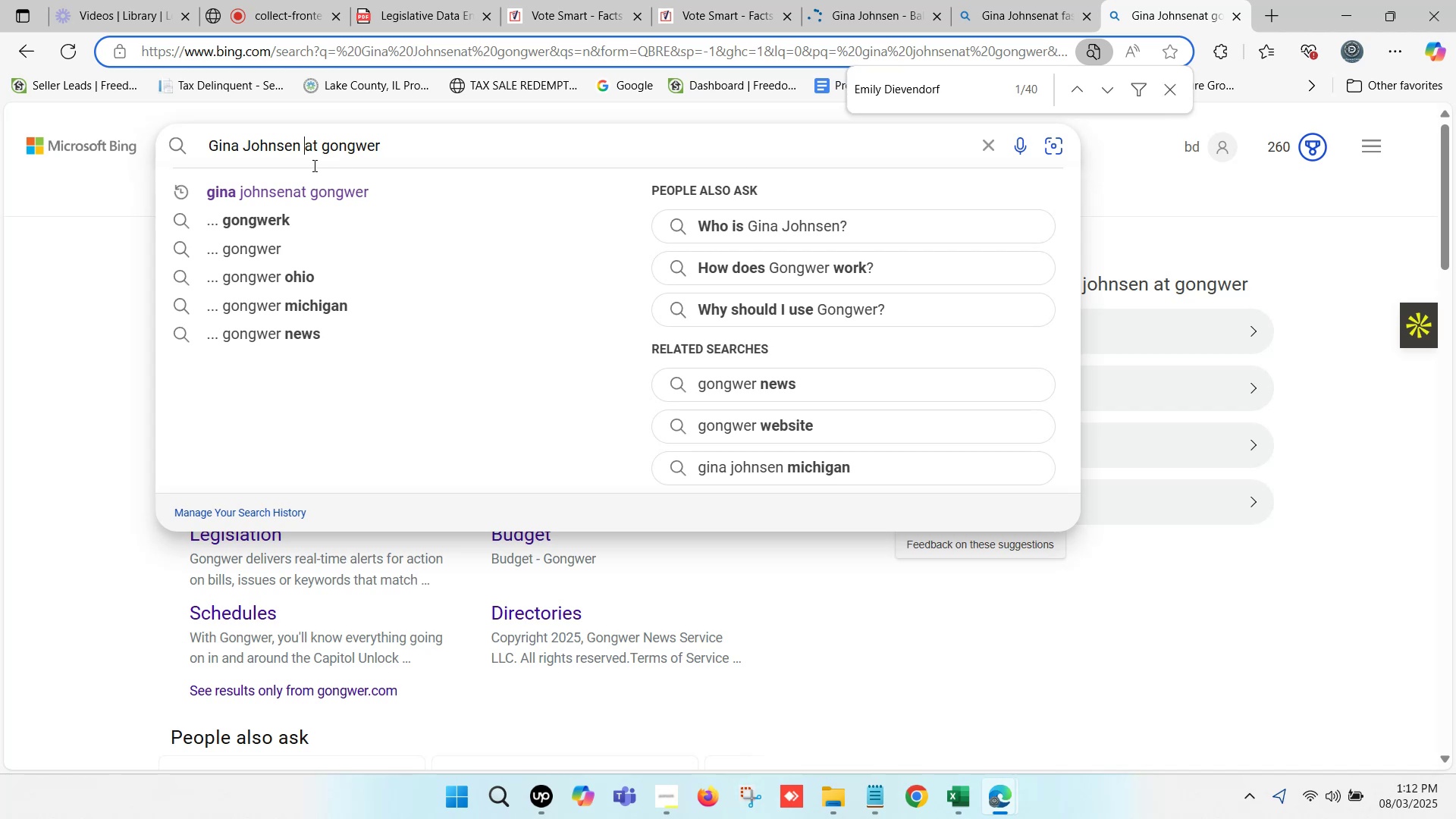 
key(Enter)
 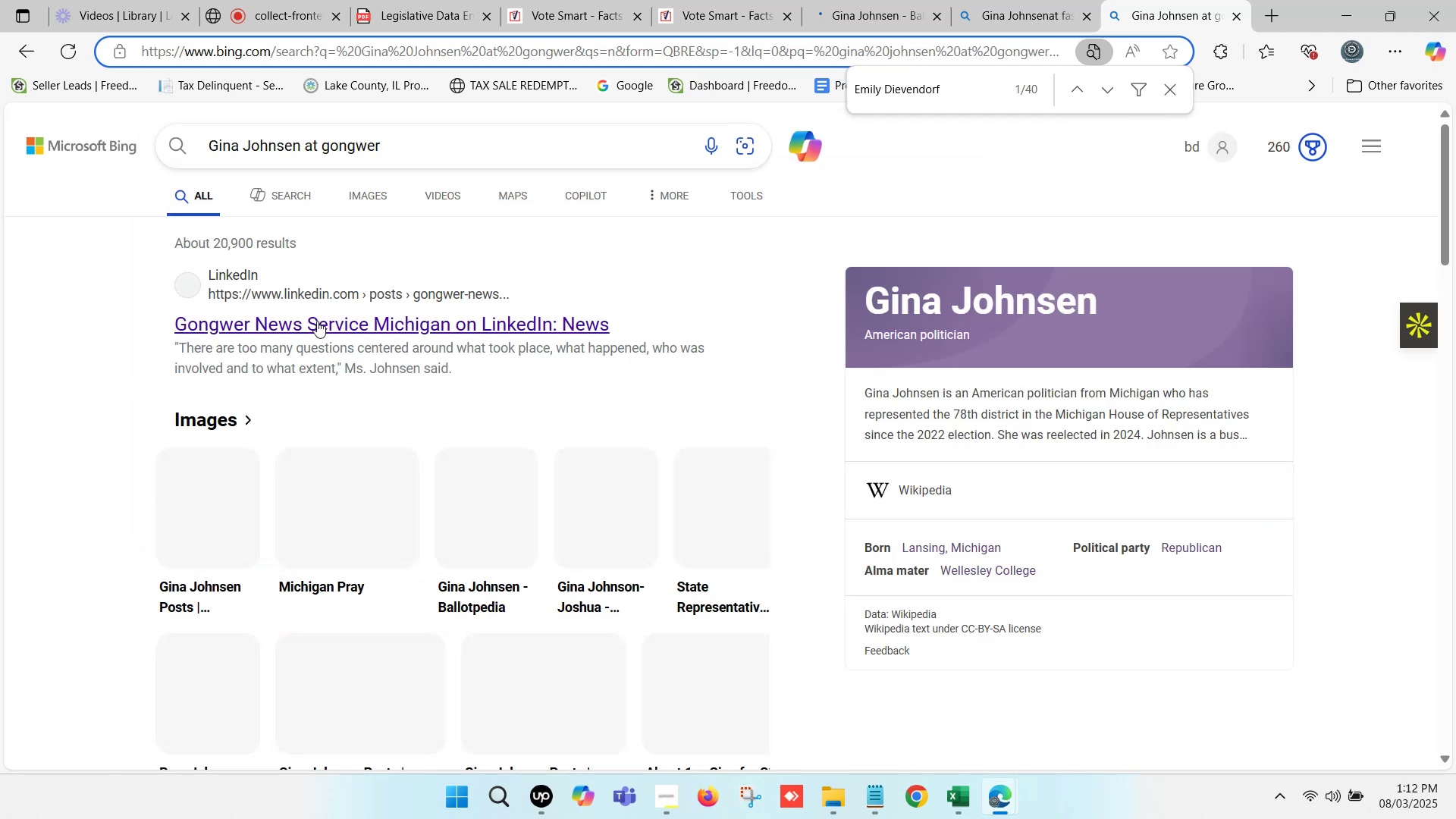 
scroll: coordinate [215, 543], scroll_direction: down, amount: 6.0
 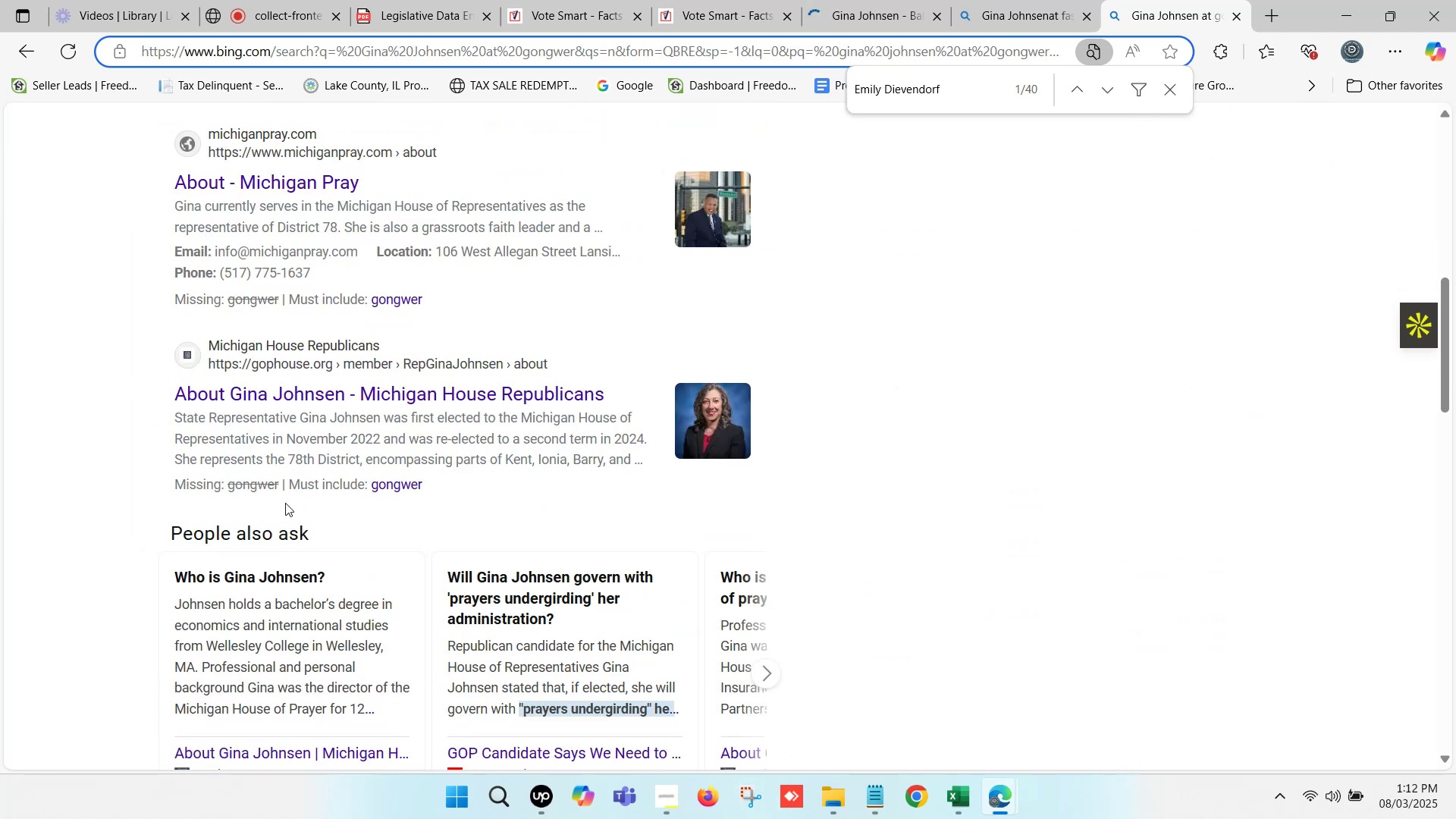 
scroll: coordinate [340, 447], scroll_direction: up, amount: 8.0
 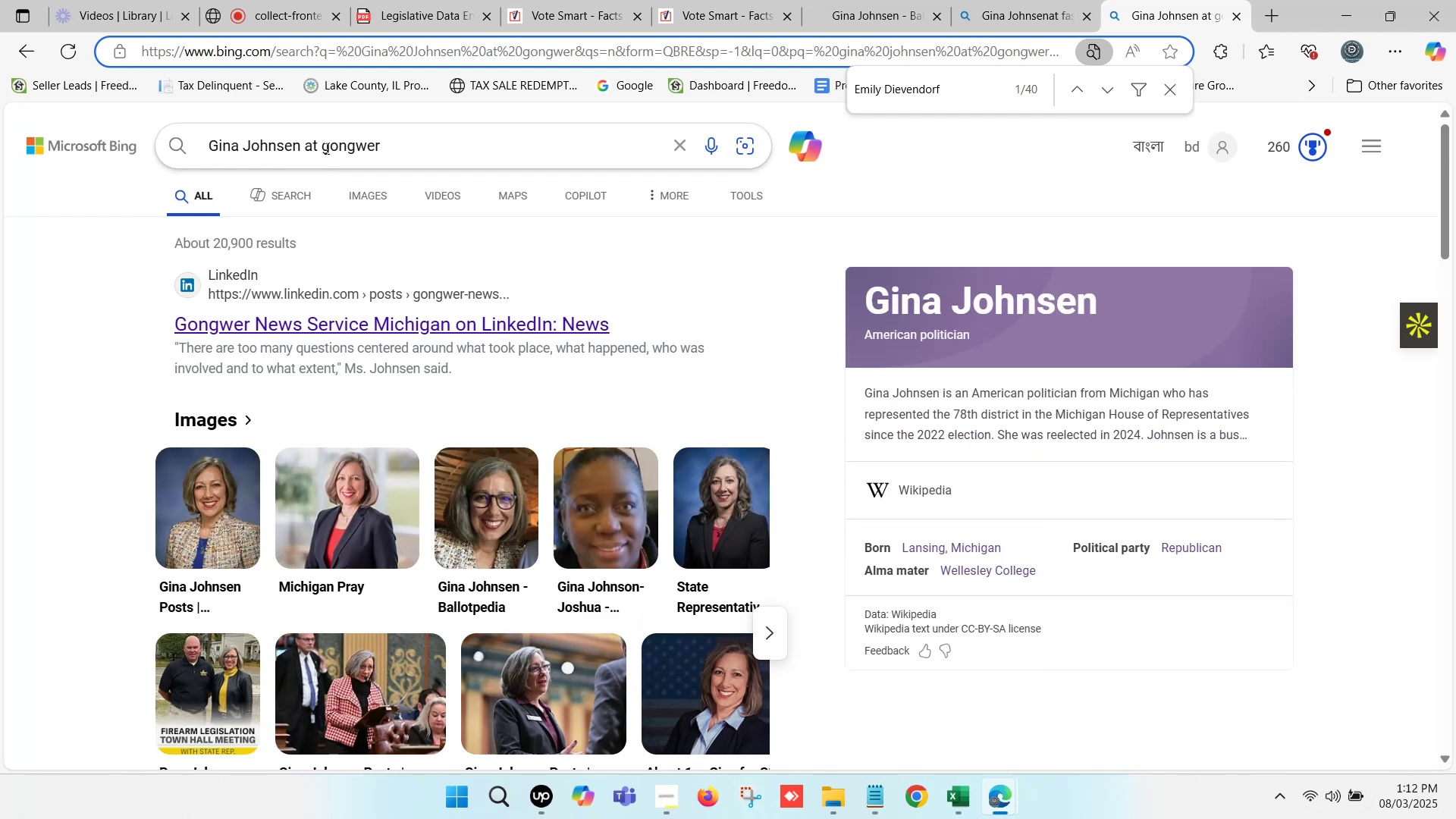 
left_click_drag(start_coordinate=[322, 146], to_coordinate=[394, 142])
 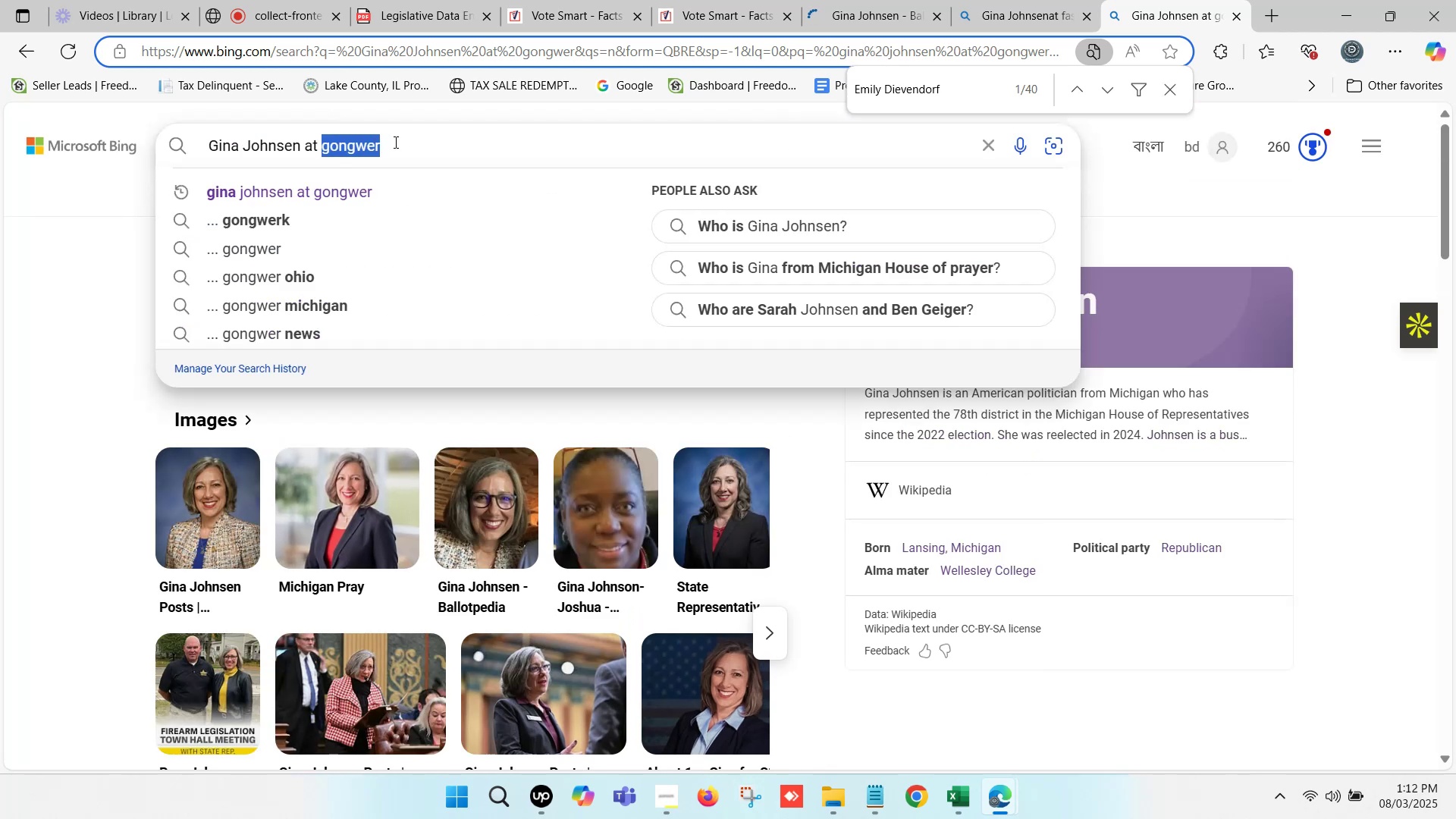 
key(Control+C)
 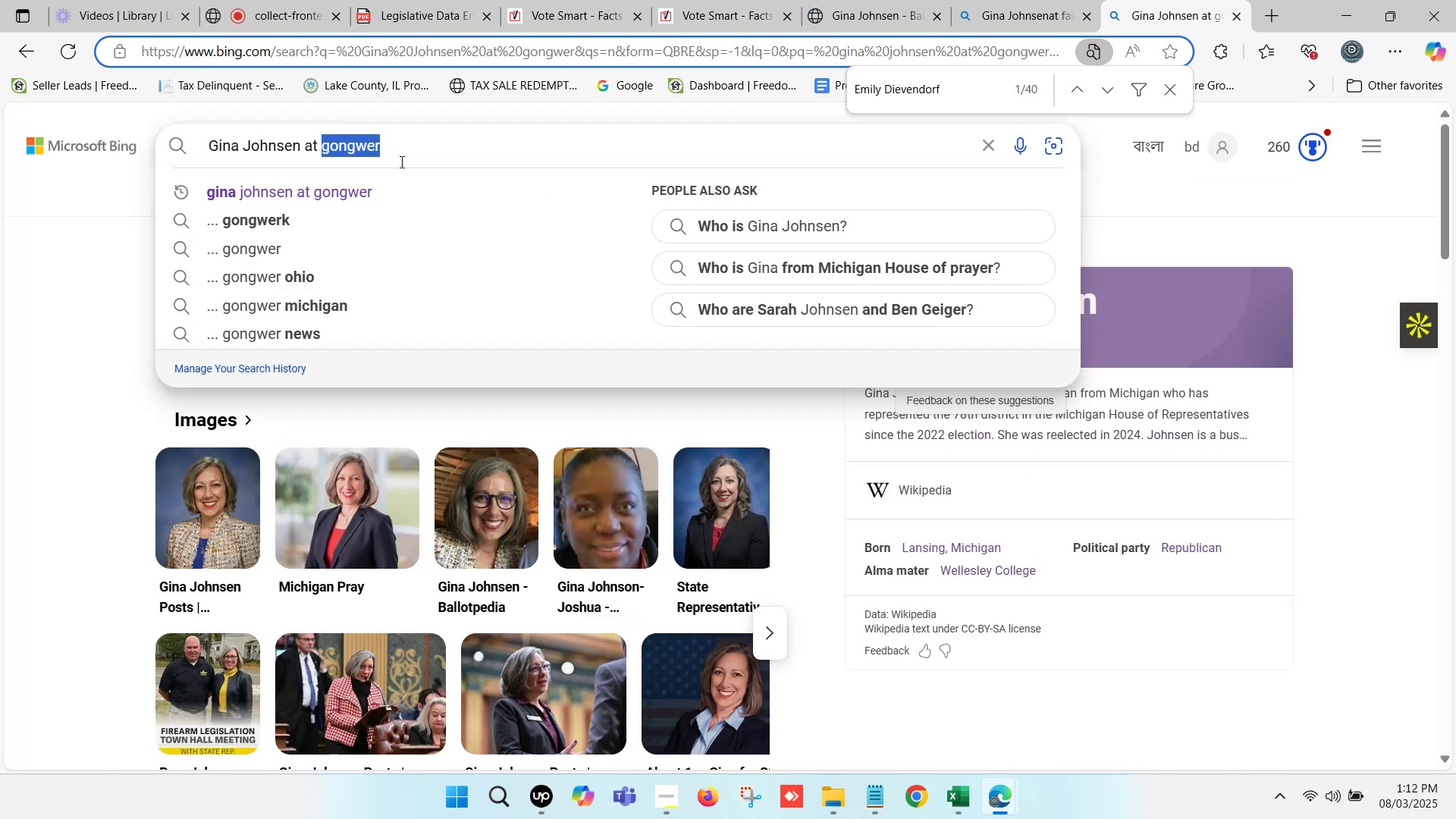 
key(Control+F)
 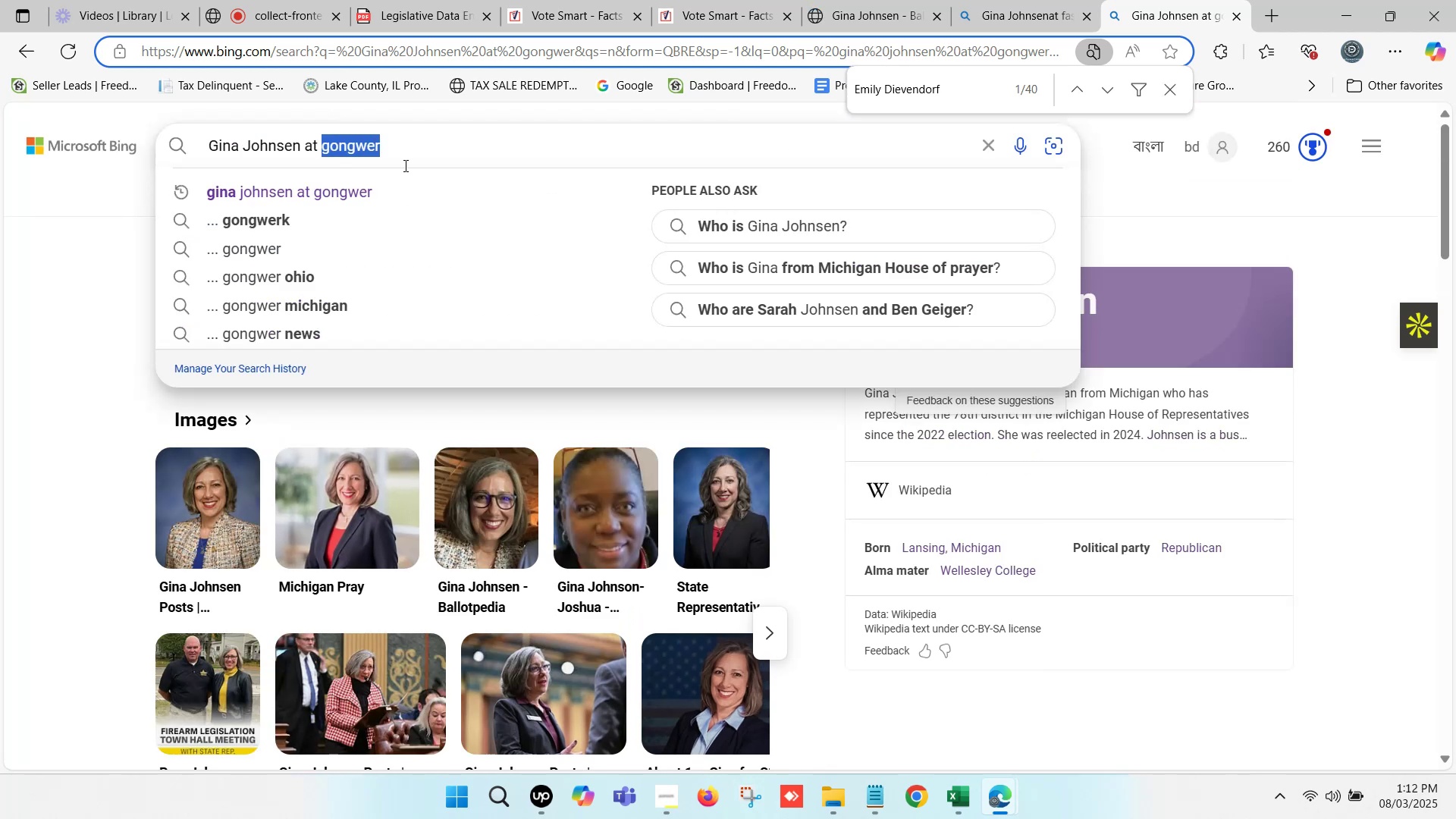 
key(Control+V)
 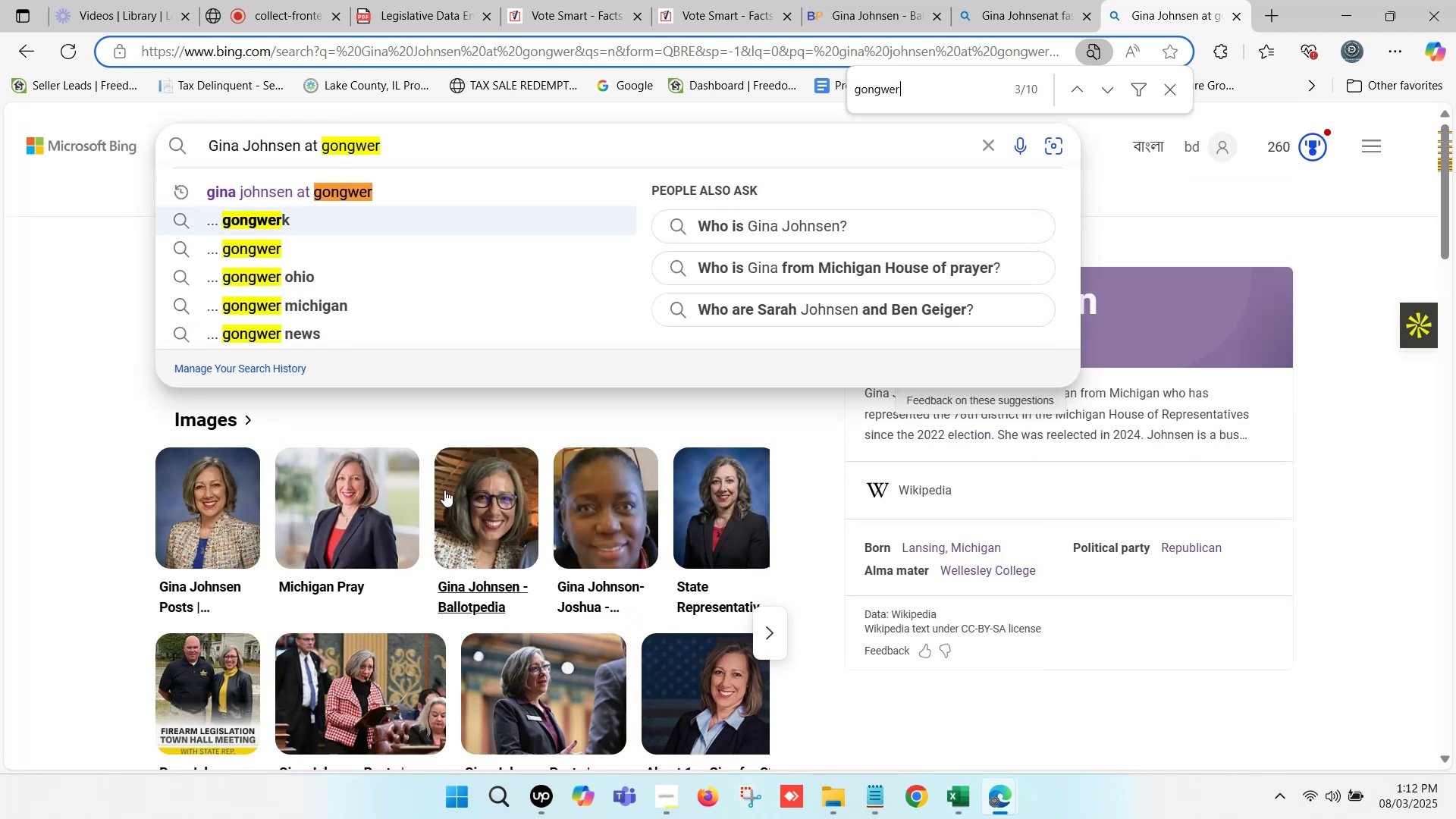 
scroll: coordinate [497, 443], scroll_direction: up, amount: 5.0
 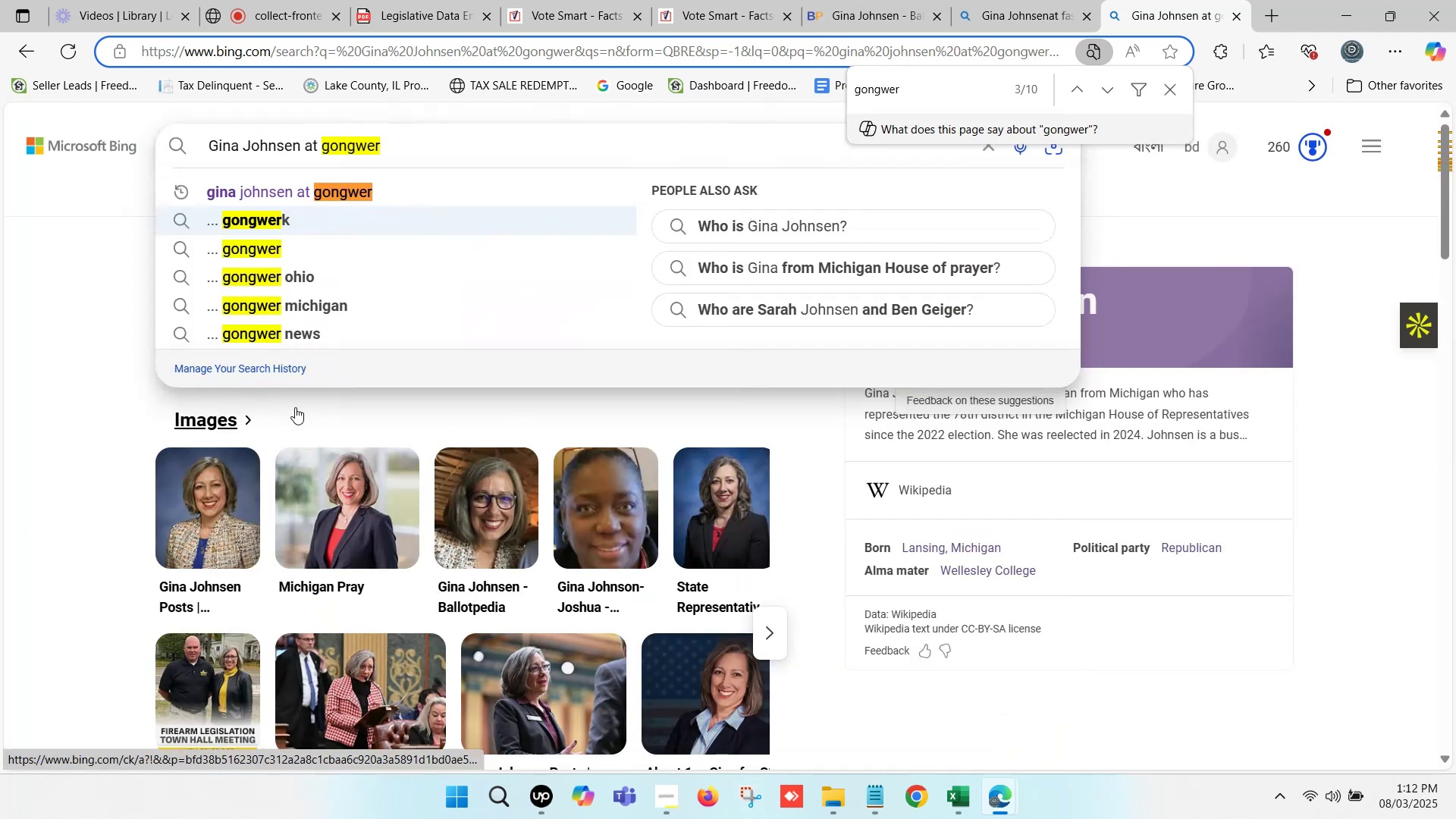 
left_click([83, 375])
 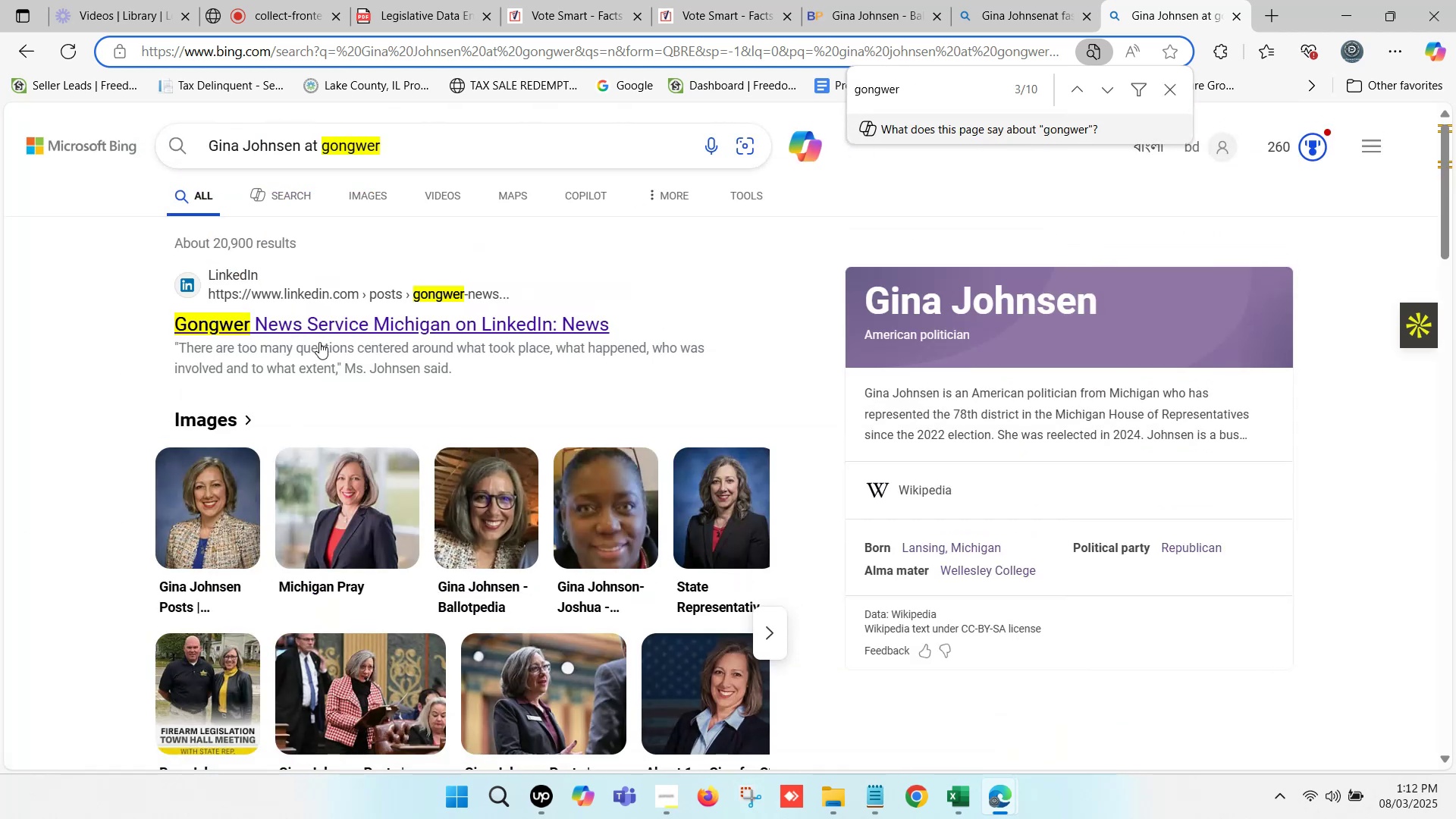 
hold_key(key=ControlLeft, duration=1.53)
 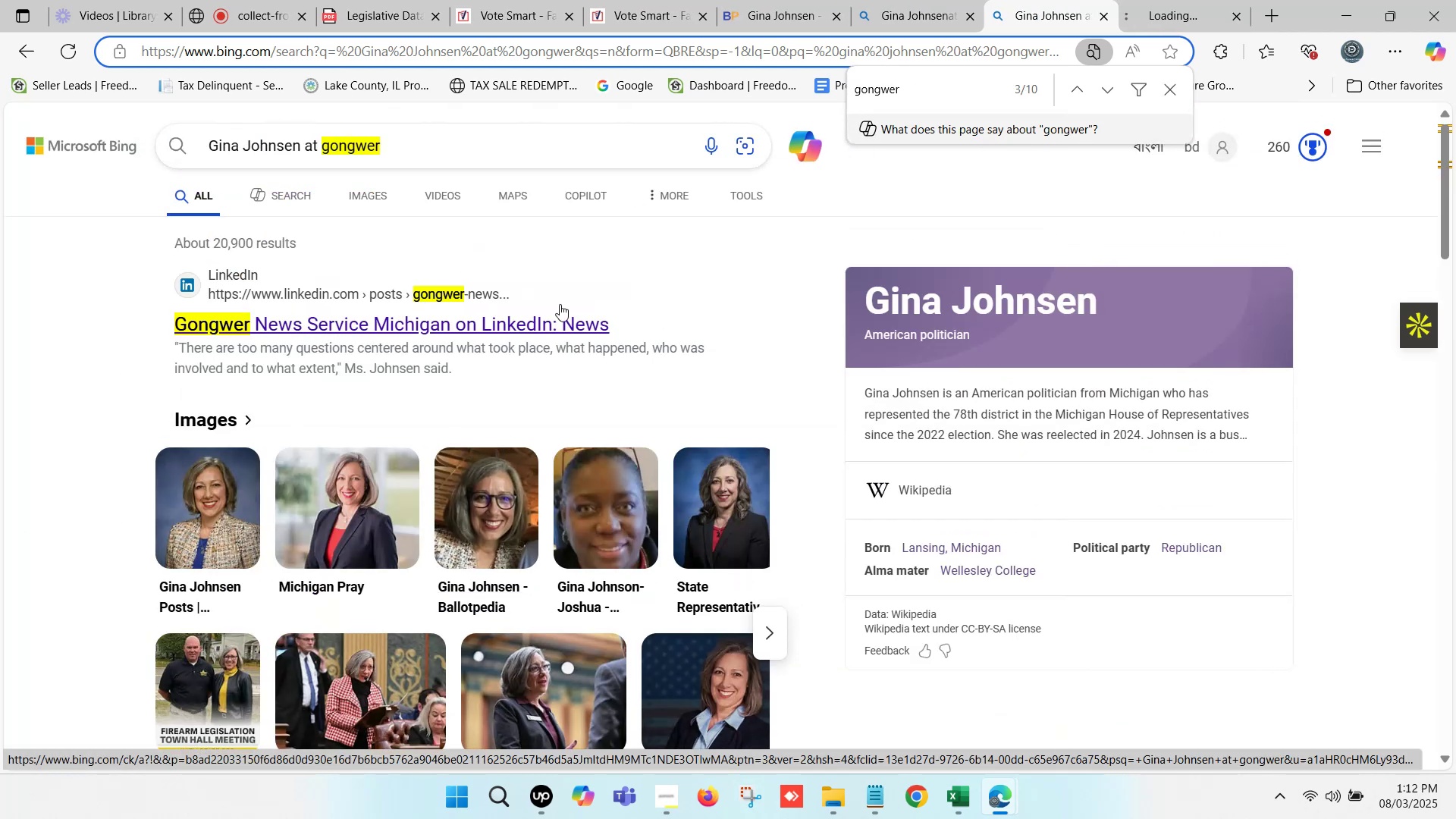 
hold_key(key=ControlLeft, duration=0.36)
left_click([419, 293])
 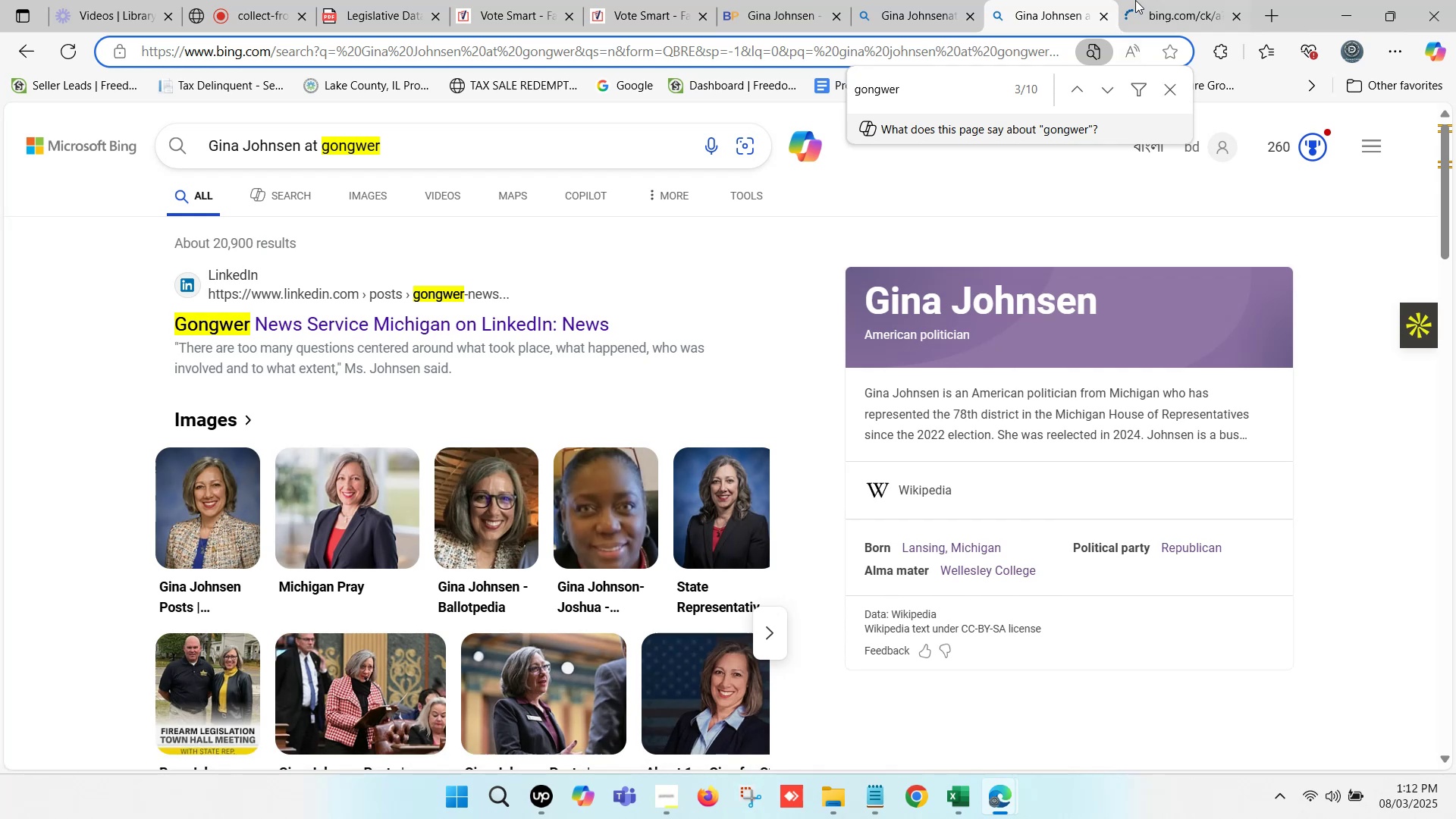 
double_click([1177, 0])
 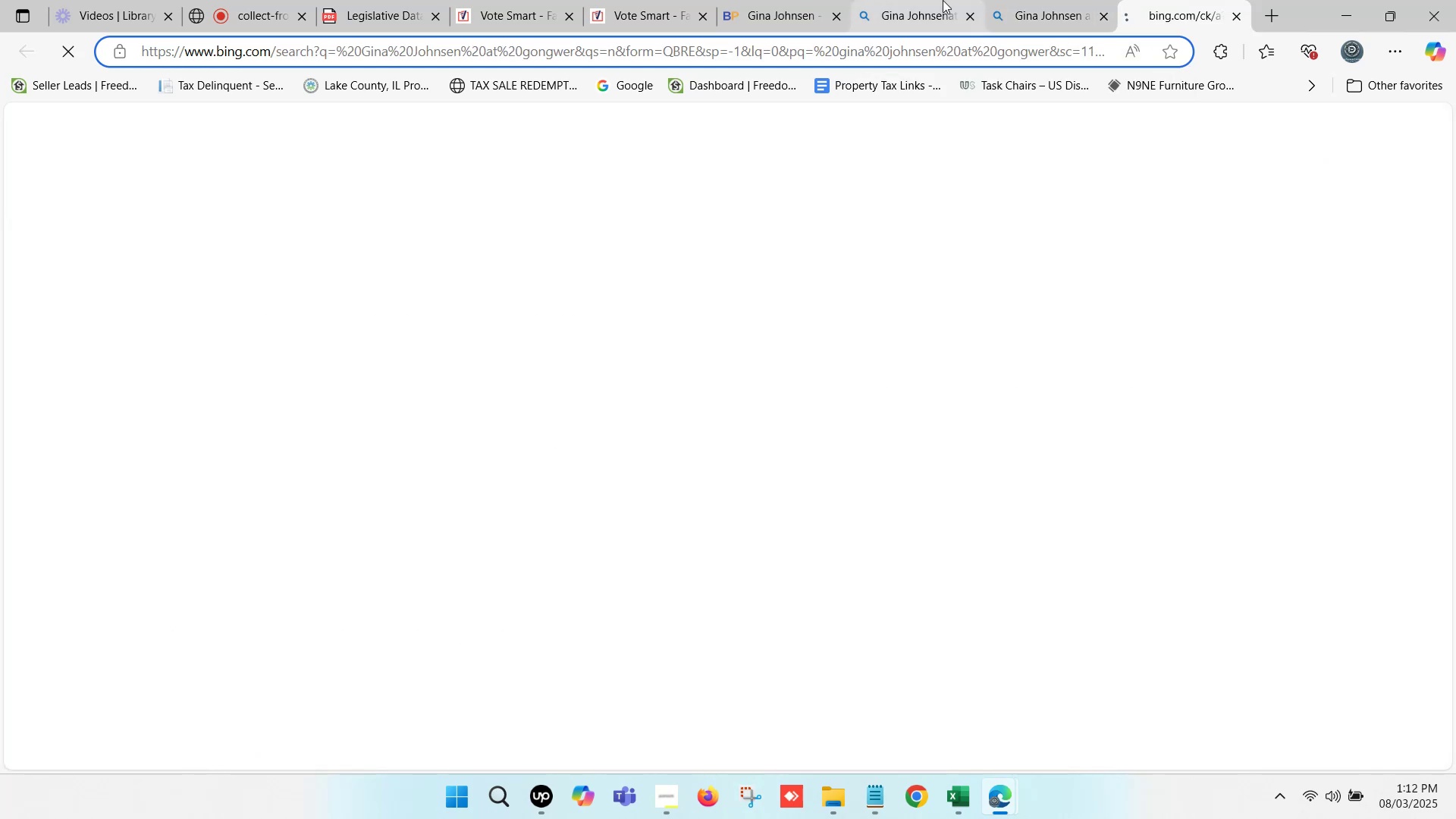 
left_click([943, 0])
 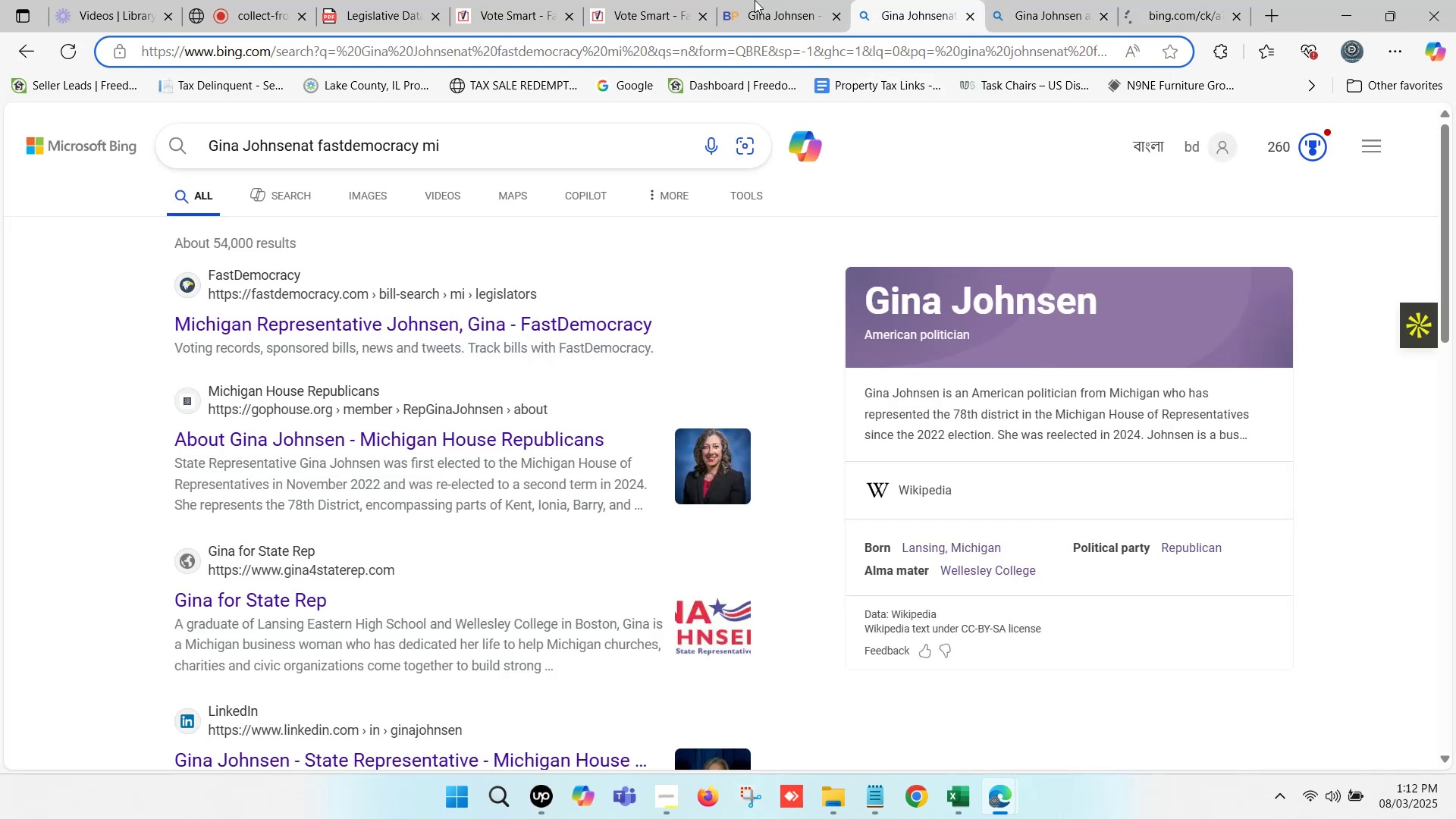 
double_click([755, 0])
 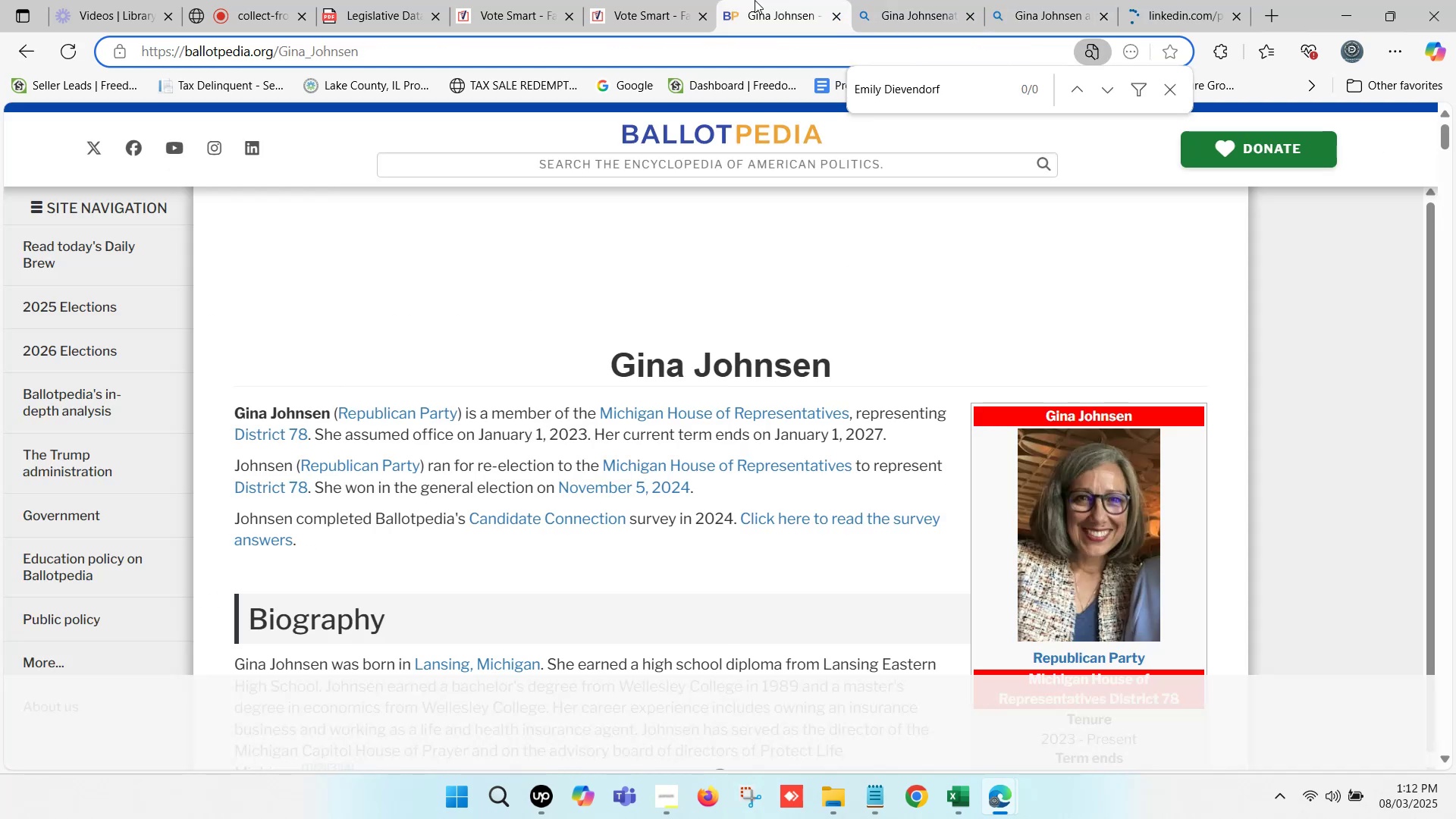 
scroll: coordinate [794, 345], scroll_direction: down, amount: 1.0
 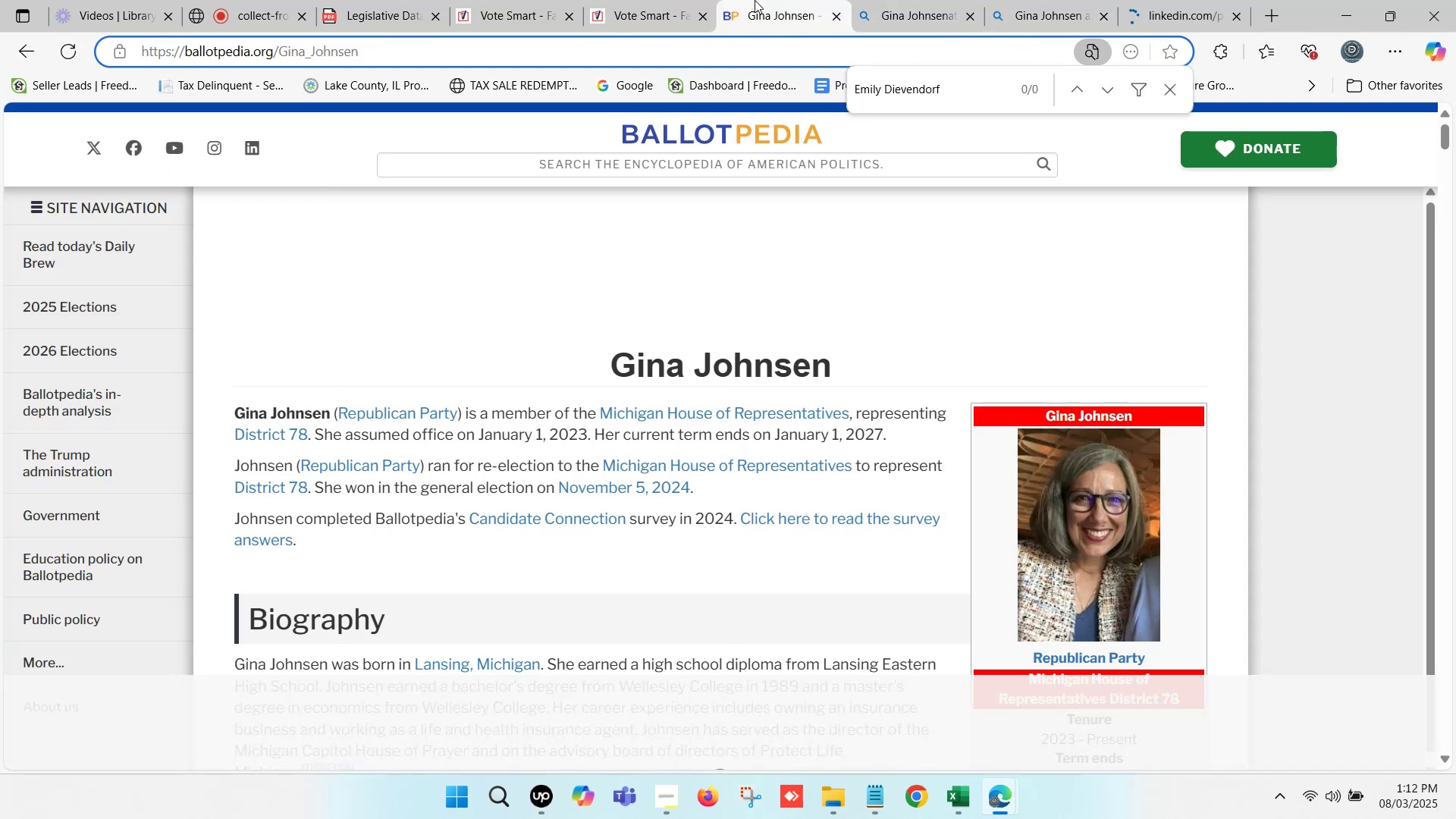 
scroll: coordinate [715, 328], scroll_direction: up, amount: 1.0
 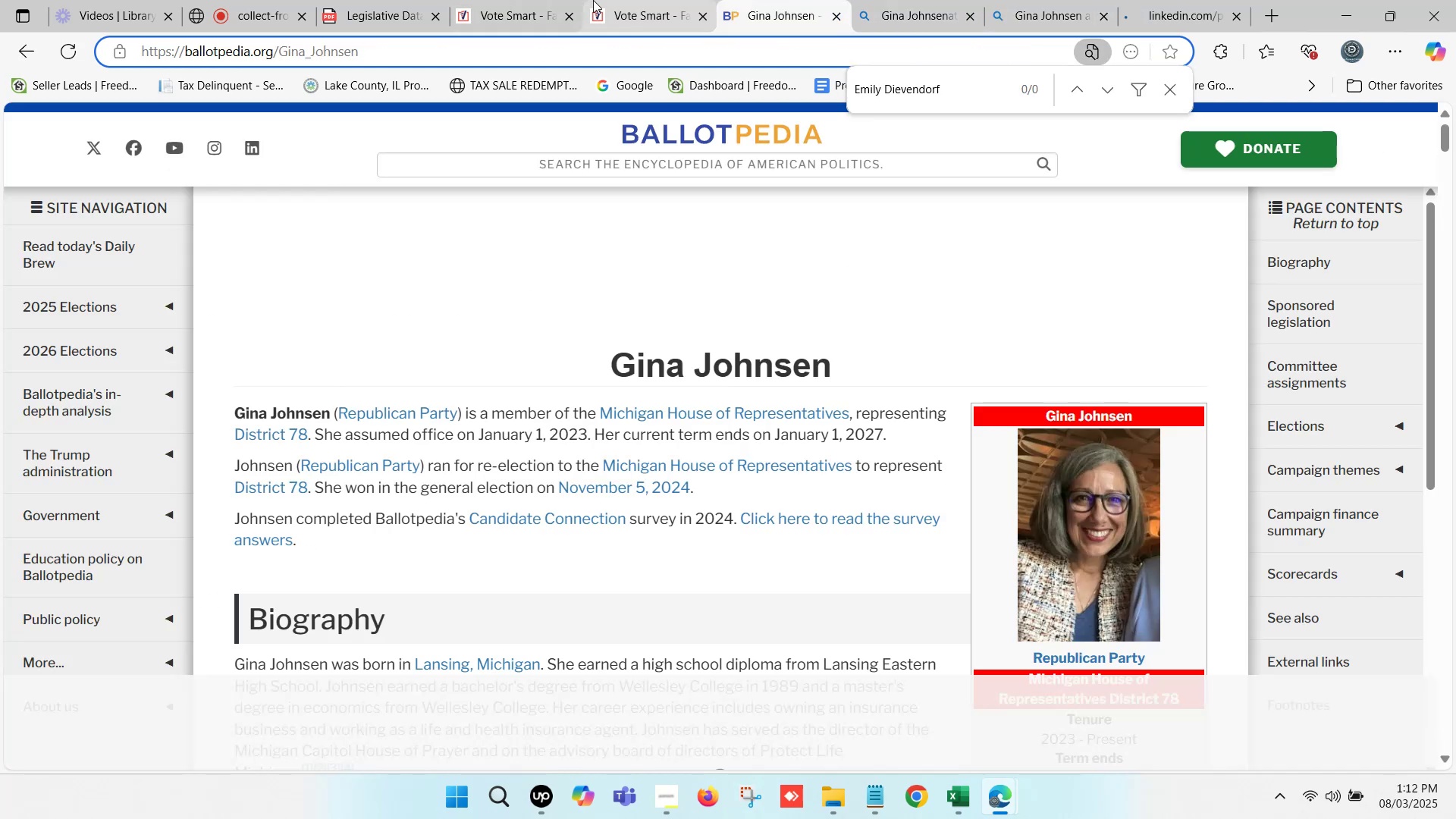 
left_click([670, 0])
 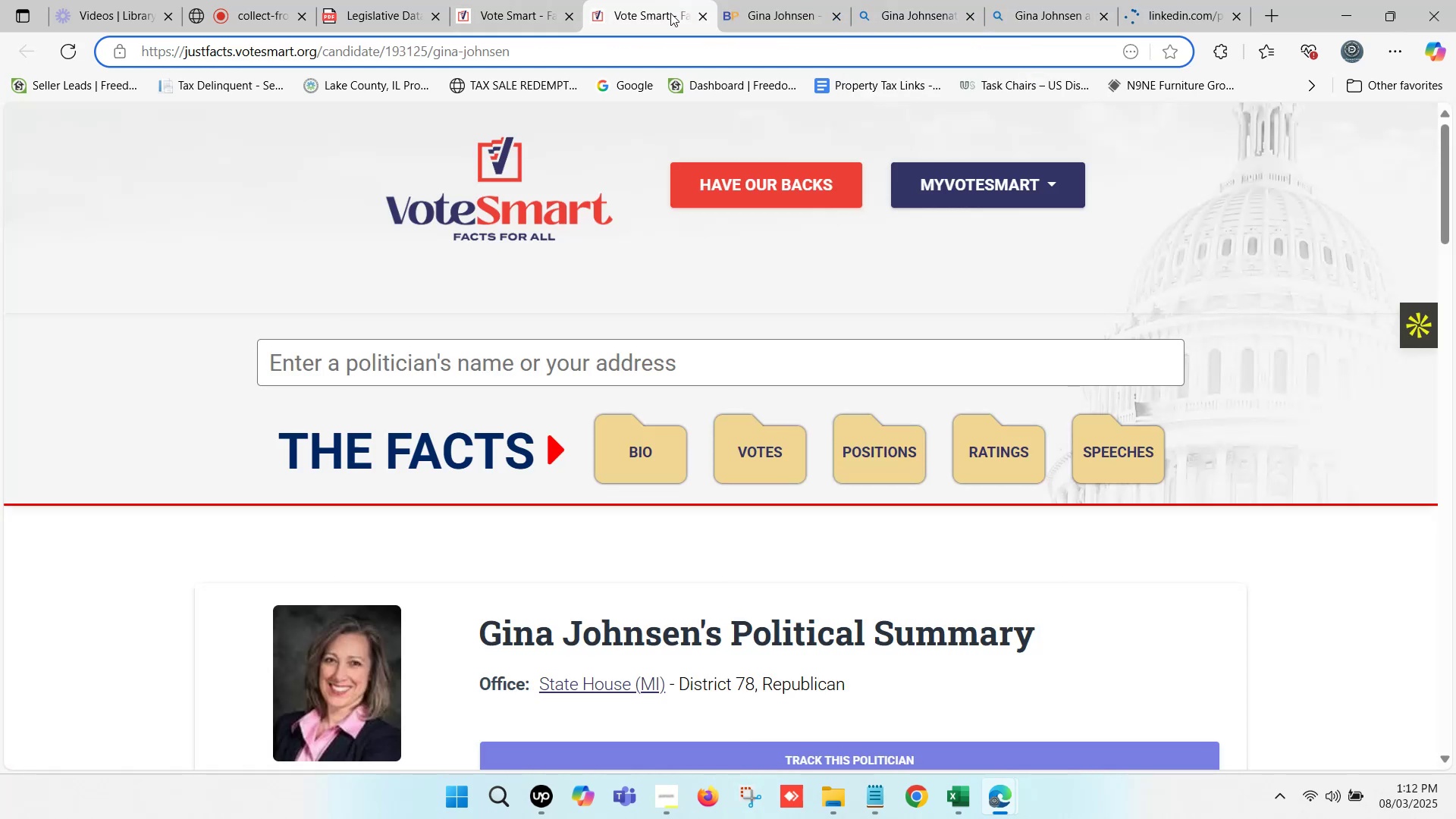 
left_click([526, 0])
 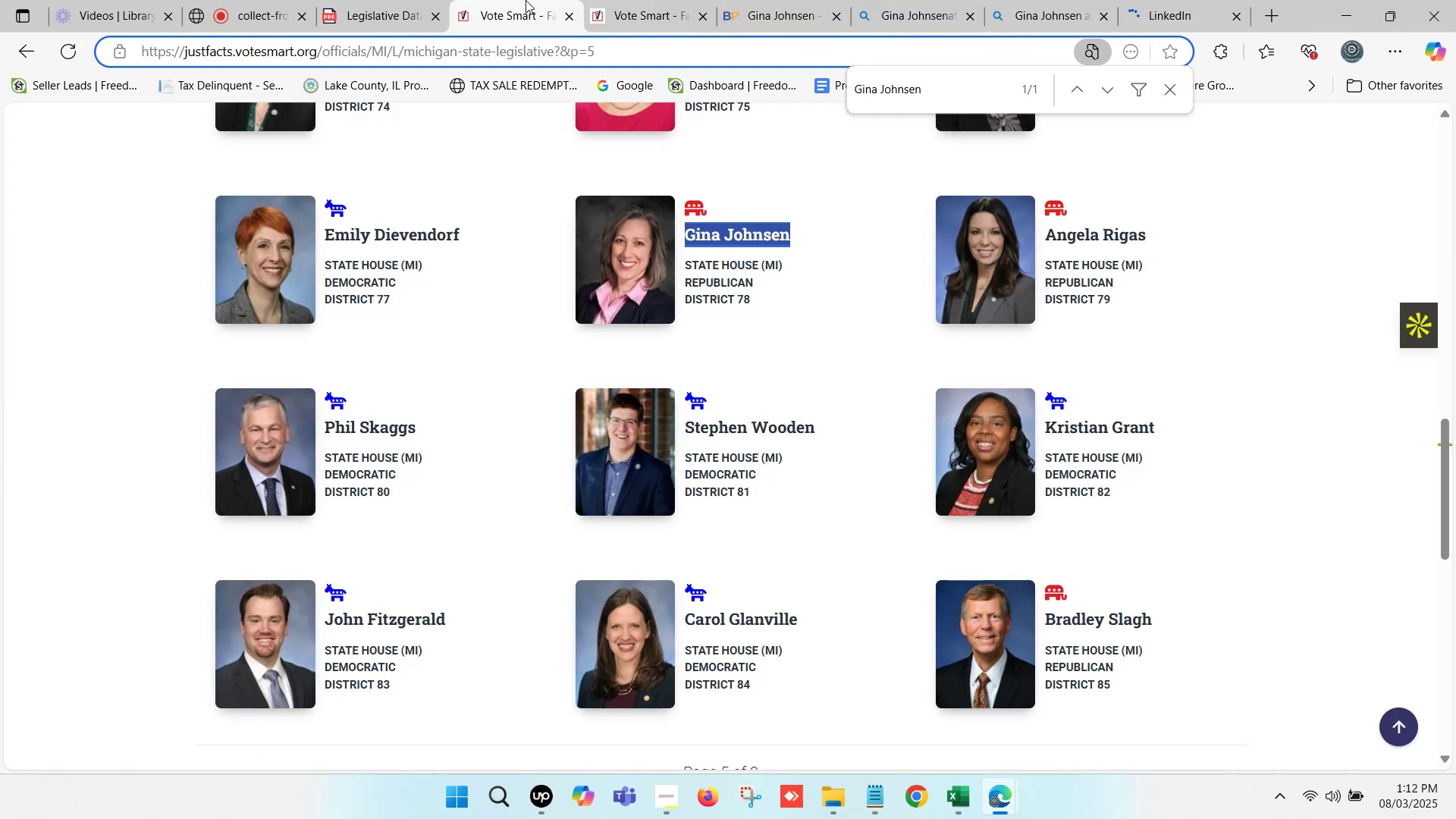 
scroll: coordinate [769, 363], scroll_direction: up, amount: 1.0
 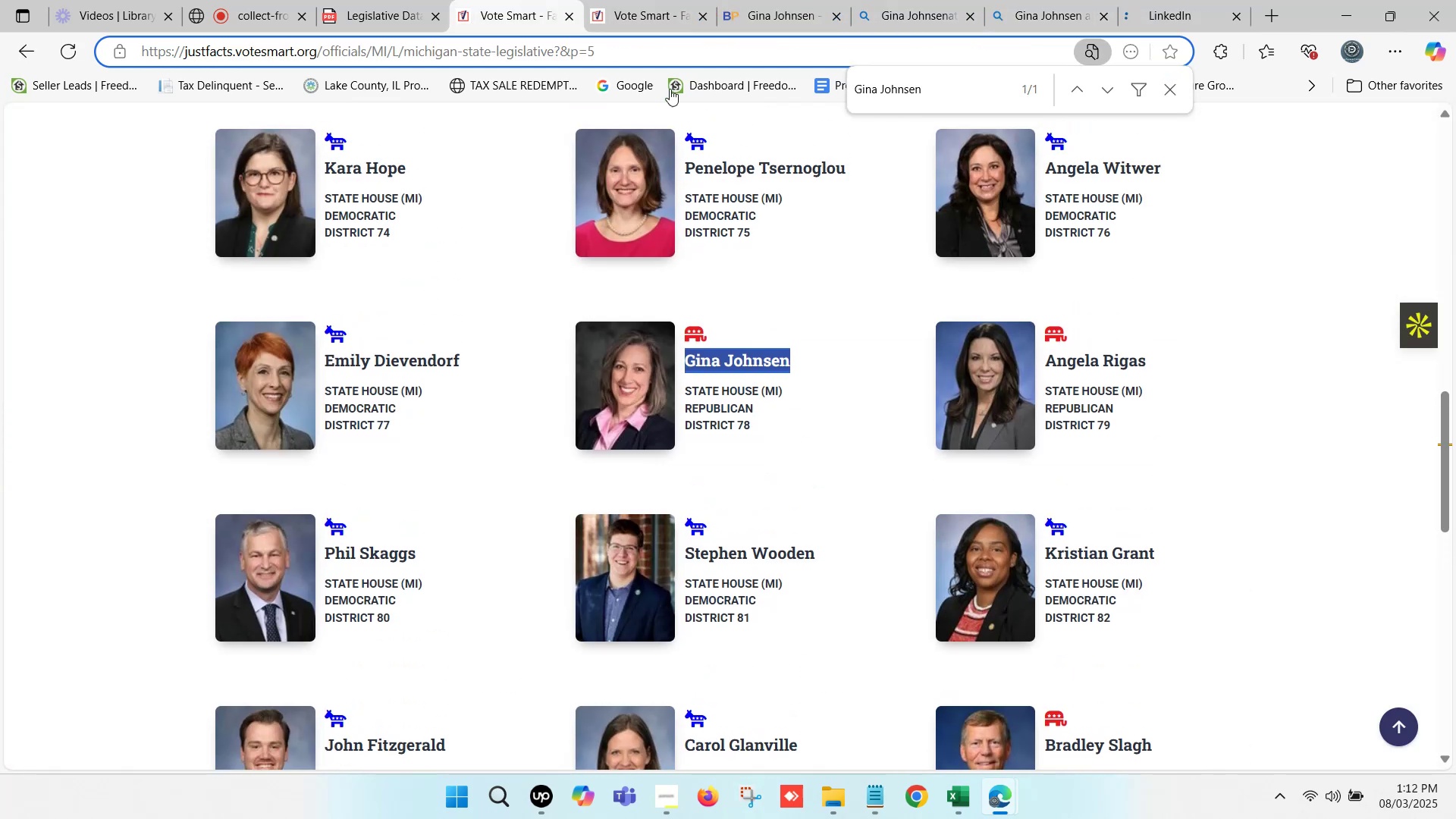 
mouse_move([759, 16])
 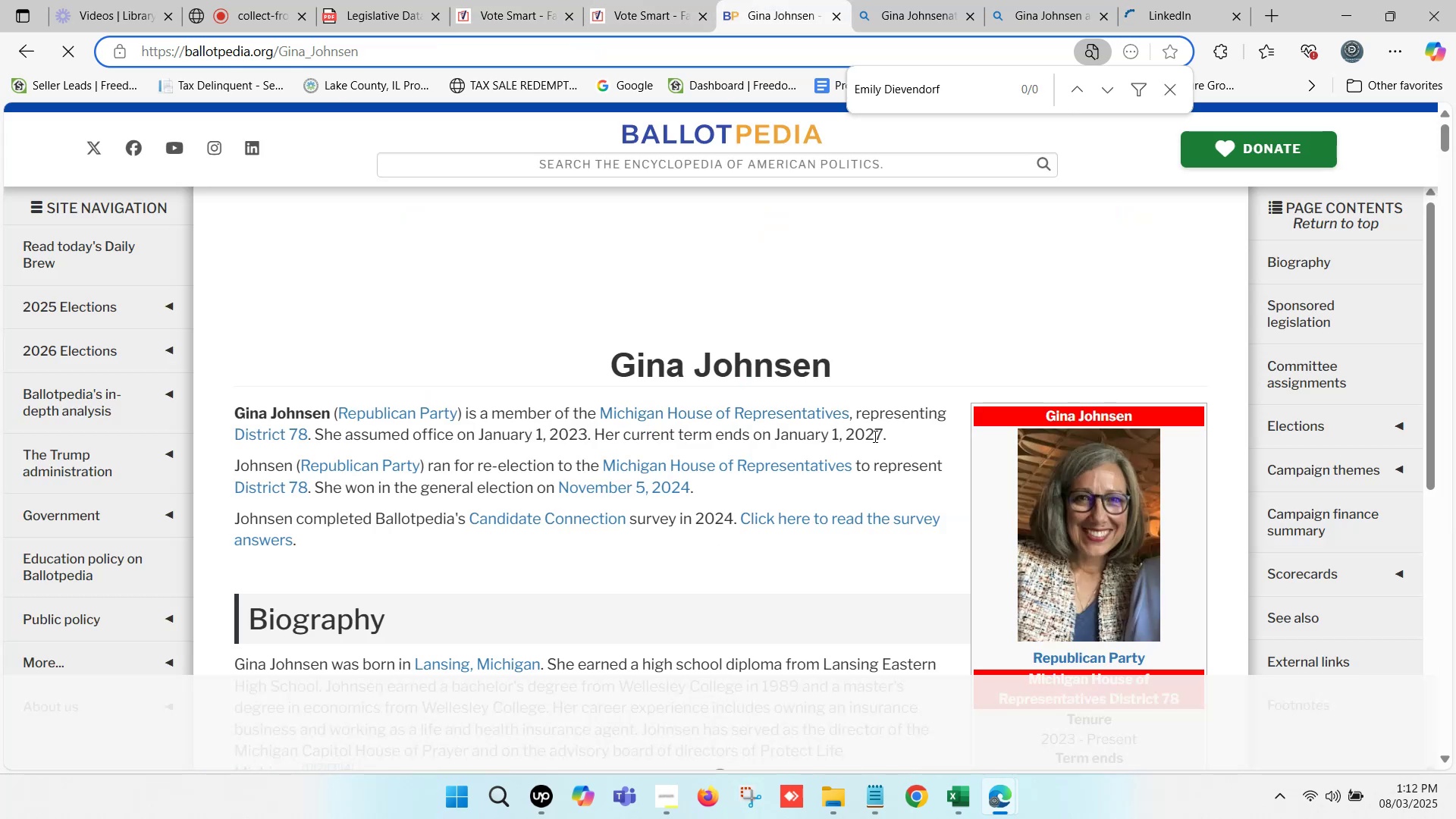 
left_click_drag(start_coordinate=[891, 440], to_coordinate=[478, 444])
 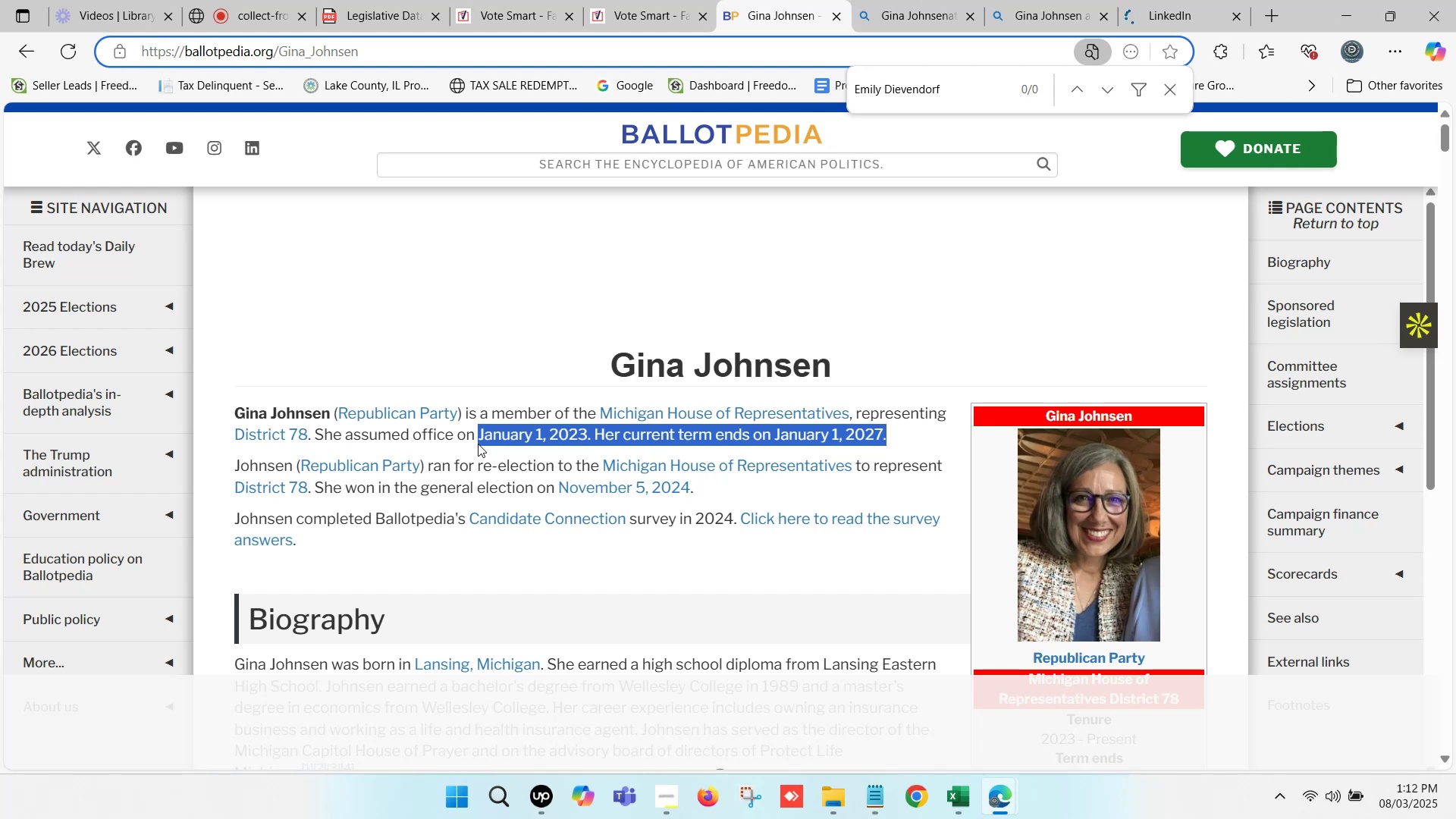 
key(Control+ControlLeft)
 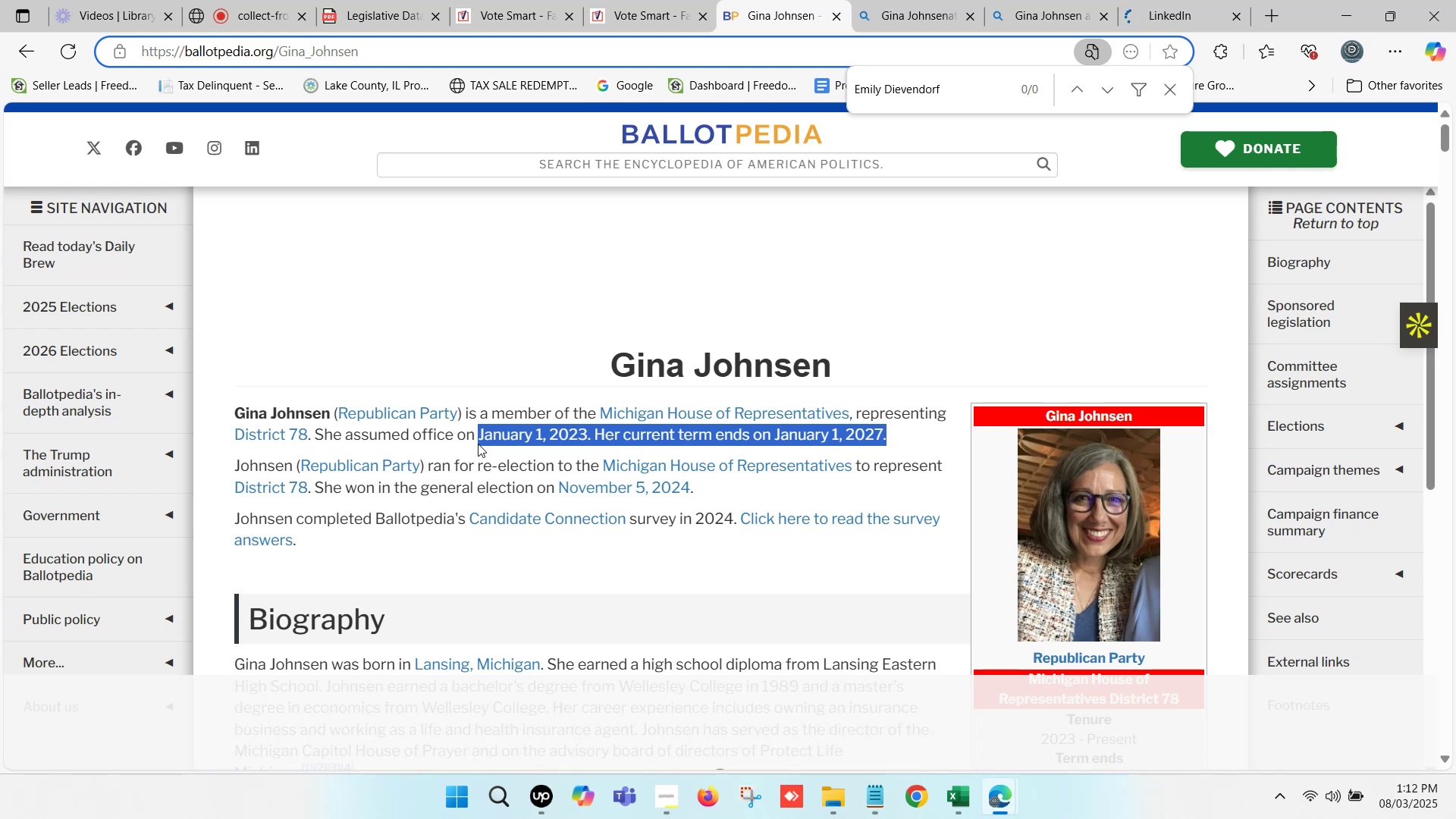 
key(Control+C)
 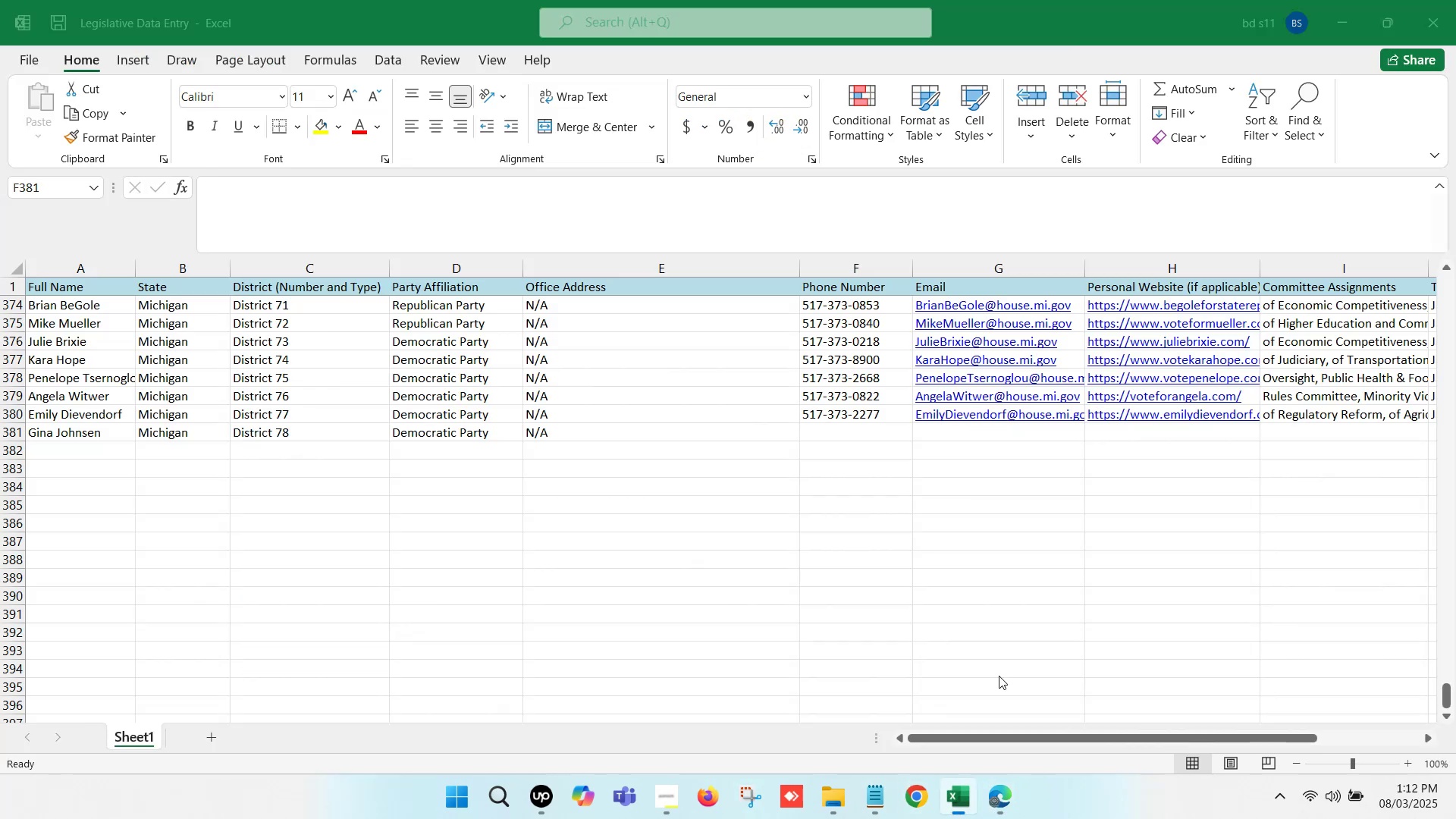 
left_click([1154, 441])
 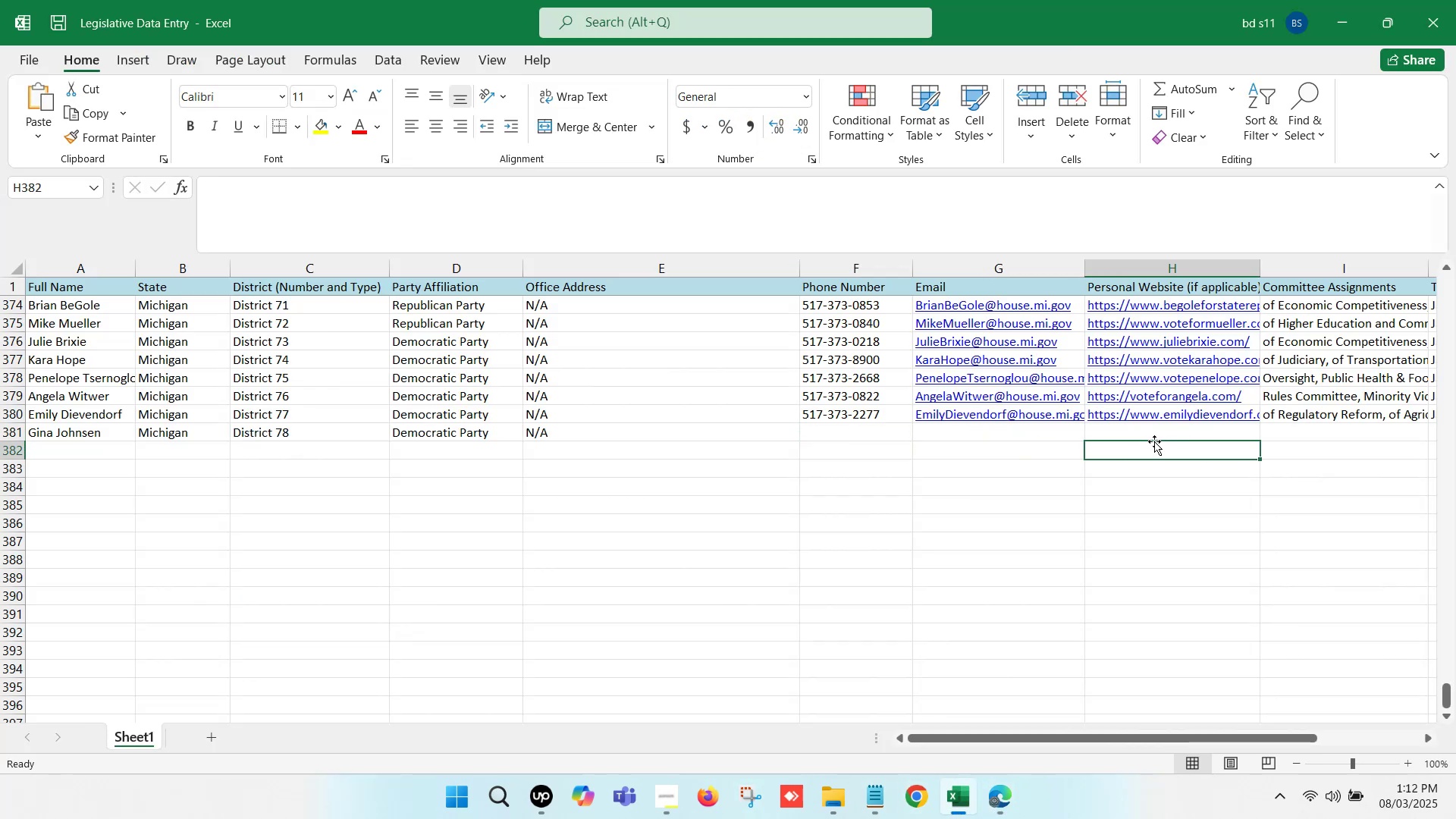 
key(ArrowRight)
 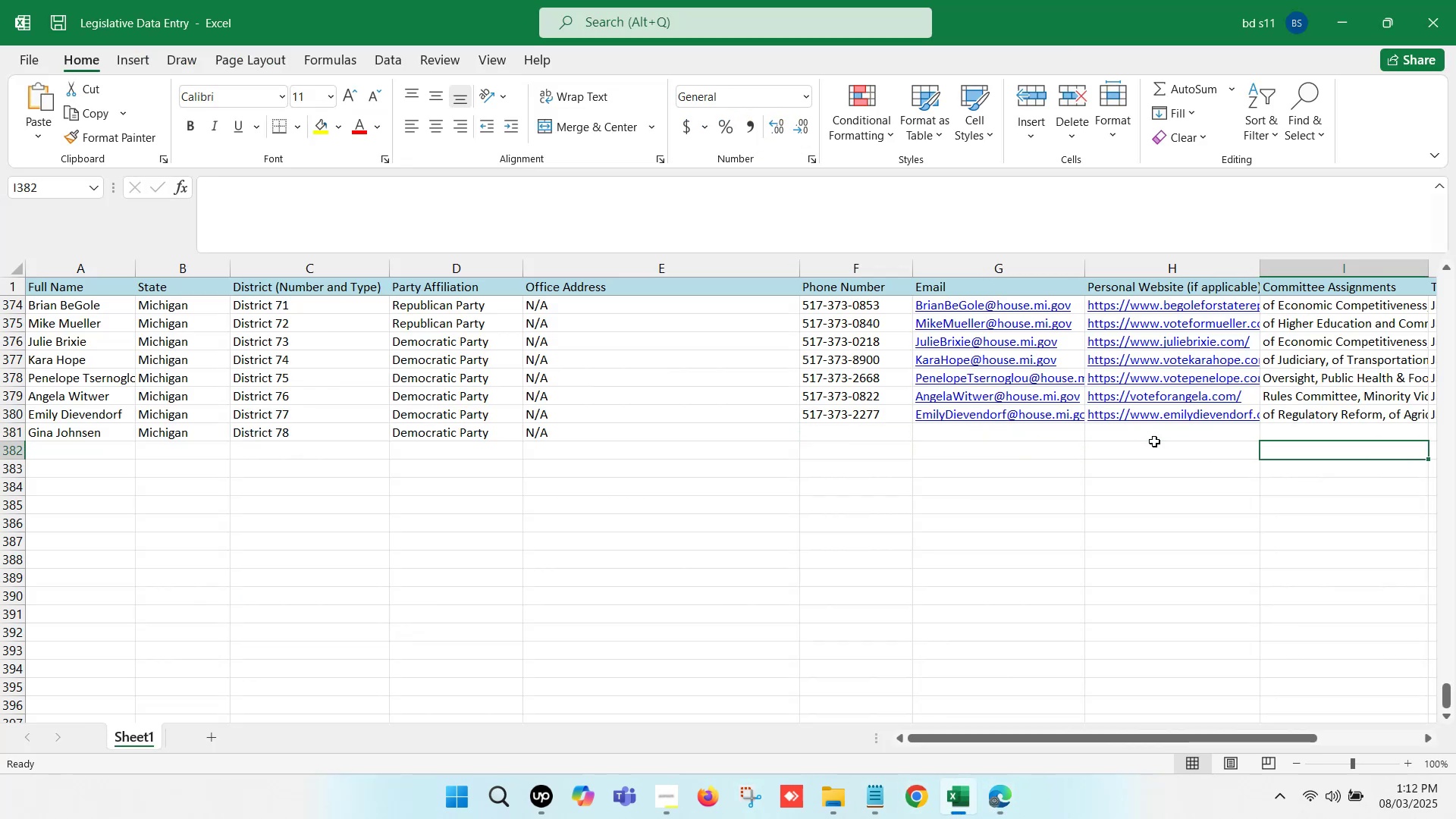 
key(ArrowRight)
 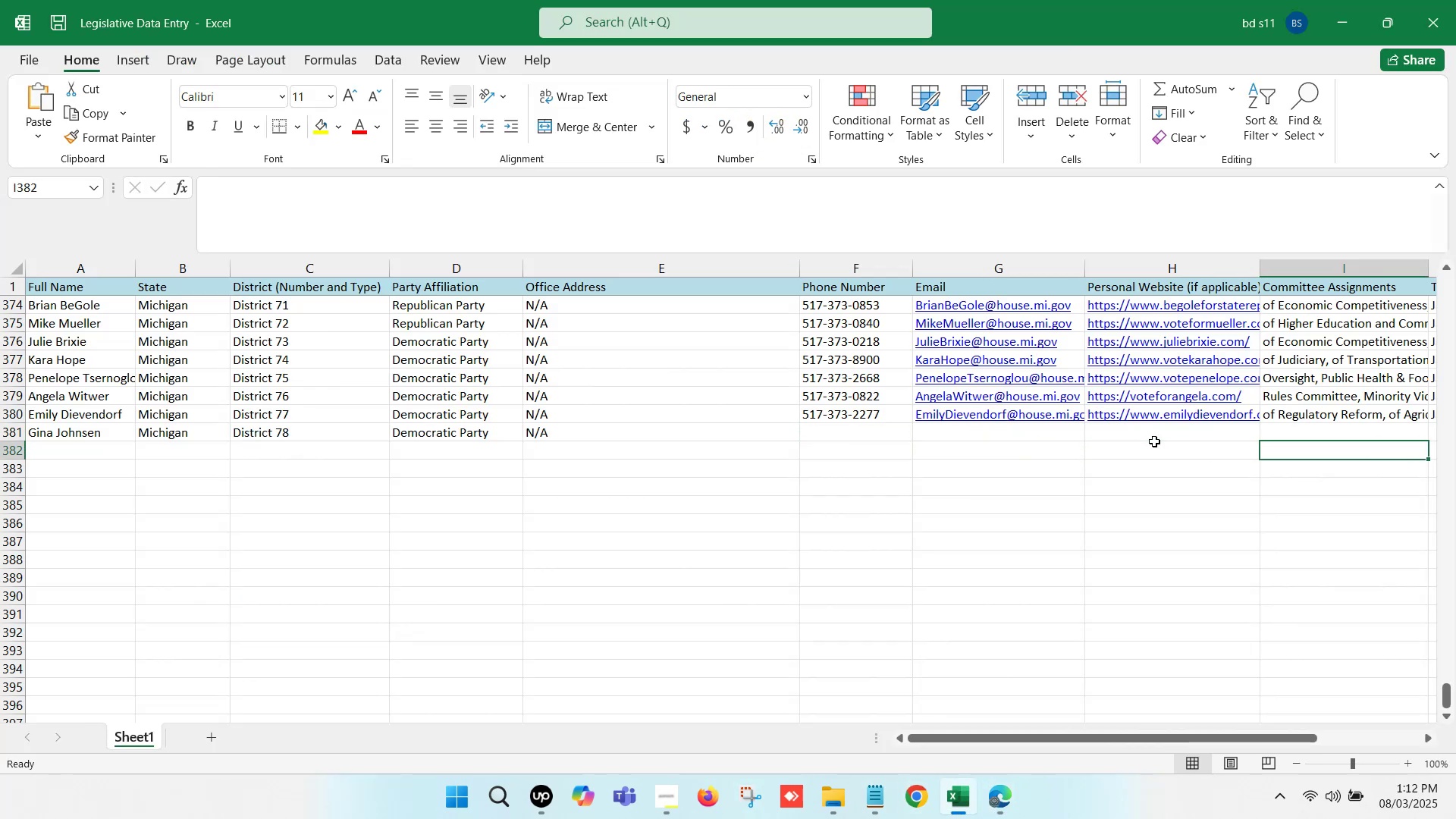 
key(ArrowRight)
 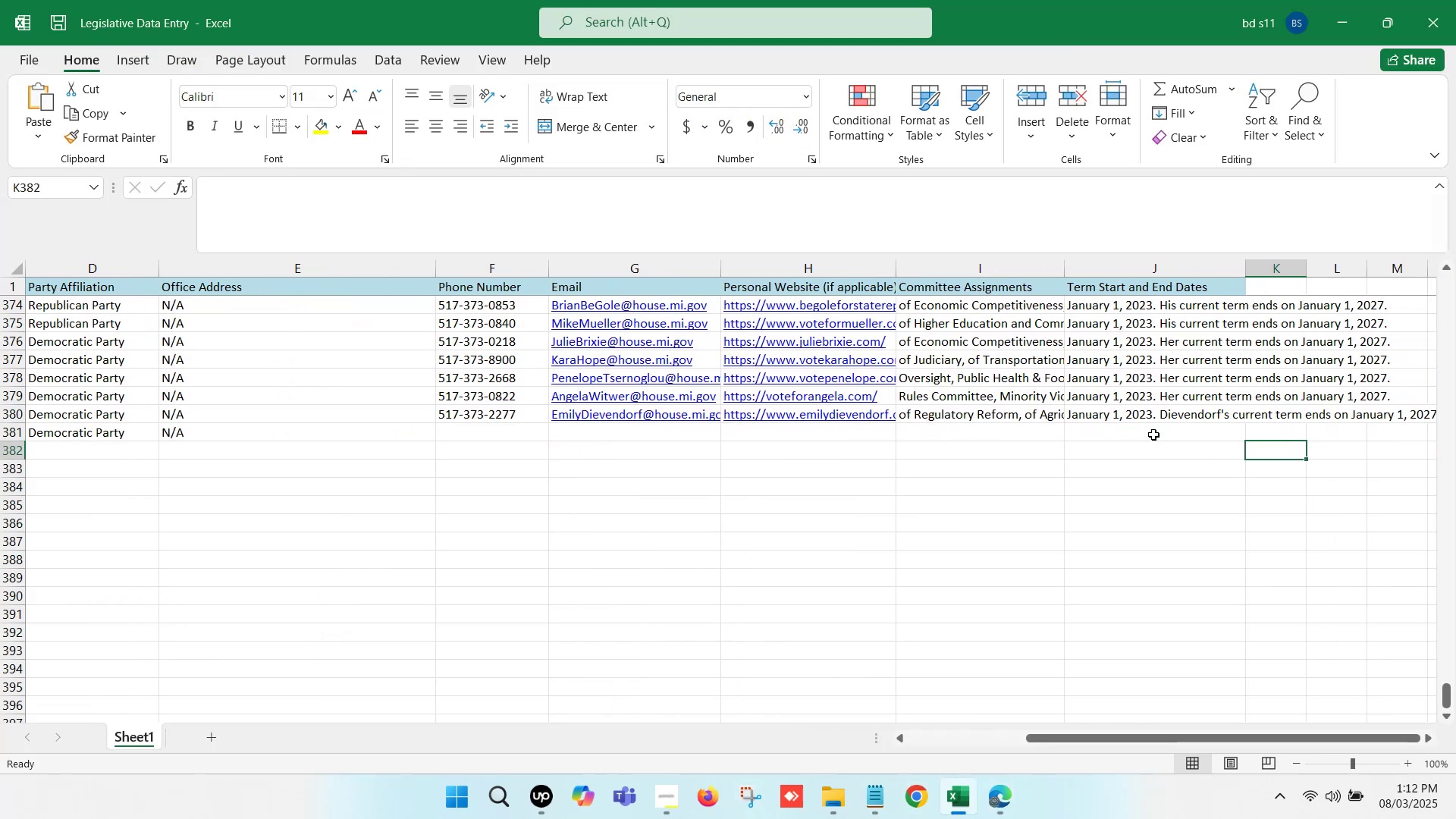 
double_click([1153, 435])
 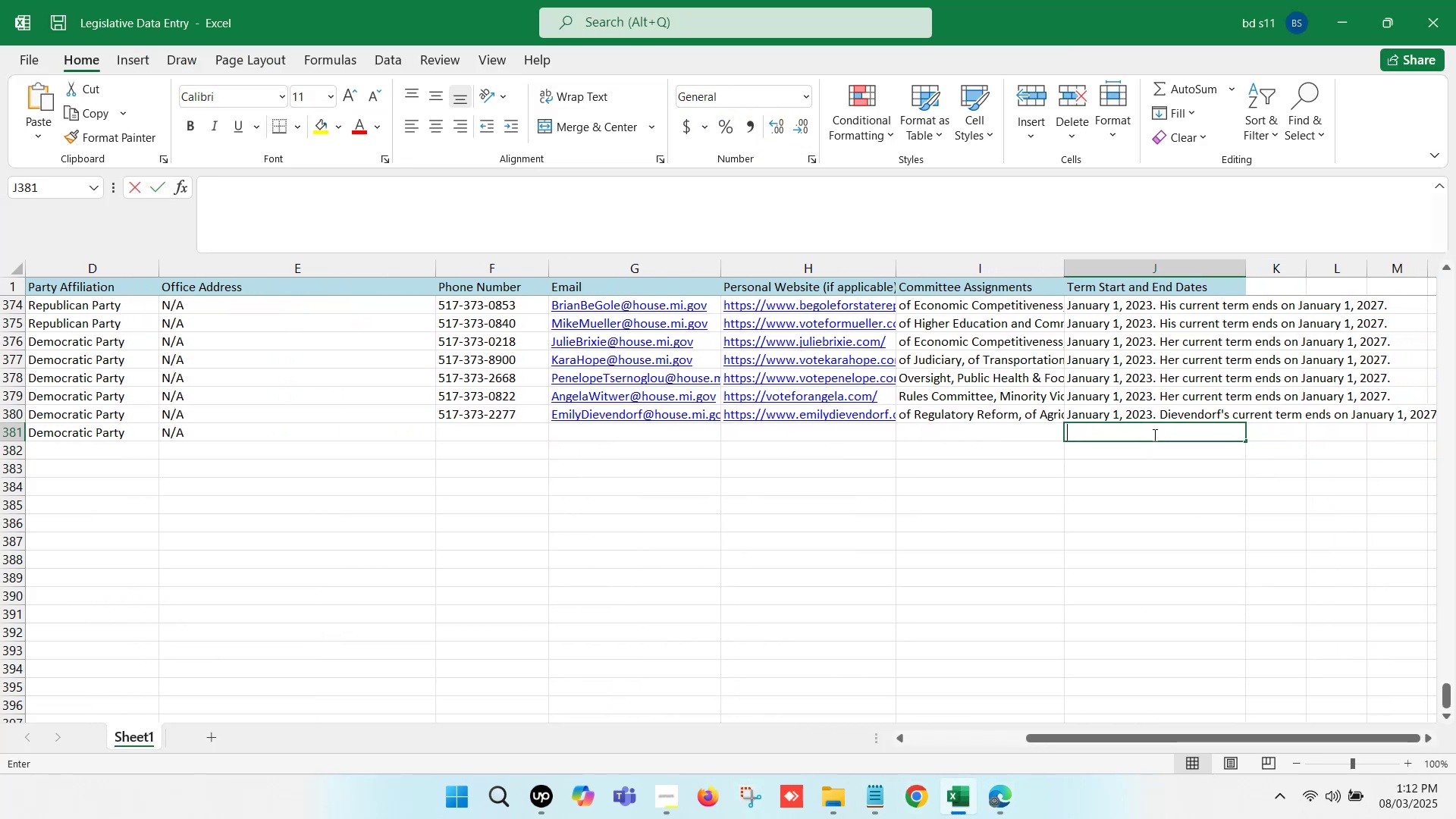 
key(Control+V)
 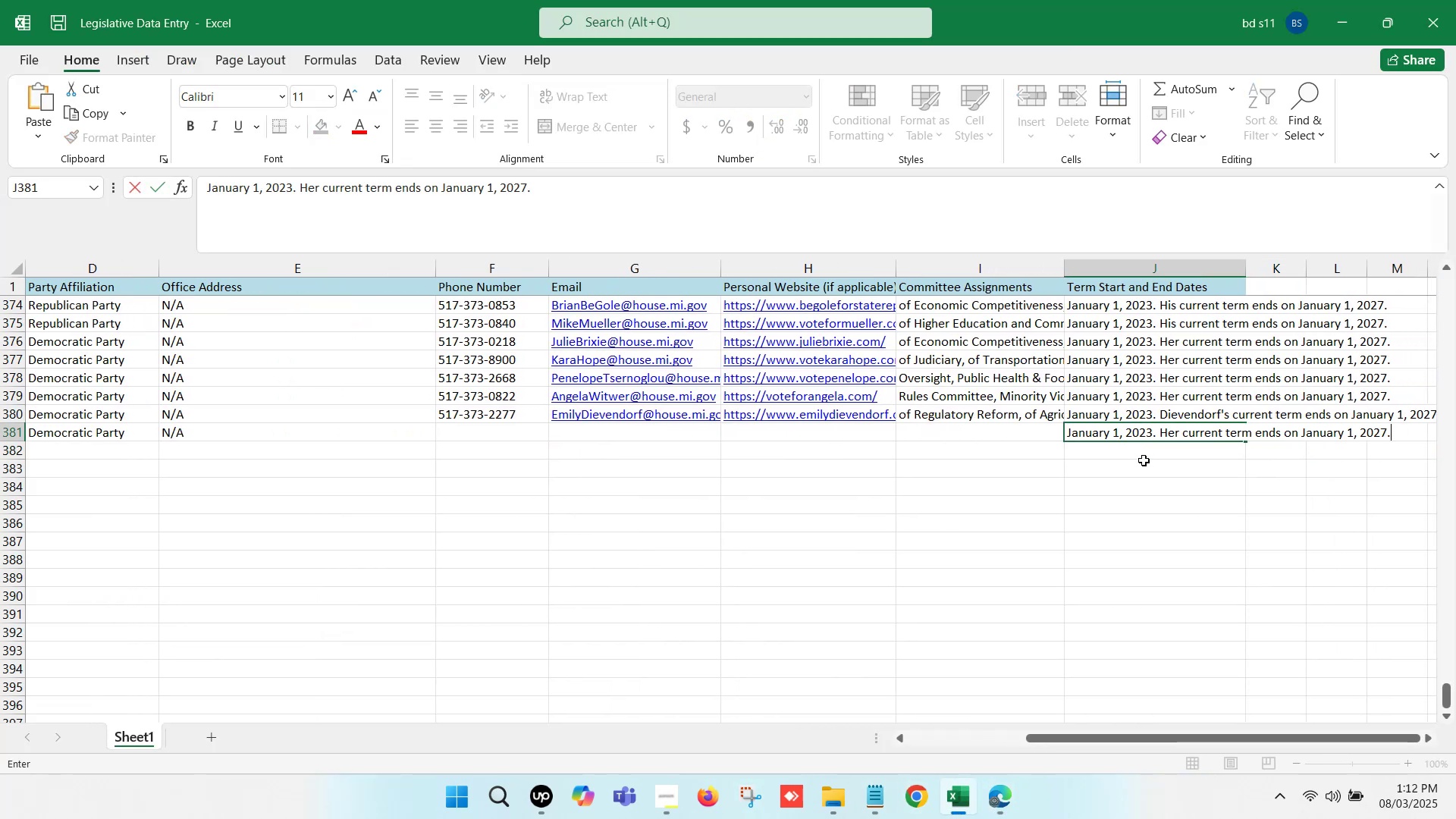 
left_click([1144, 460])
 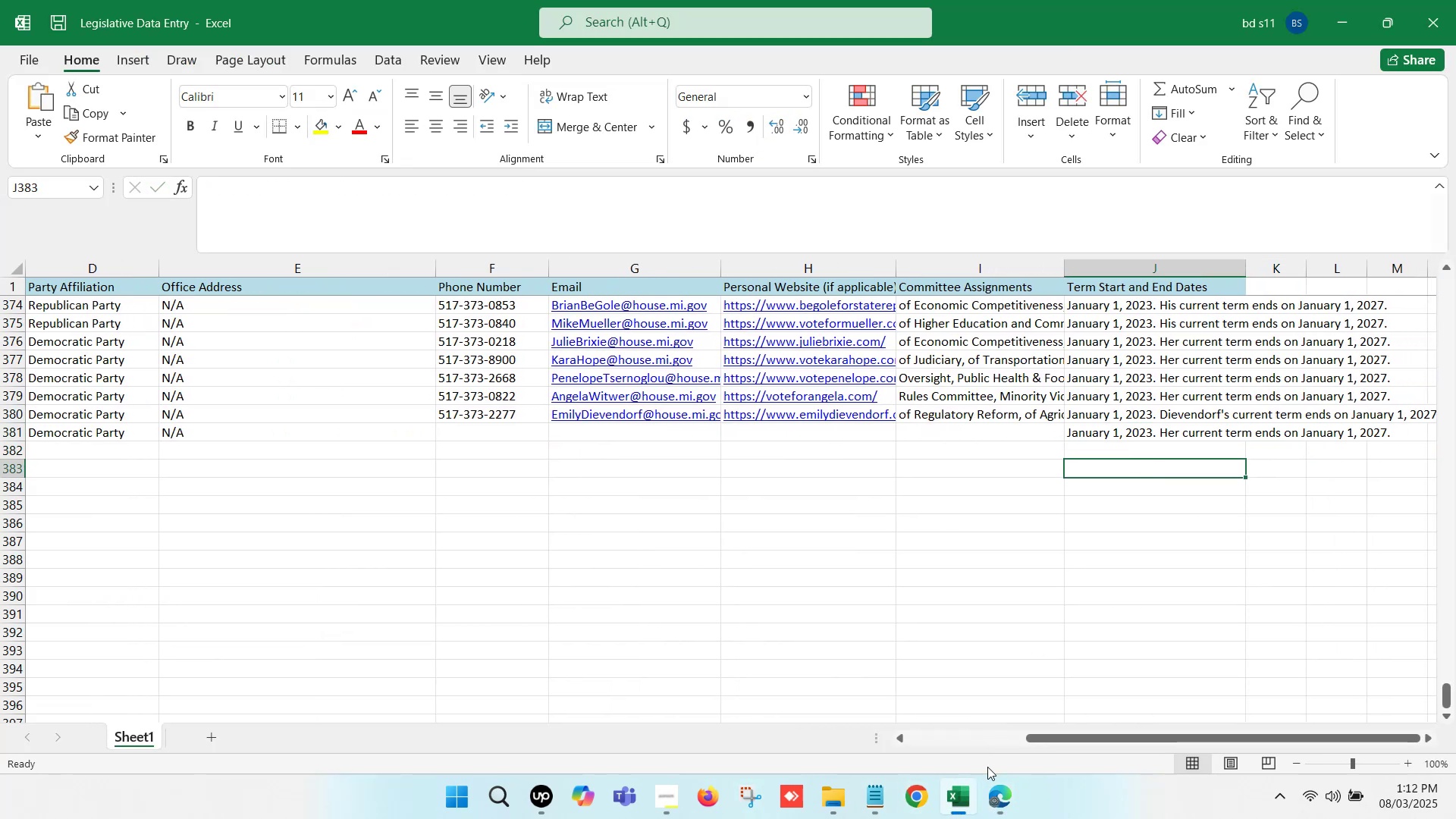 
left_click([994, 786])
 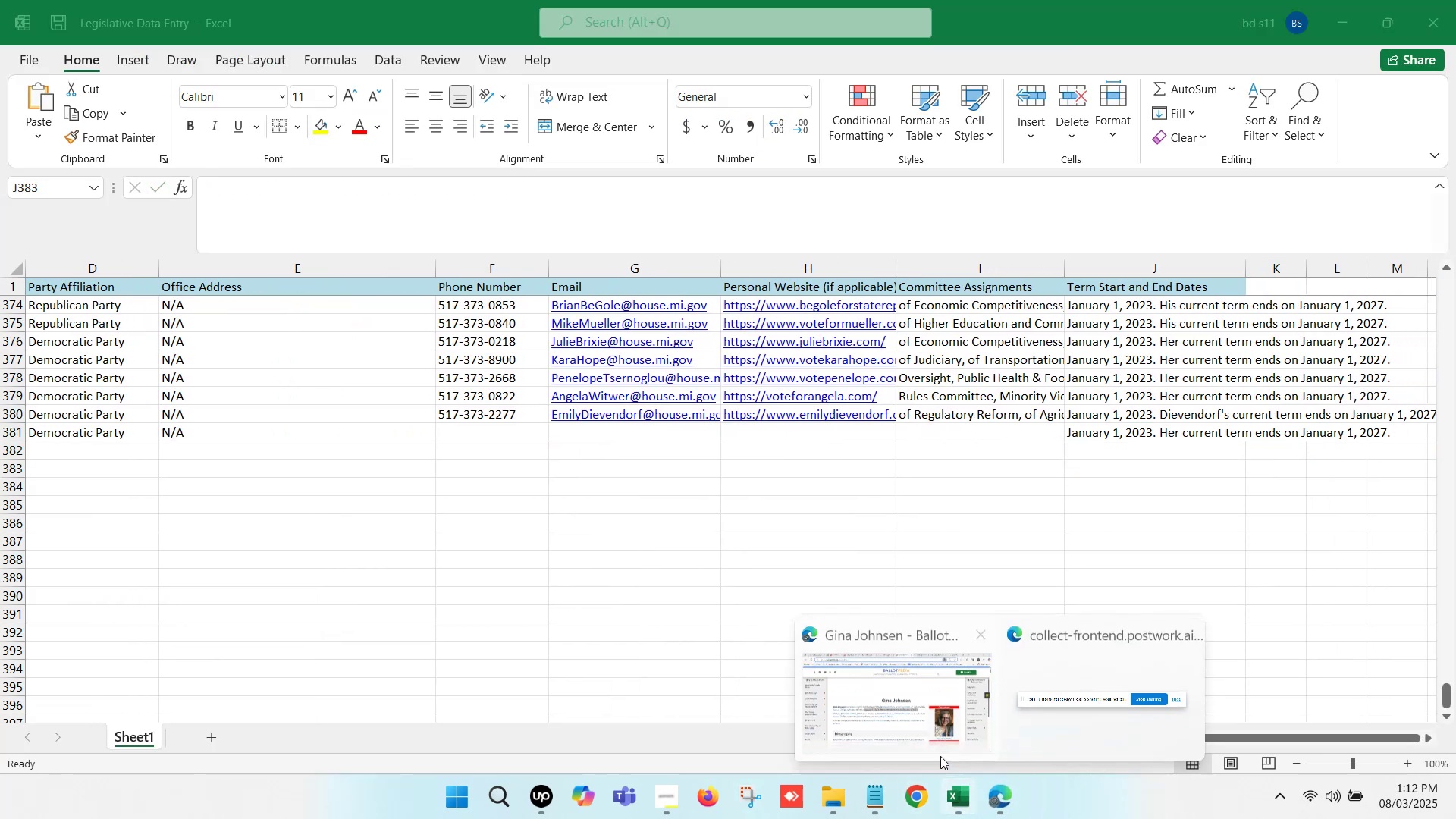 
left_click([893, 719])
 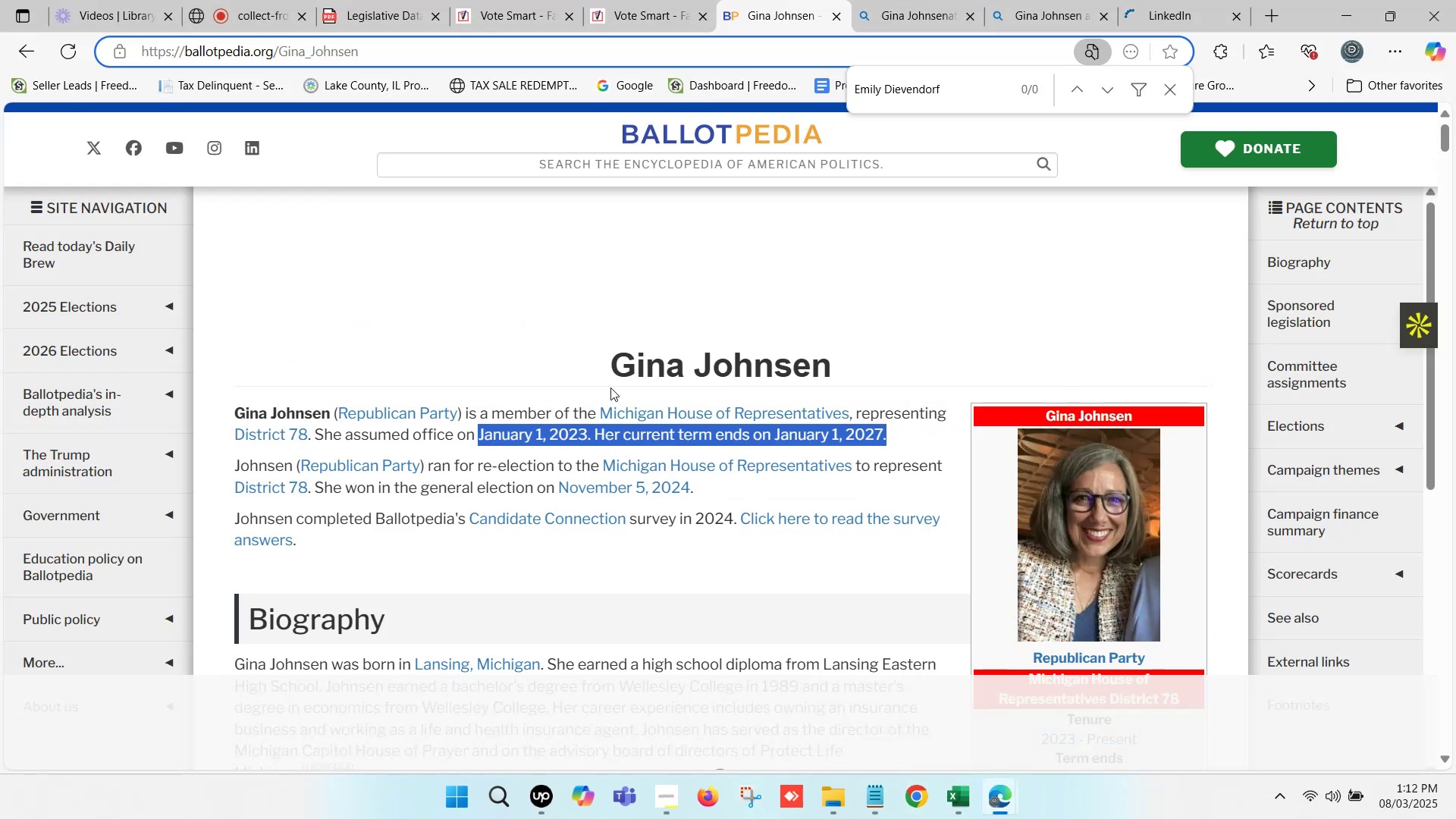 
scroll: coordinate [1078, 409], scroll_direction: down, amount: 5.0
 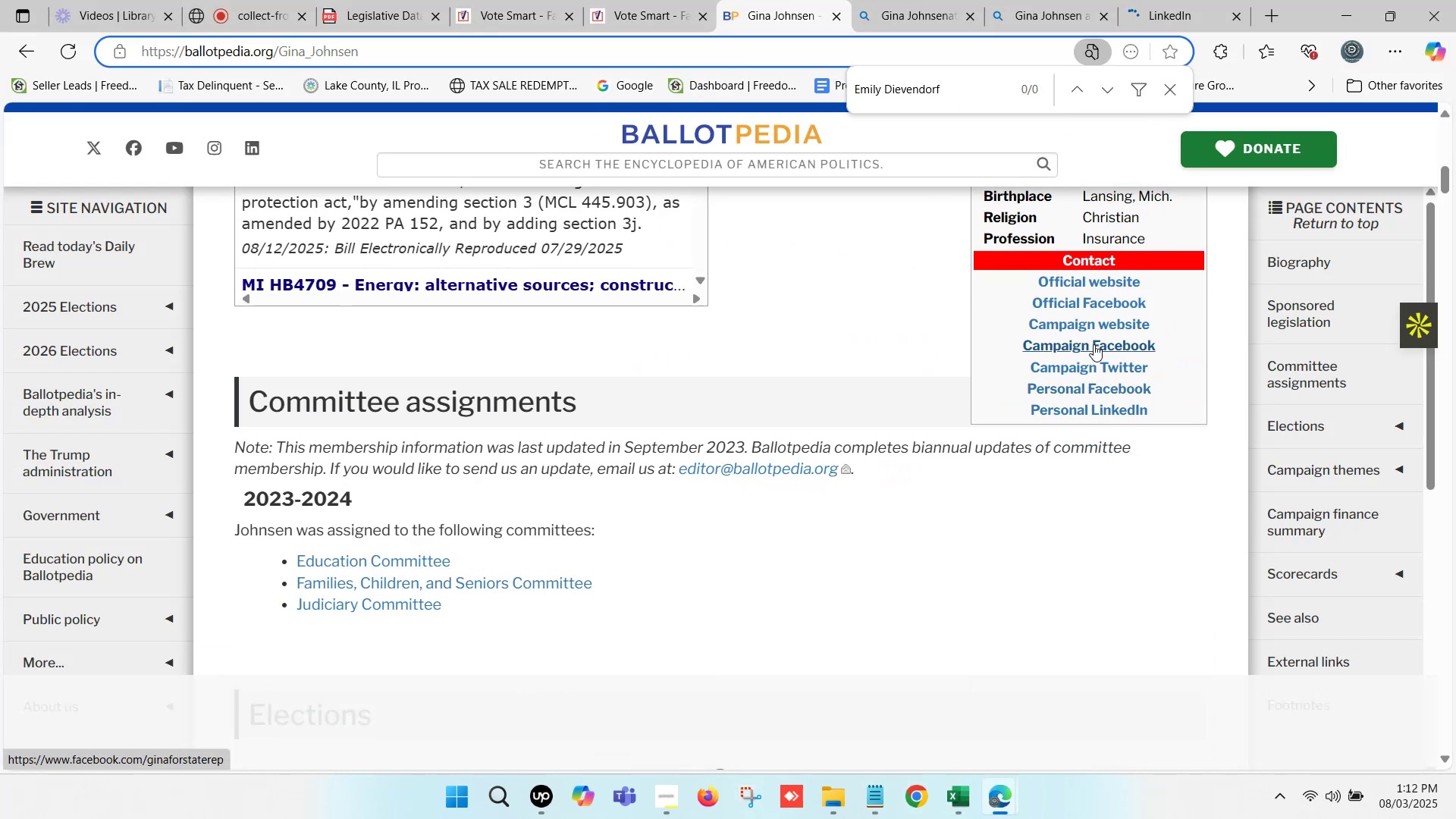 
hold_key(key=ControlLeft, duration=1.52)
left_click([1080, 322])
 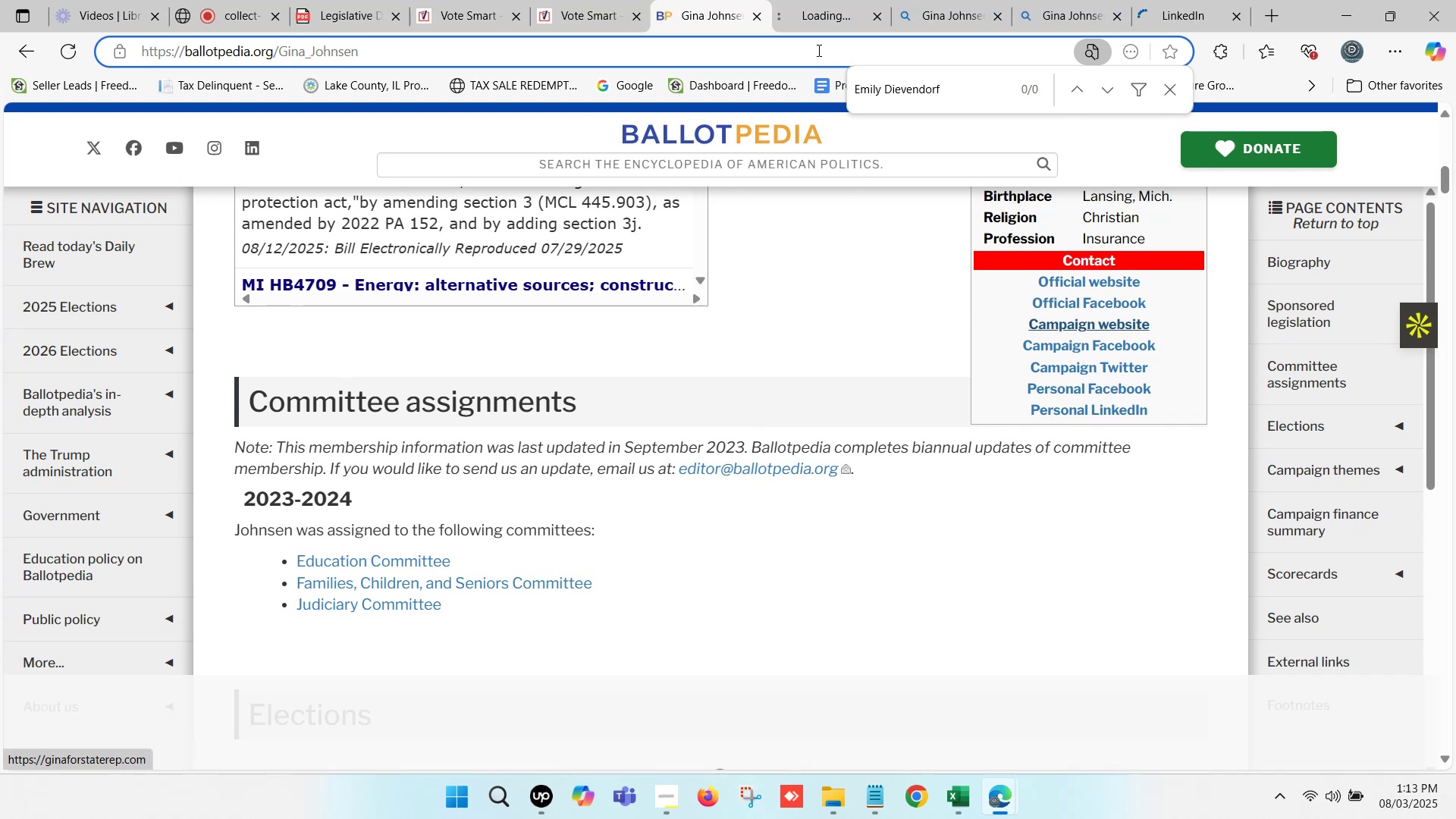 
left_click([815, 0])
 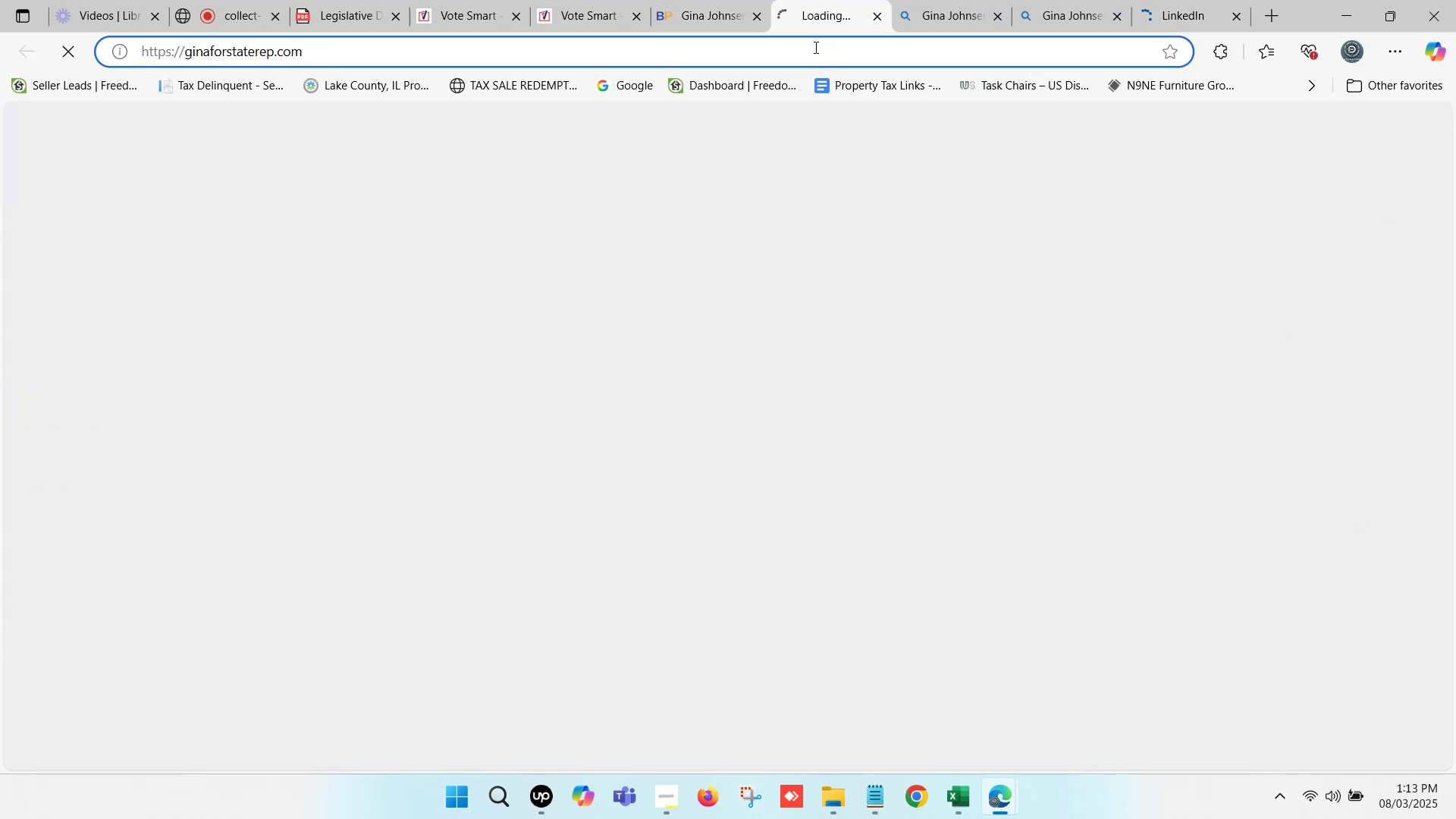 
left_click([814, 47])
 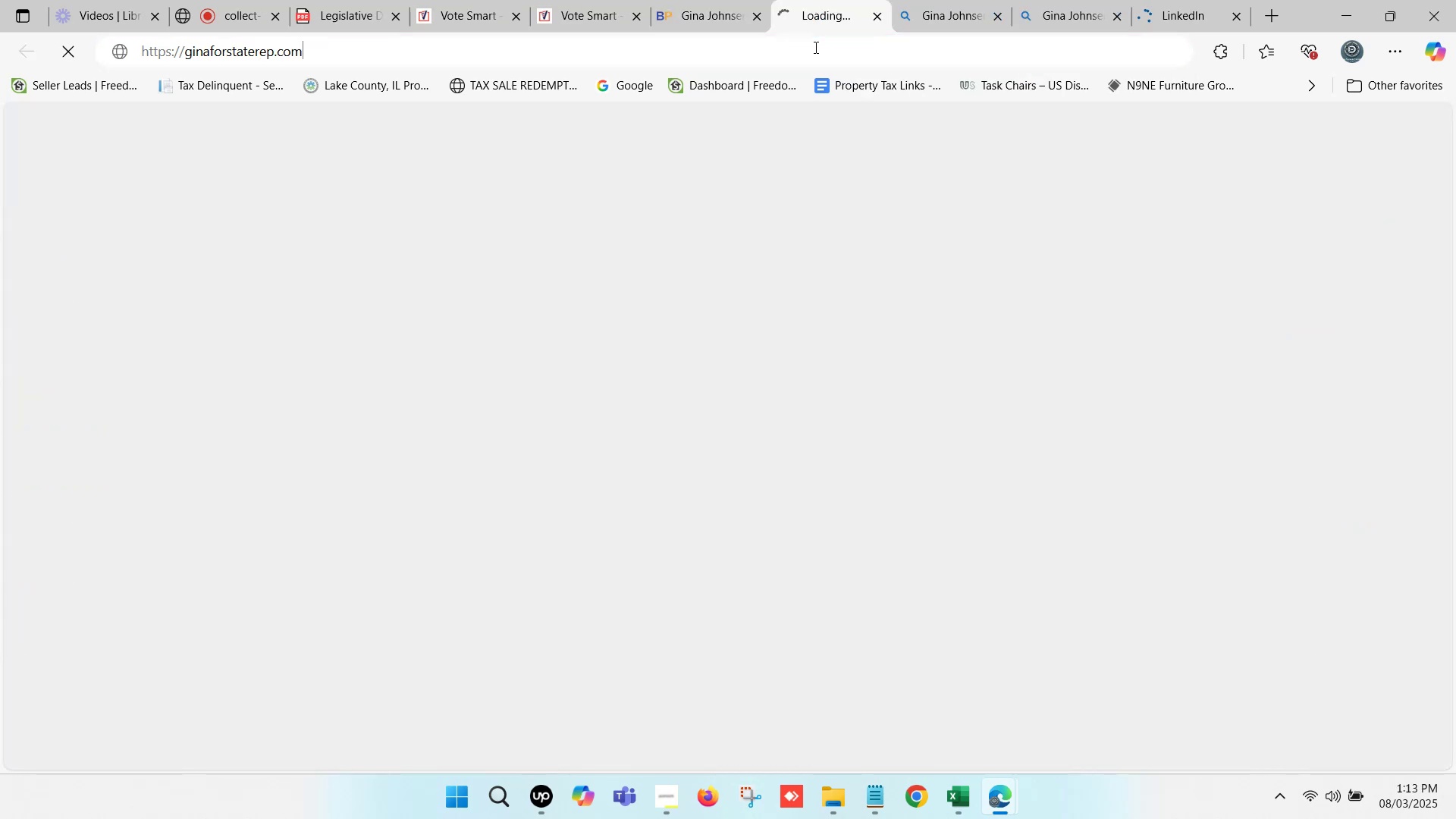 
key(Control+C)
 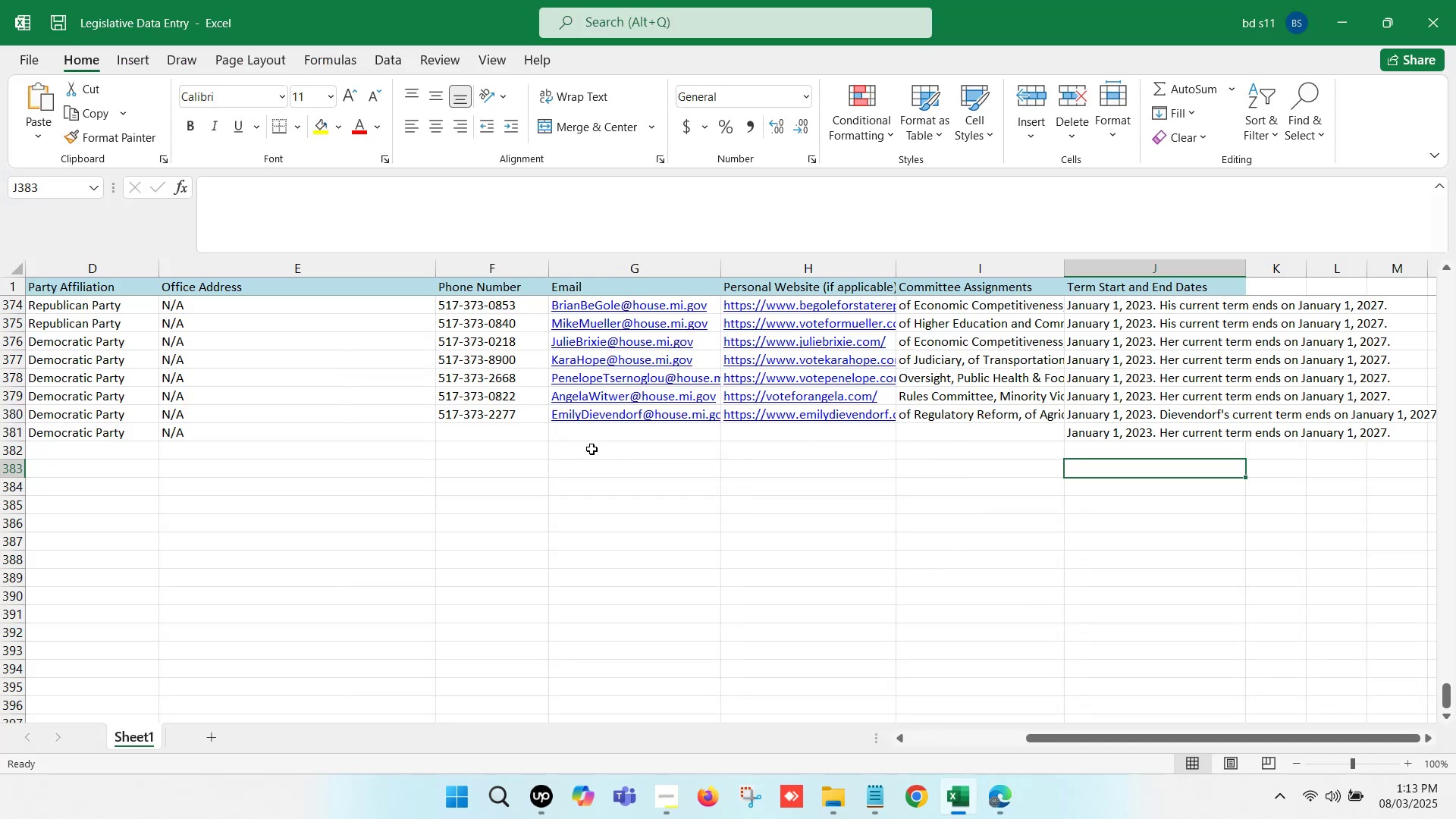 
left_click([827, 425])
 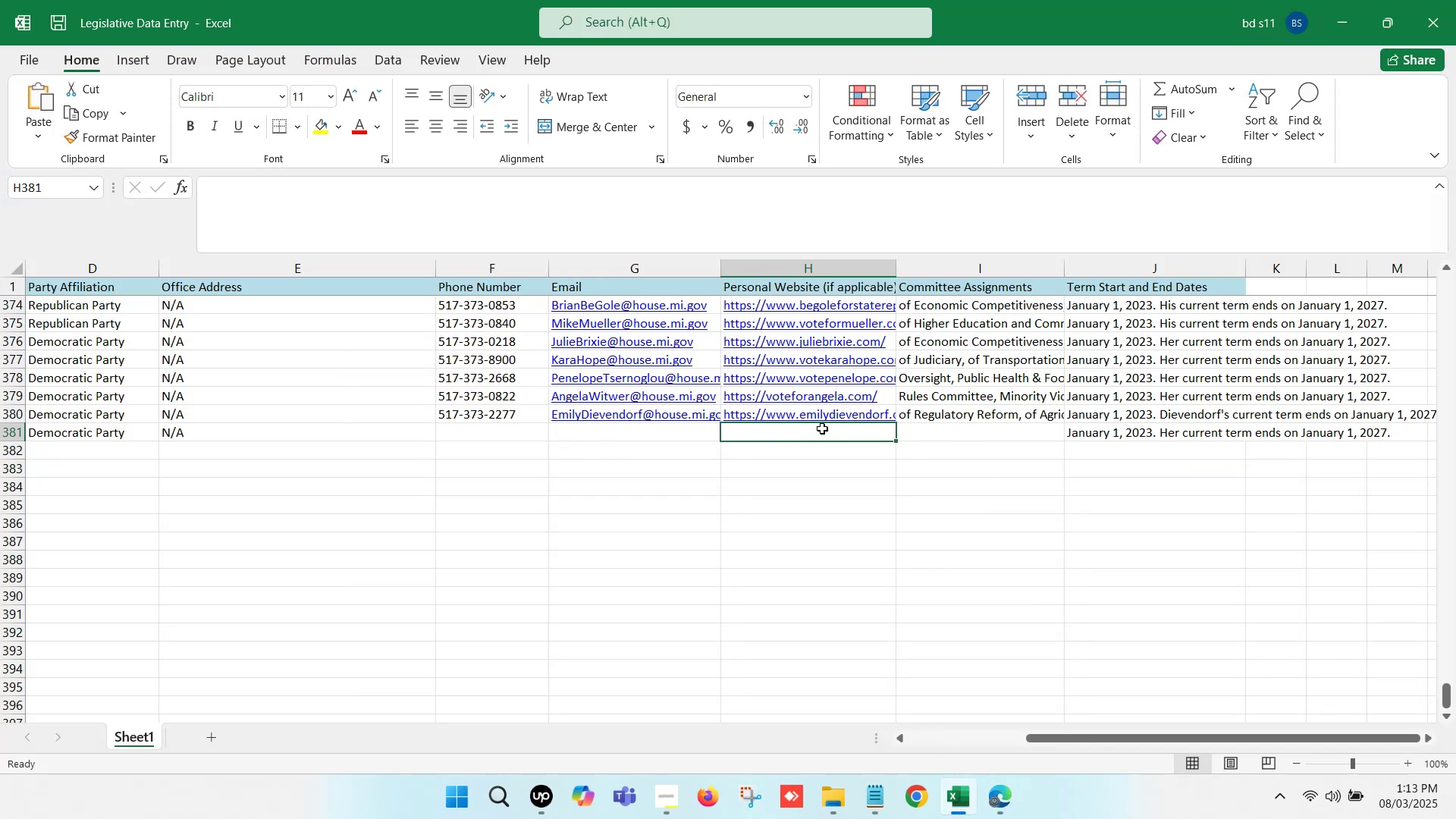 
left_click([821, 429])
 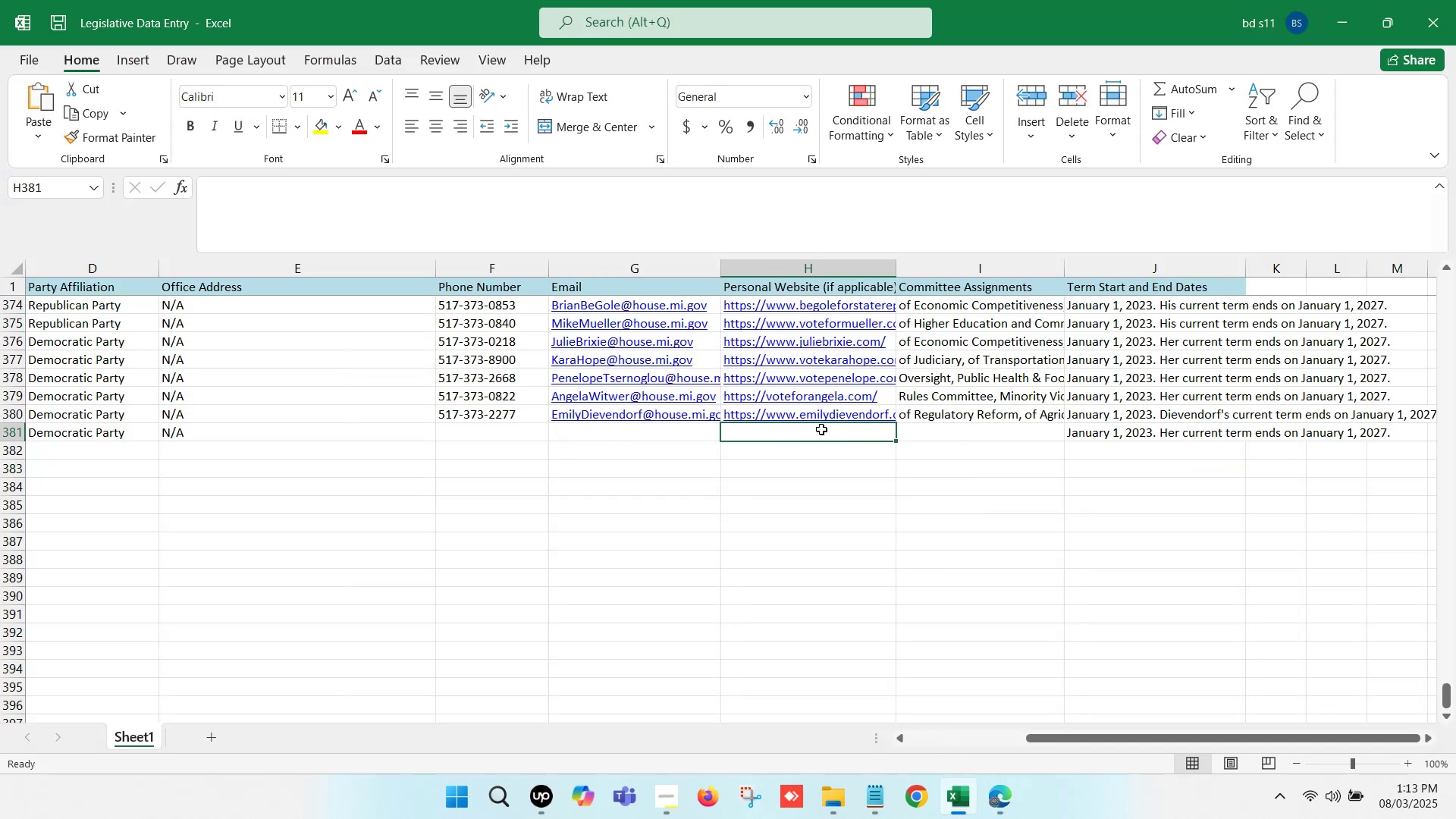 
double_click([821, 429])
 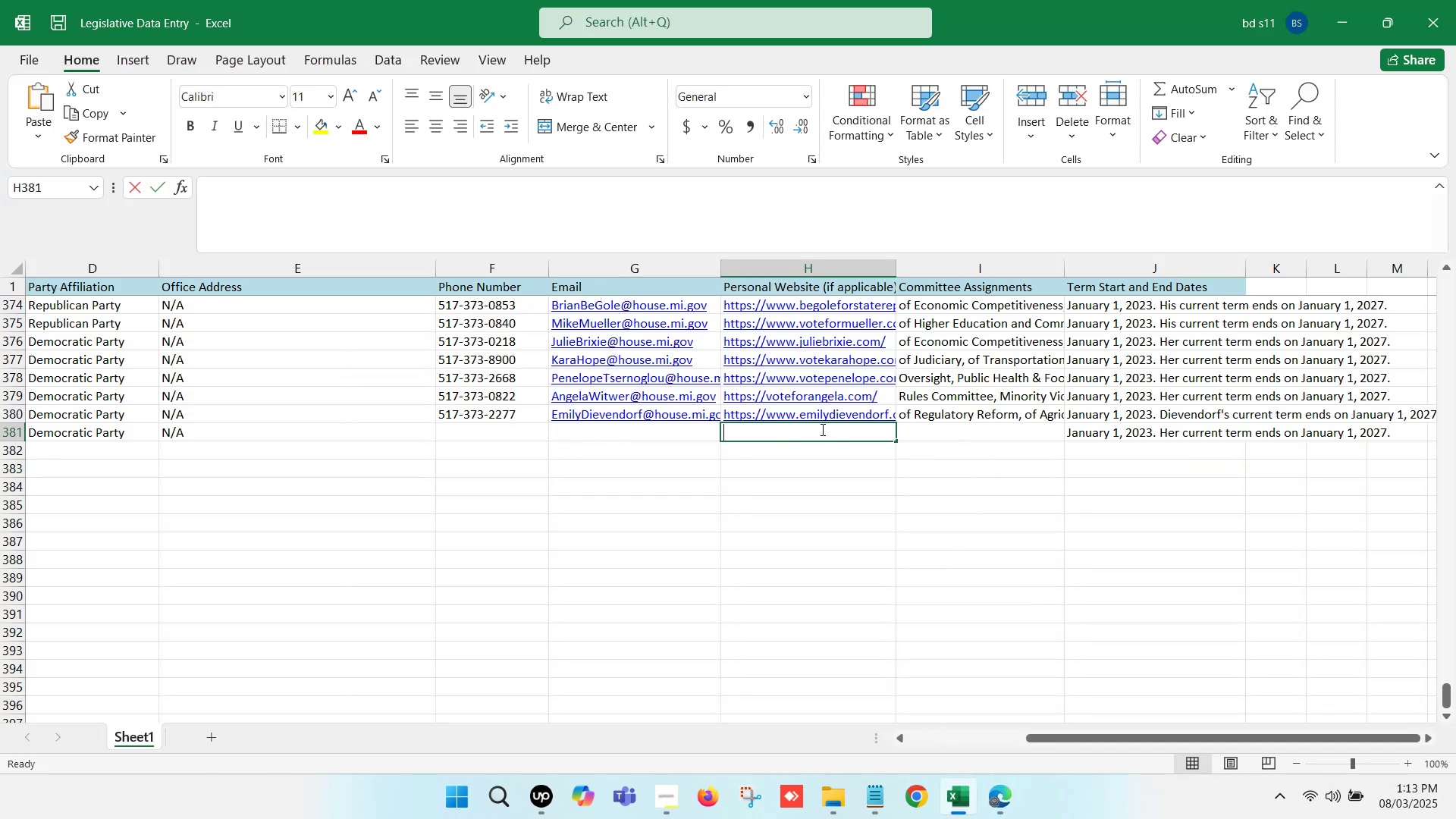 
key(Control+V)
 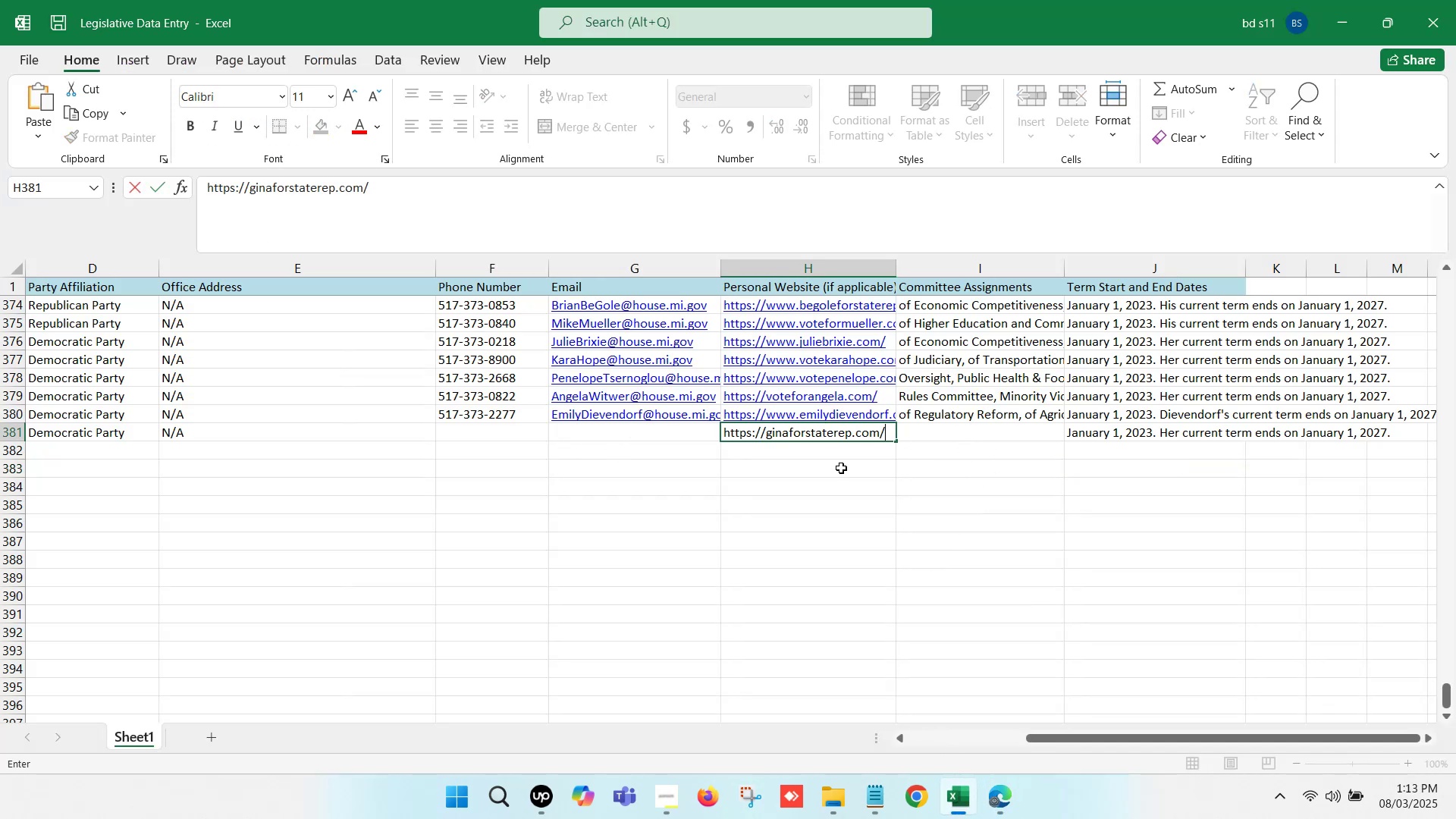 
left_click([842, 469])
 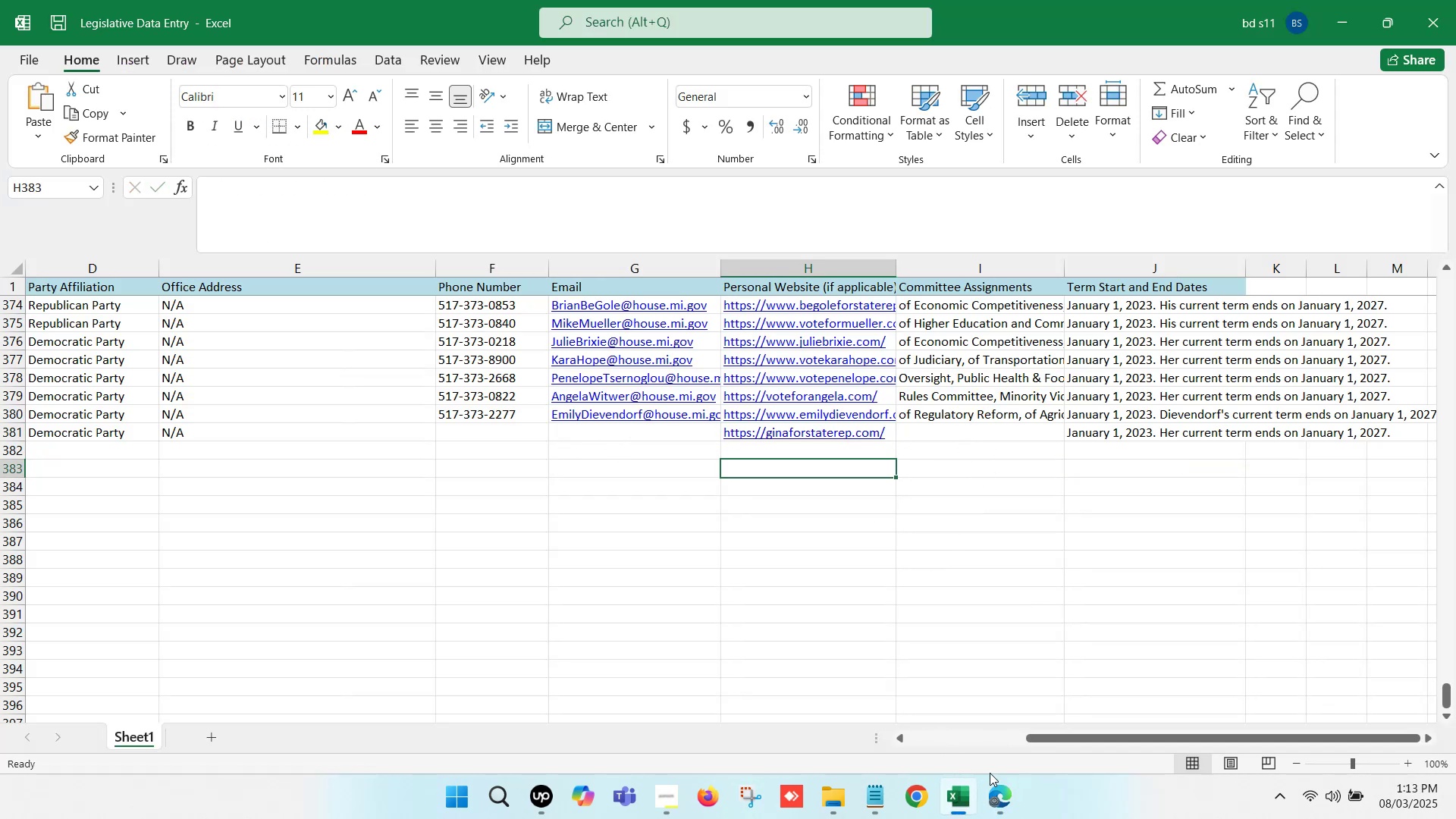 
left_click([963, 788])
 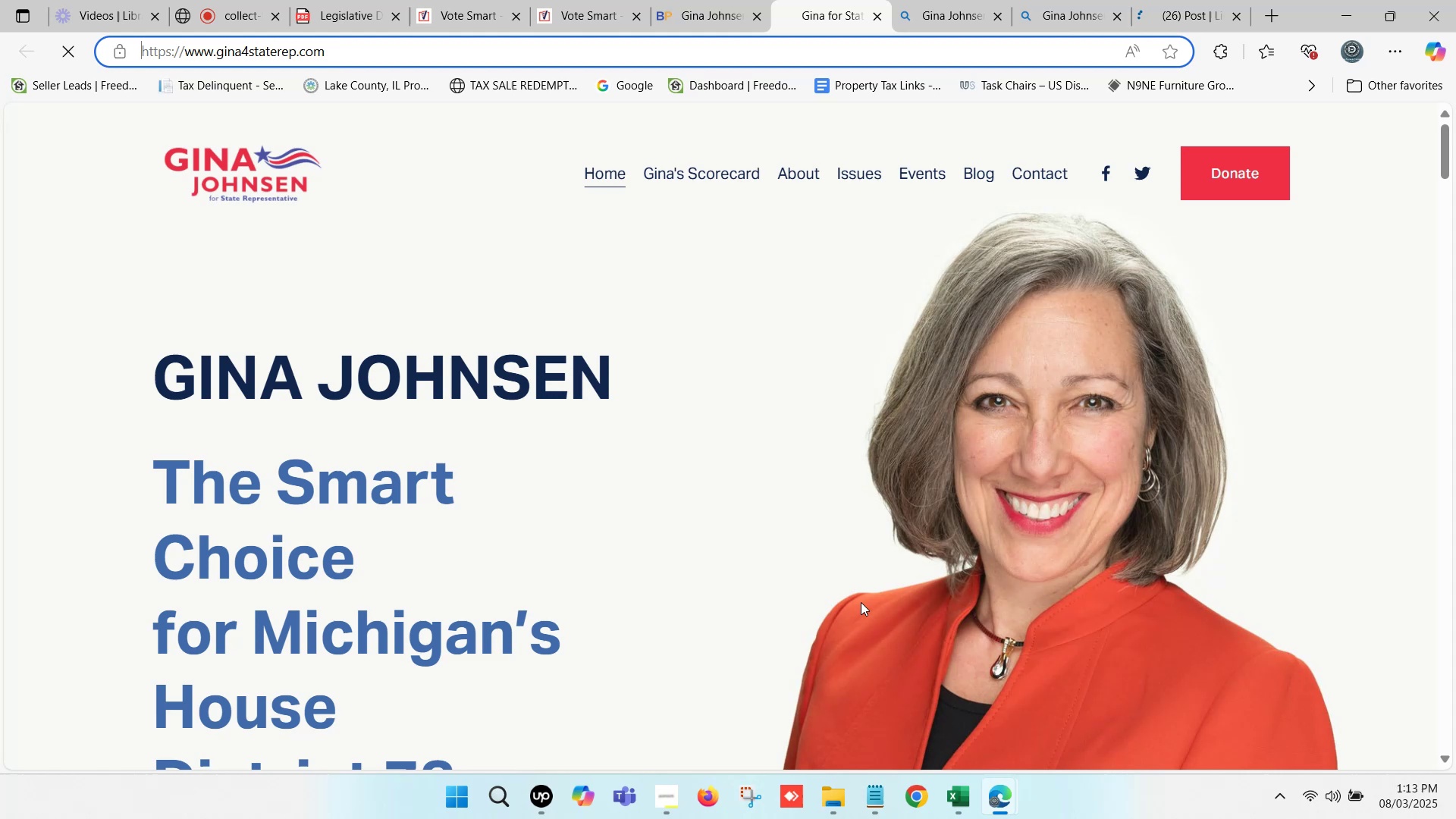 
scroll: coordinate [717, 509], scroll_direction: down, amount: 8.0
 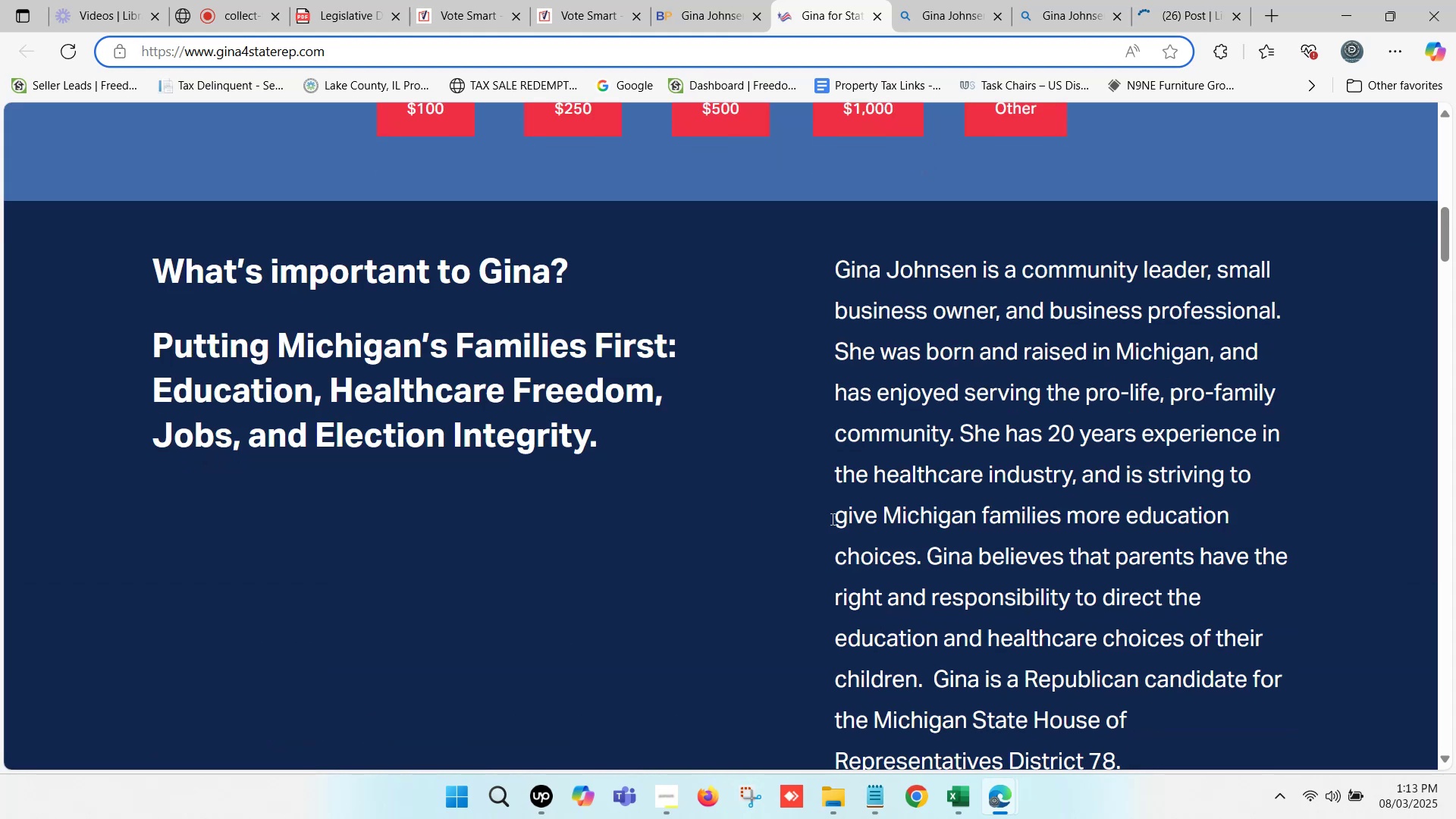 
scroll: coordinate [865, 526], scroll_direction: none, amount: 0.0
 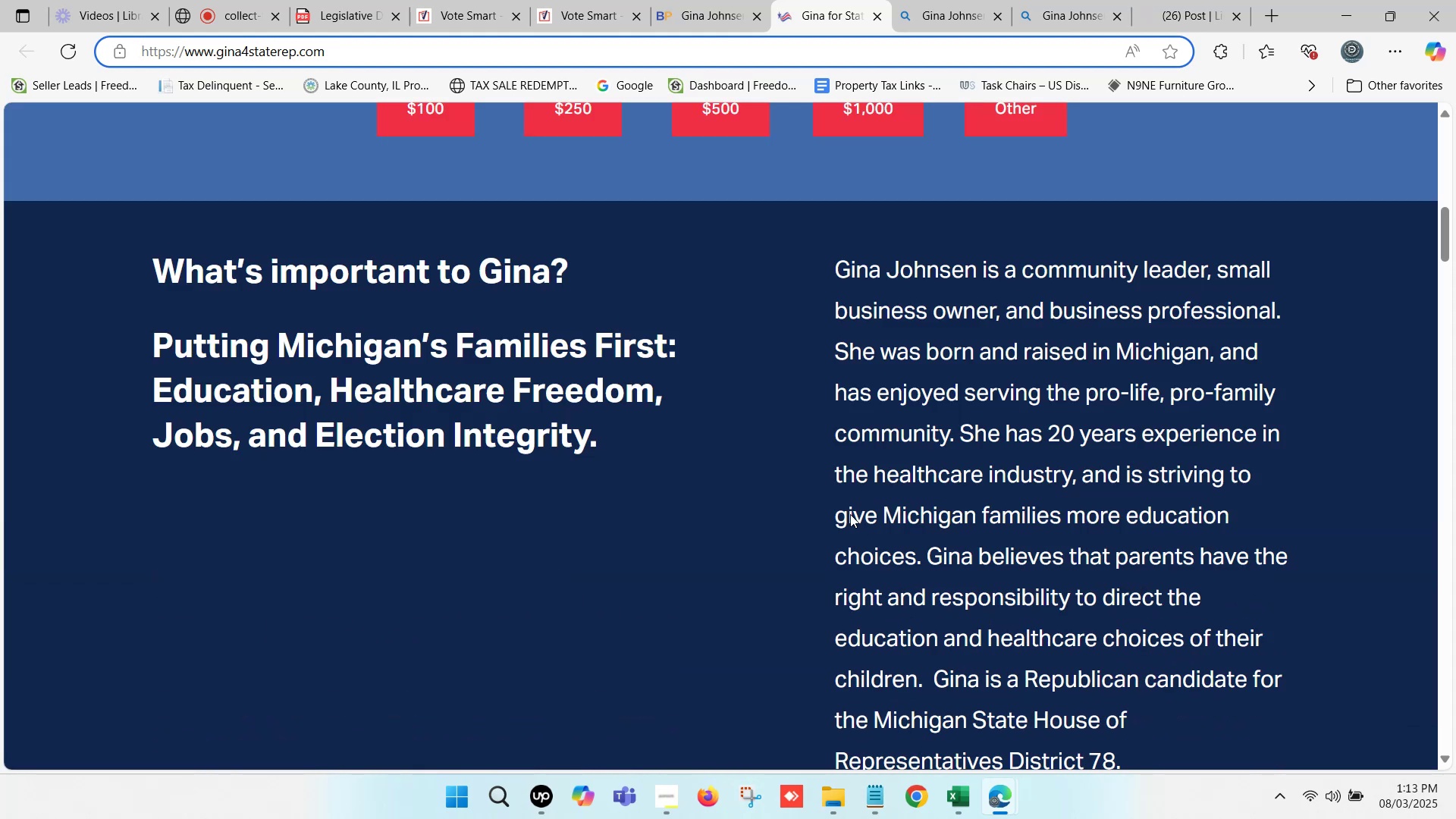 
scroll: coordinate [848, 510], scroll_direction: down, amount: 8.0
 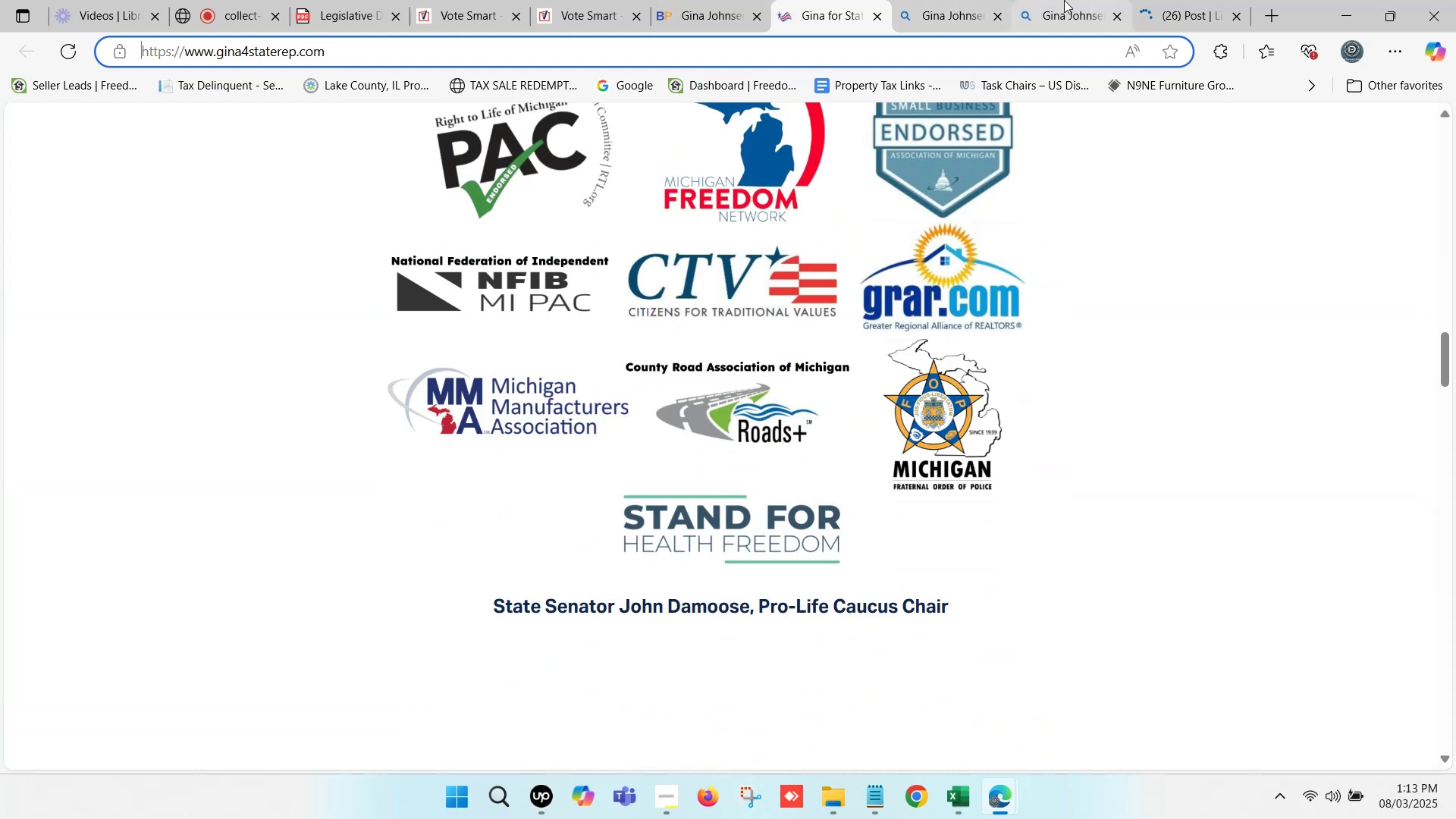 
left_click([970, 0])
 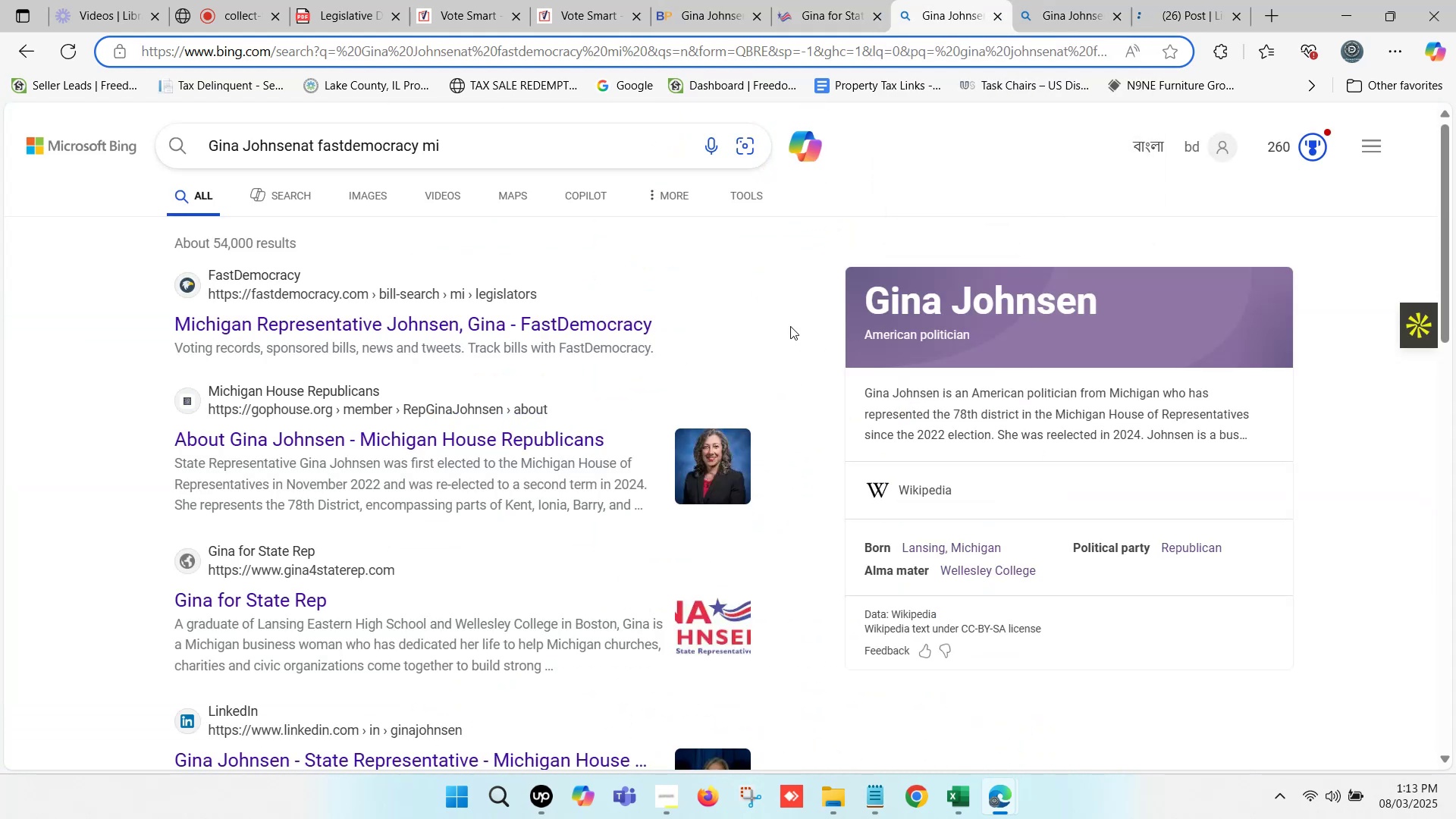 
hold_key(key=ControlLeft, duration=0.4)
left_click([570, 322])
 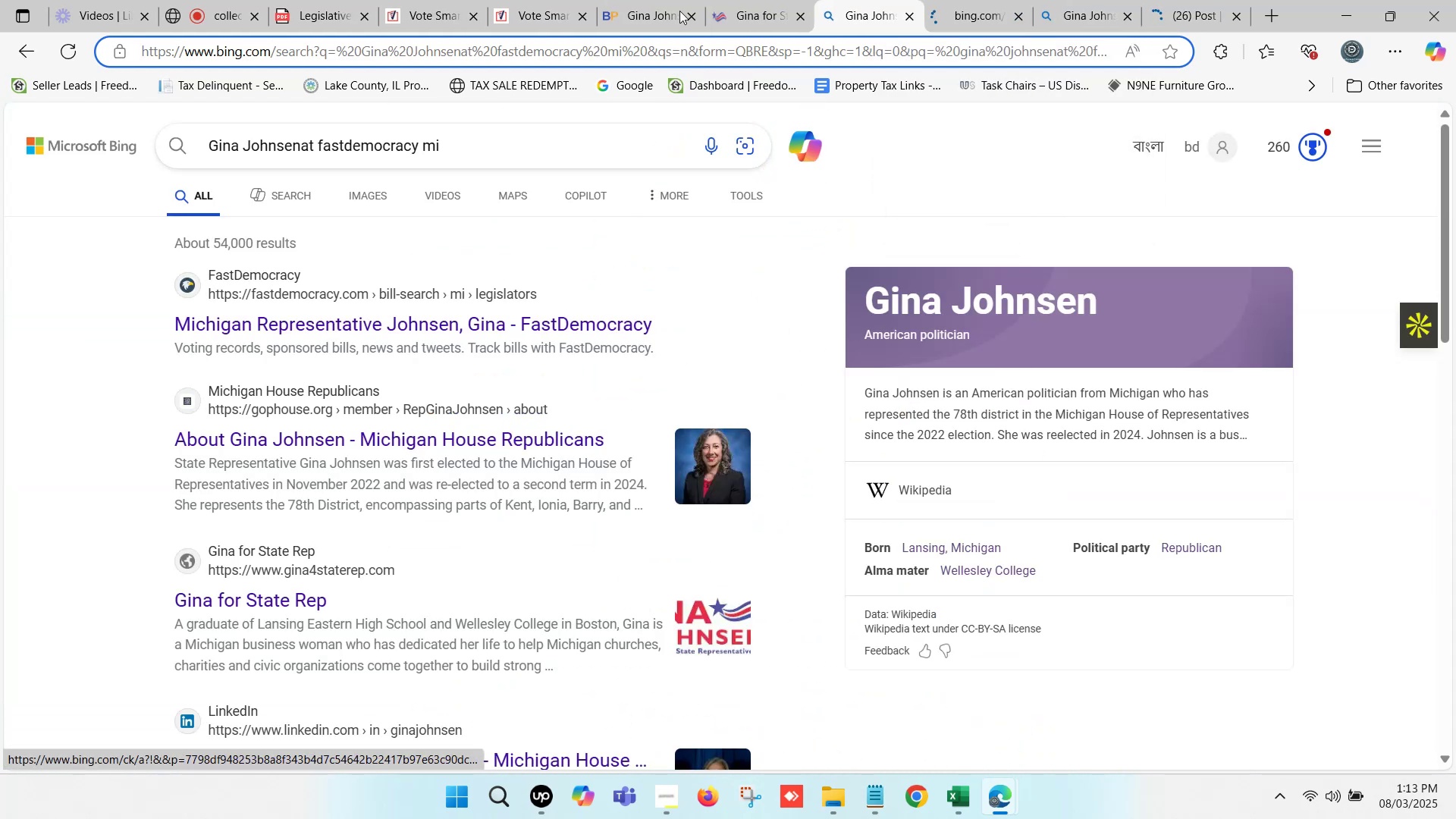 
left_click([652, 0])
 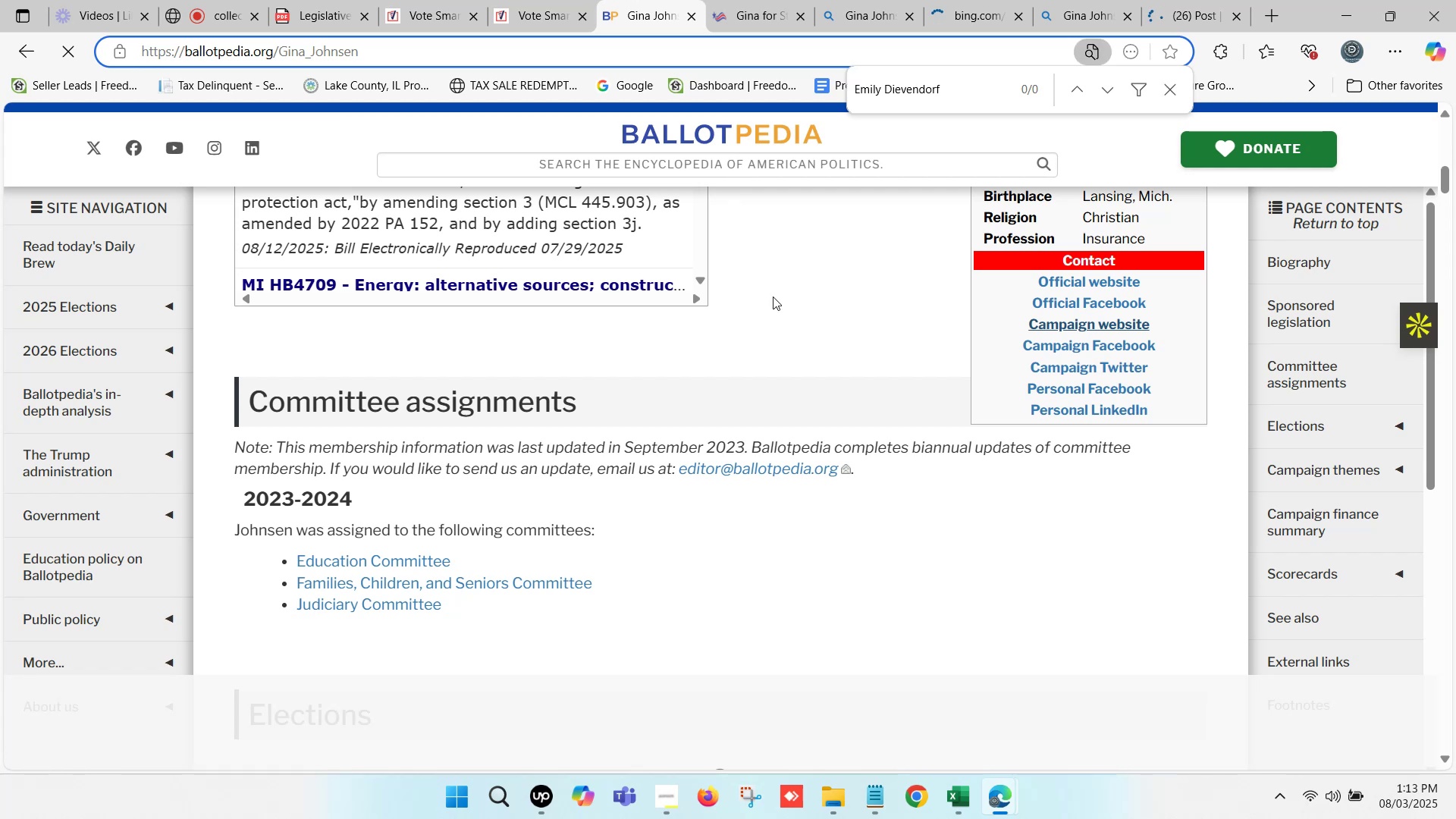 
scroll: coordinate [917, 397], scroll_direction: up, amount: 8.0
 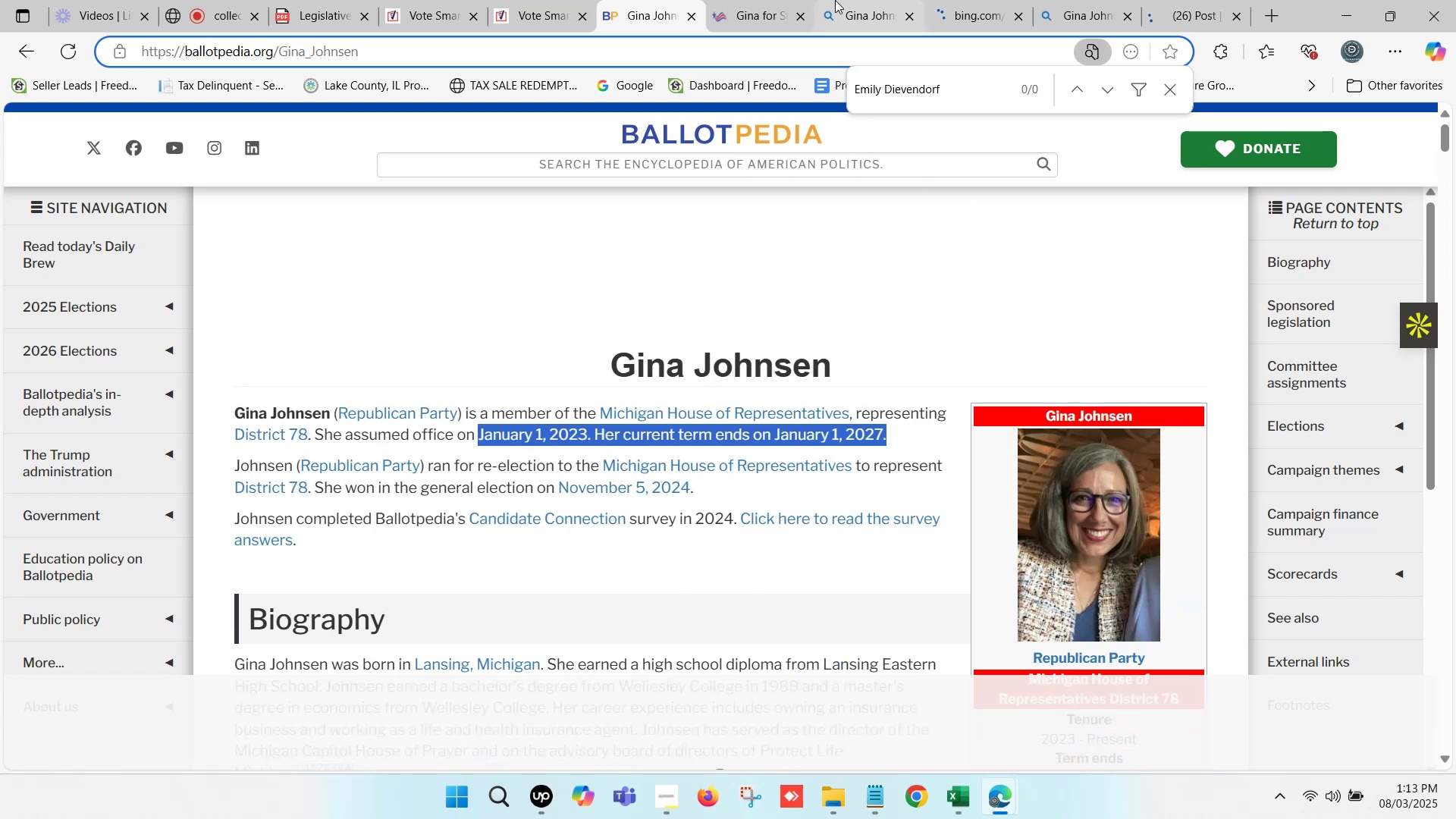 
left_click([770, 0])
 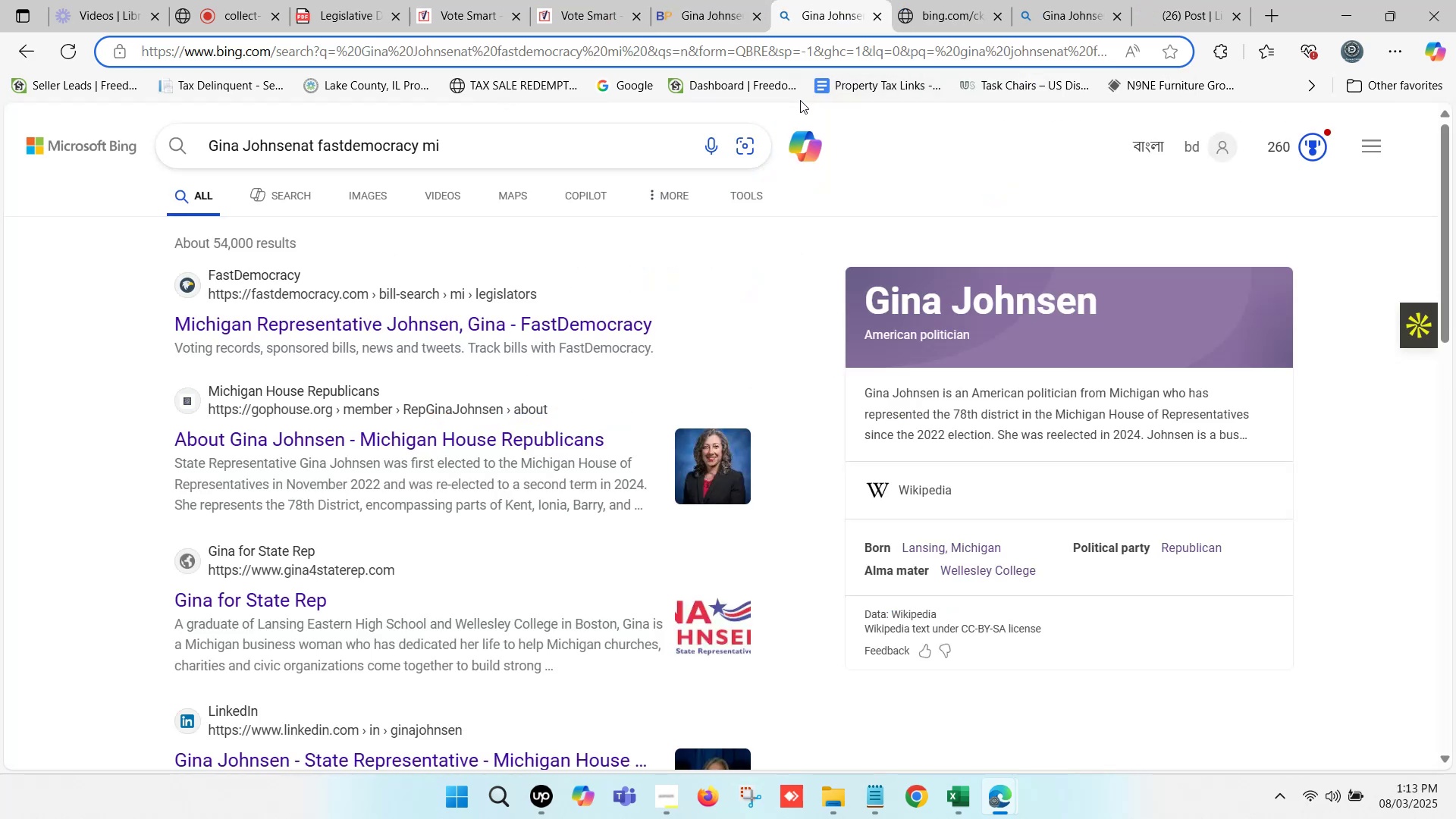 
double_click([927, 0])
 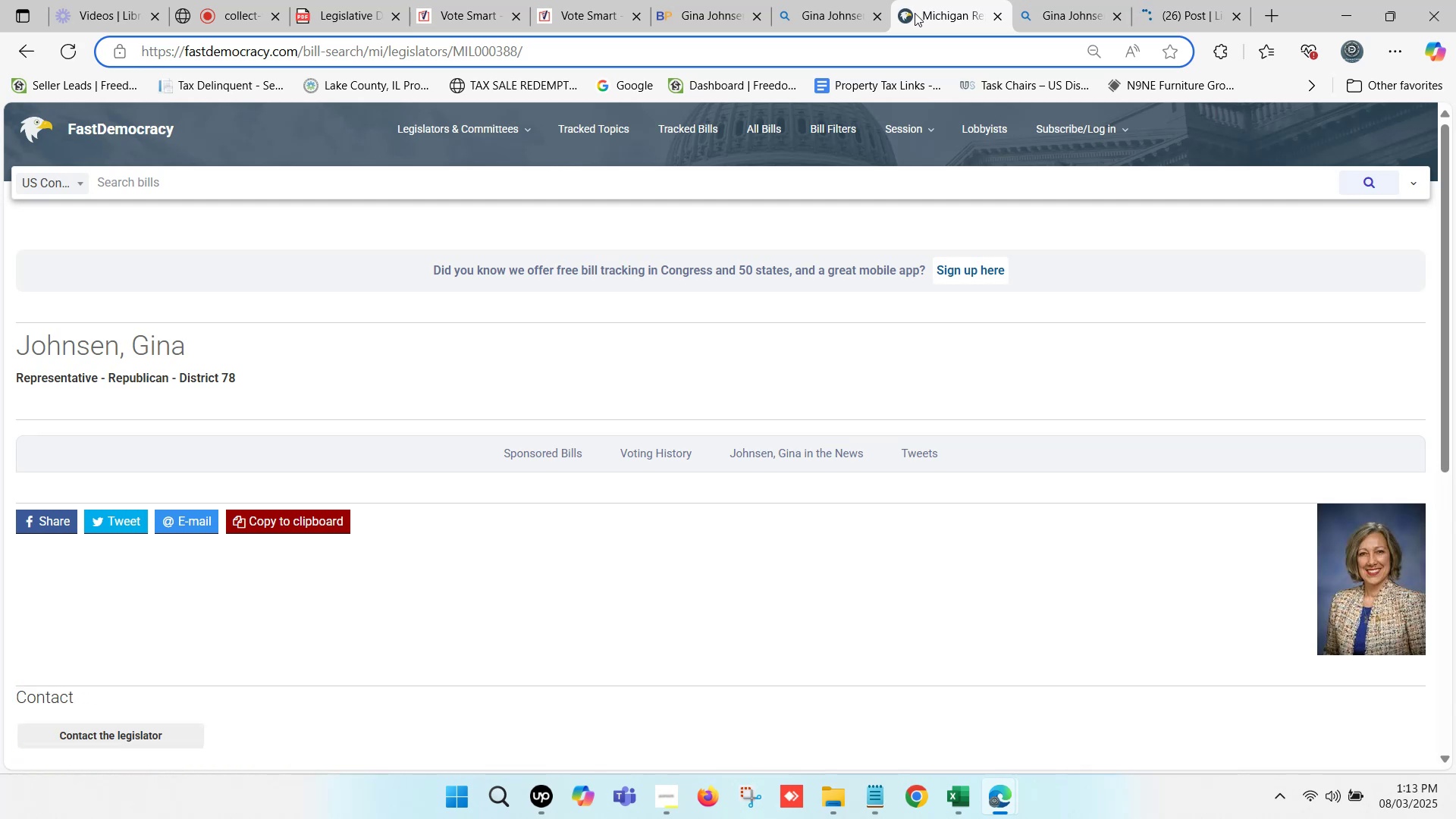 
wait(11.96)
 